 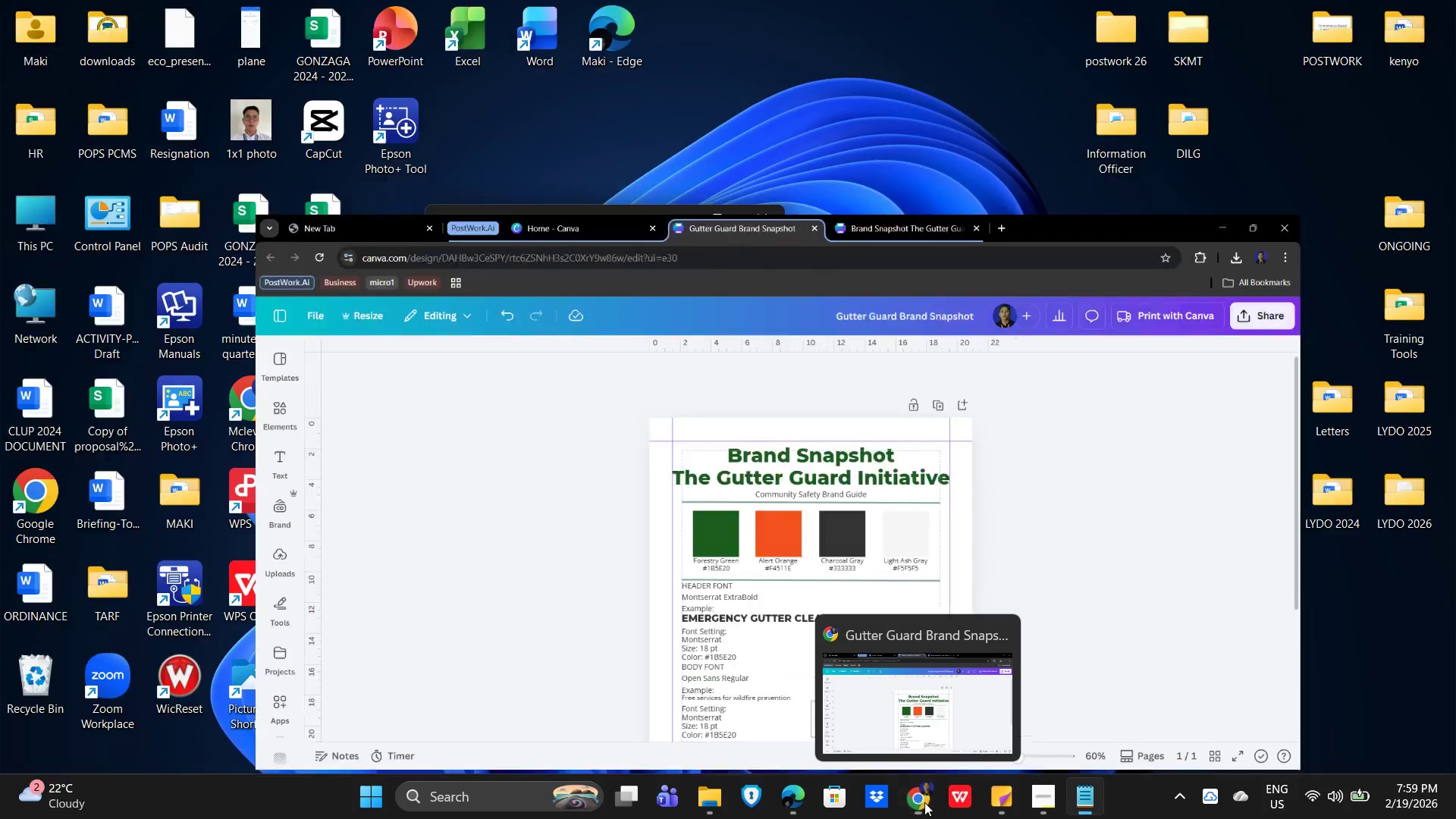 
left_click([924, 802])
 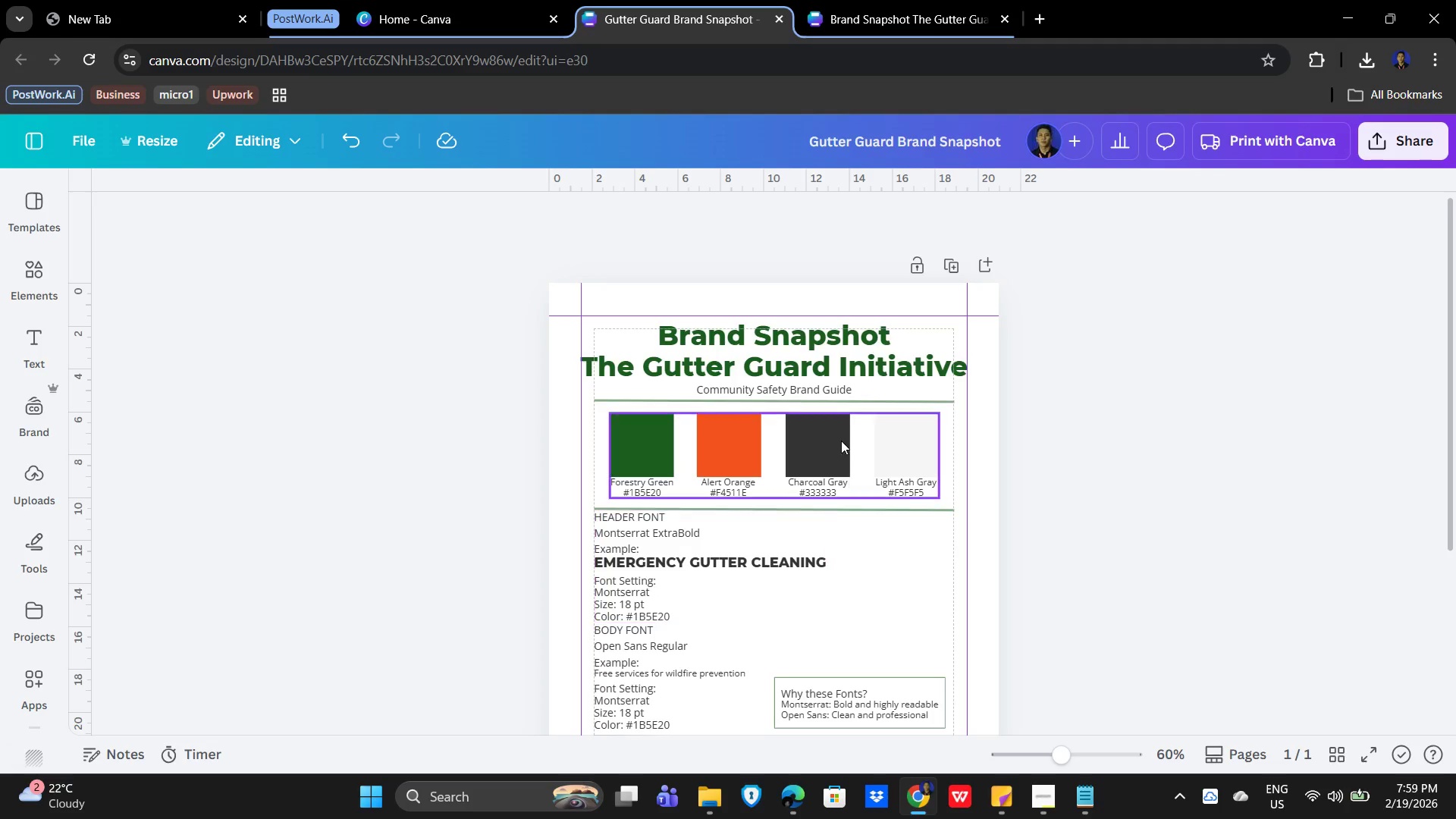 
scroll: coordinate [770, 467], scroll_direction: none, amount: 0.0
 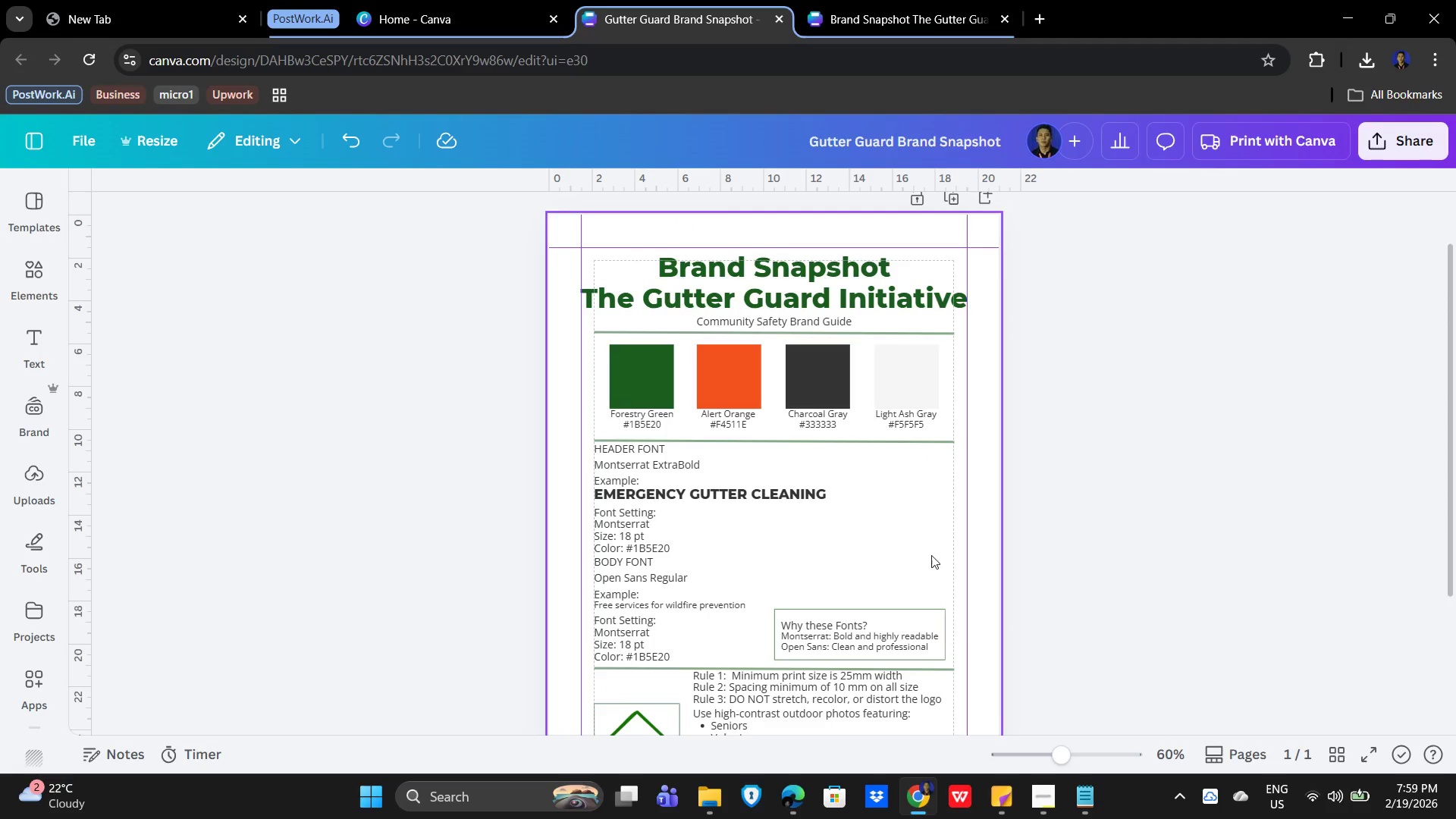 
hold_key(key=ControlLeft, duration=0.77)
scroll: coordinate [869, 543], scroll_direction: up, amount: 4.0
 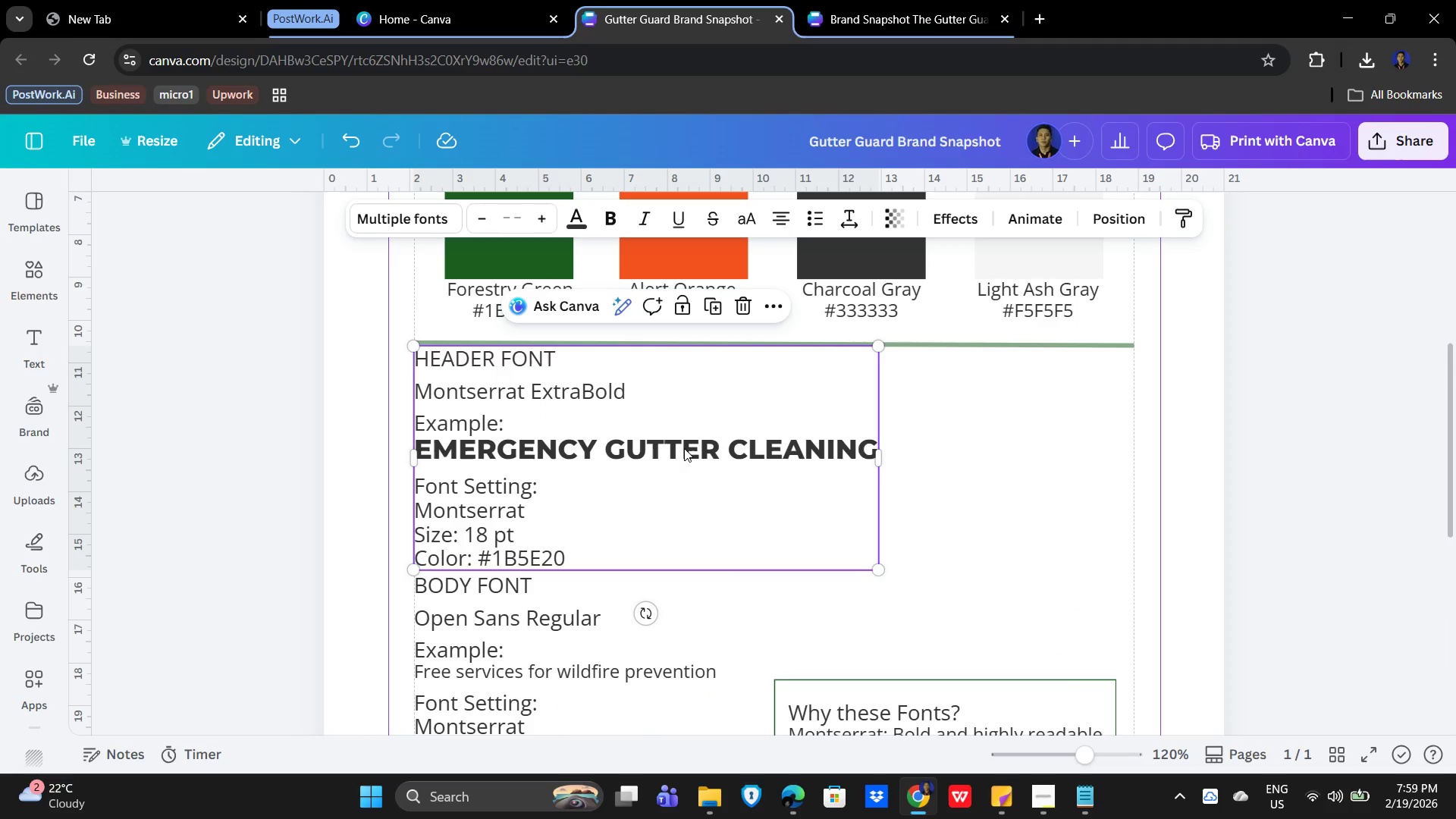 
double_click([728, 449])
 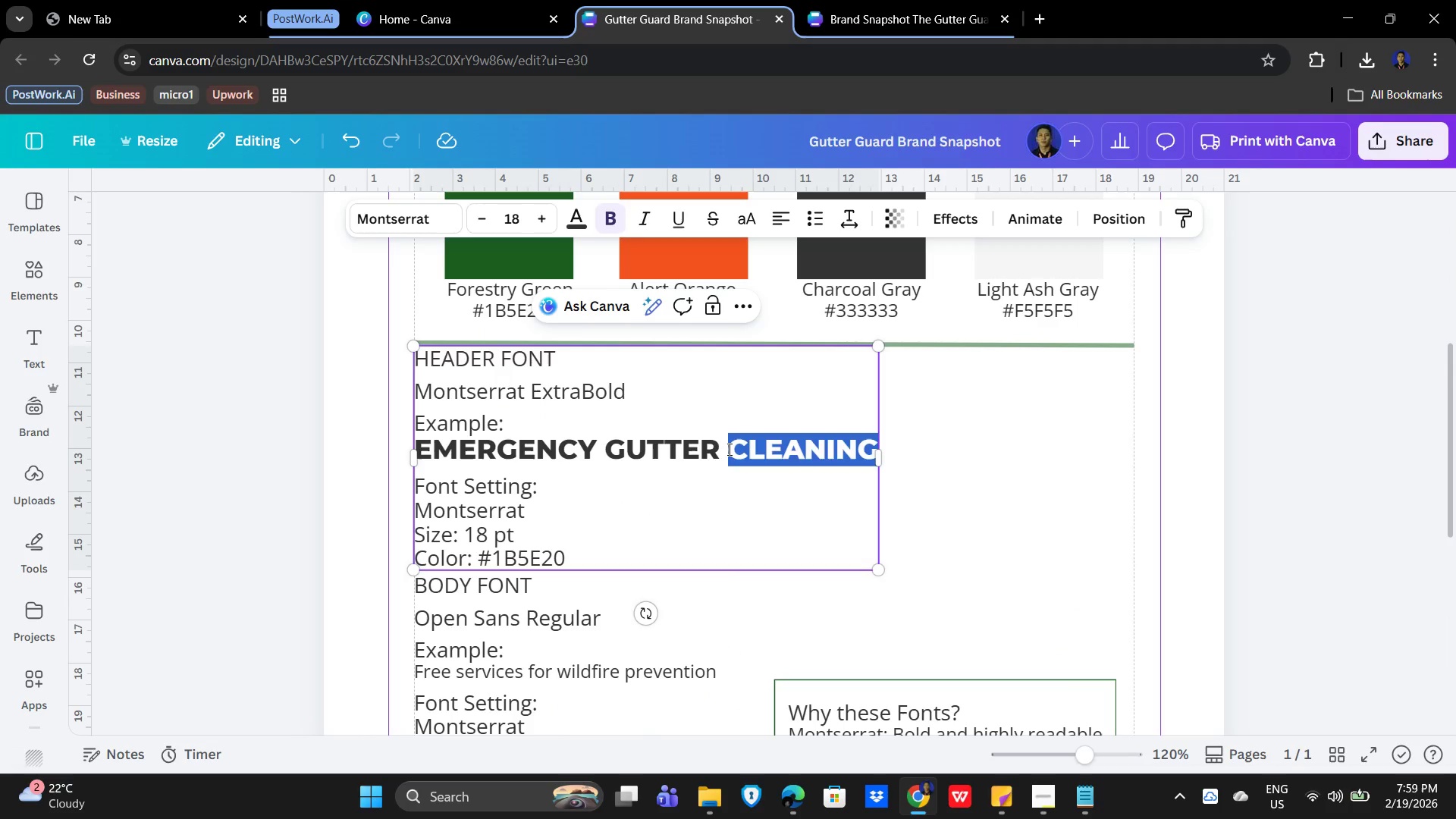 
triple_click([728, 449])
 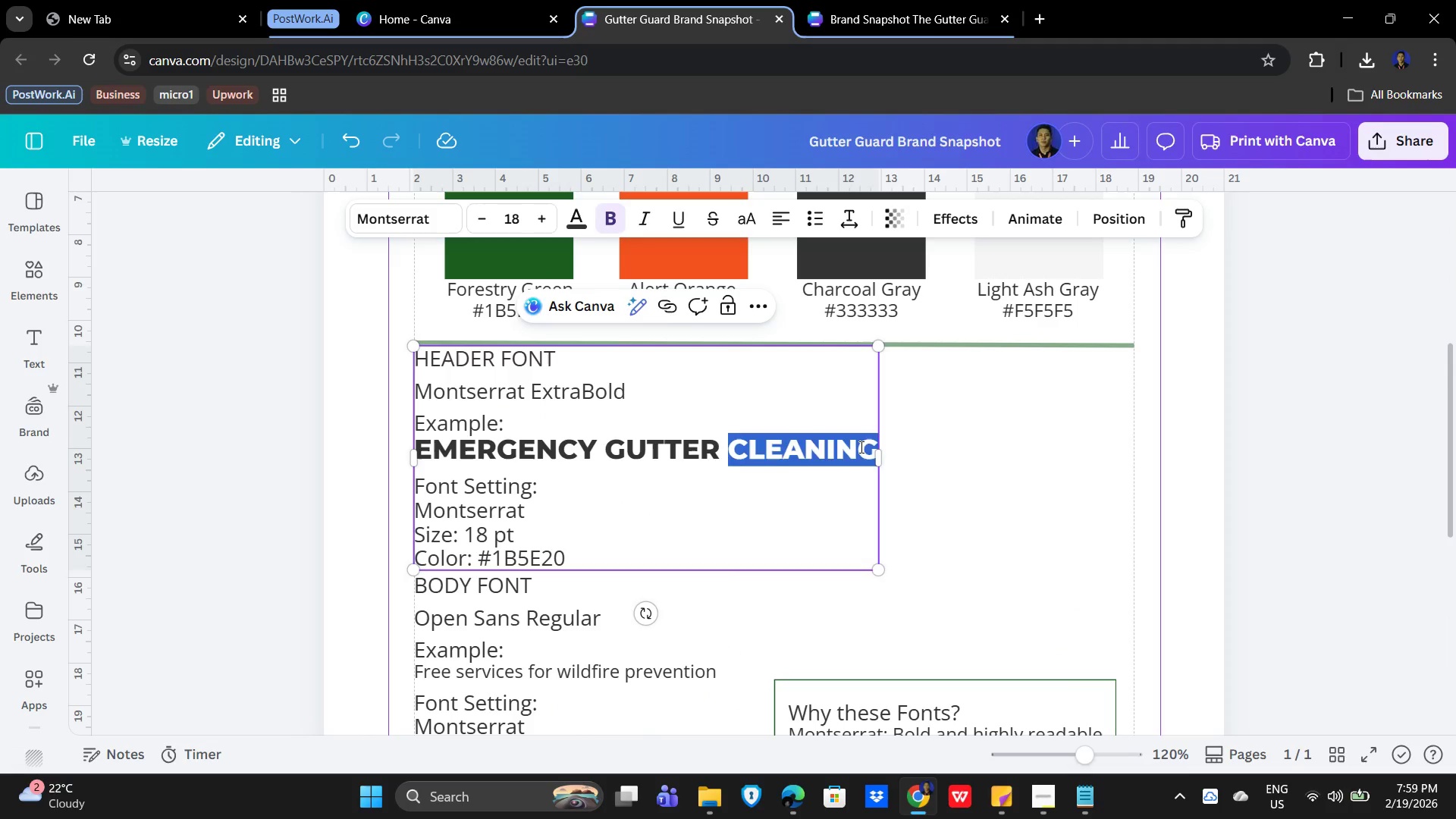 
triple_click([860, 446])
 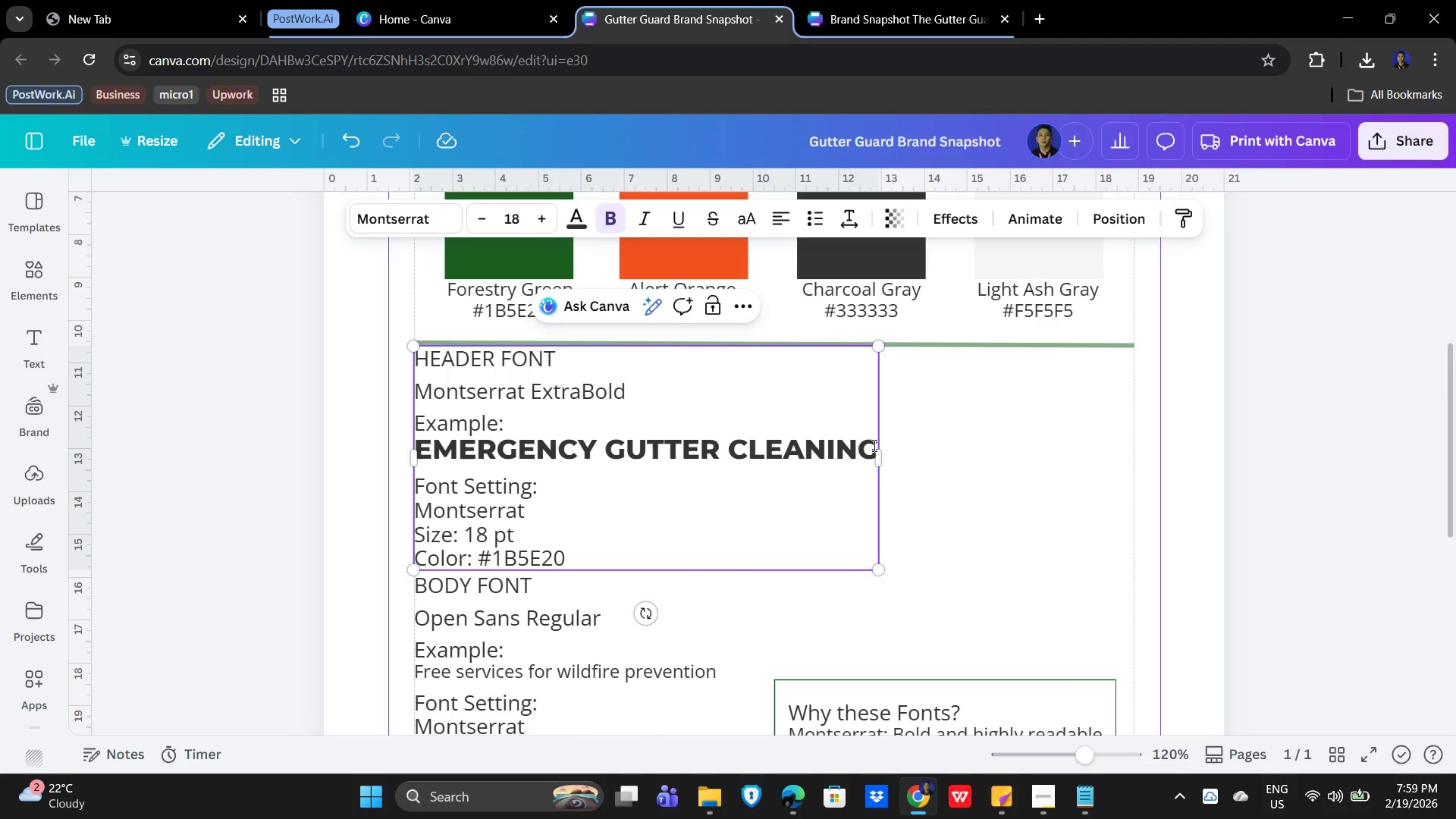 
left_click_drag(start_coordinate=[873, 445], to_coordinate=[421, 442])
 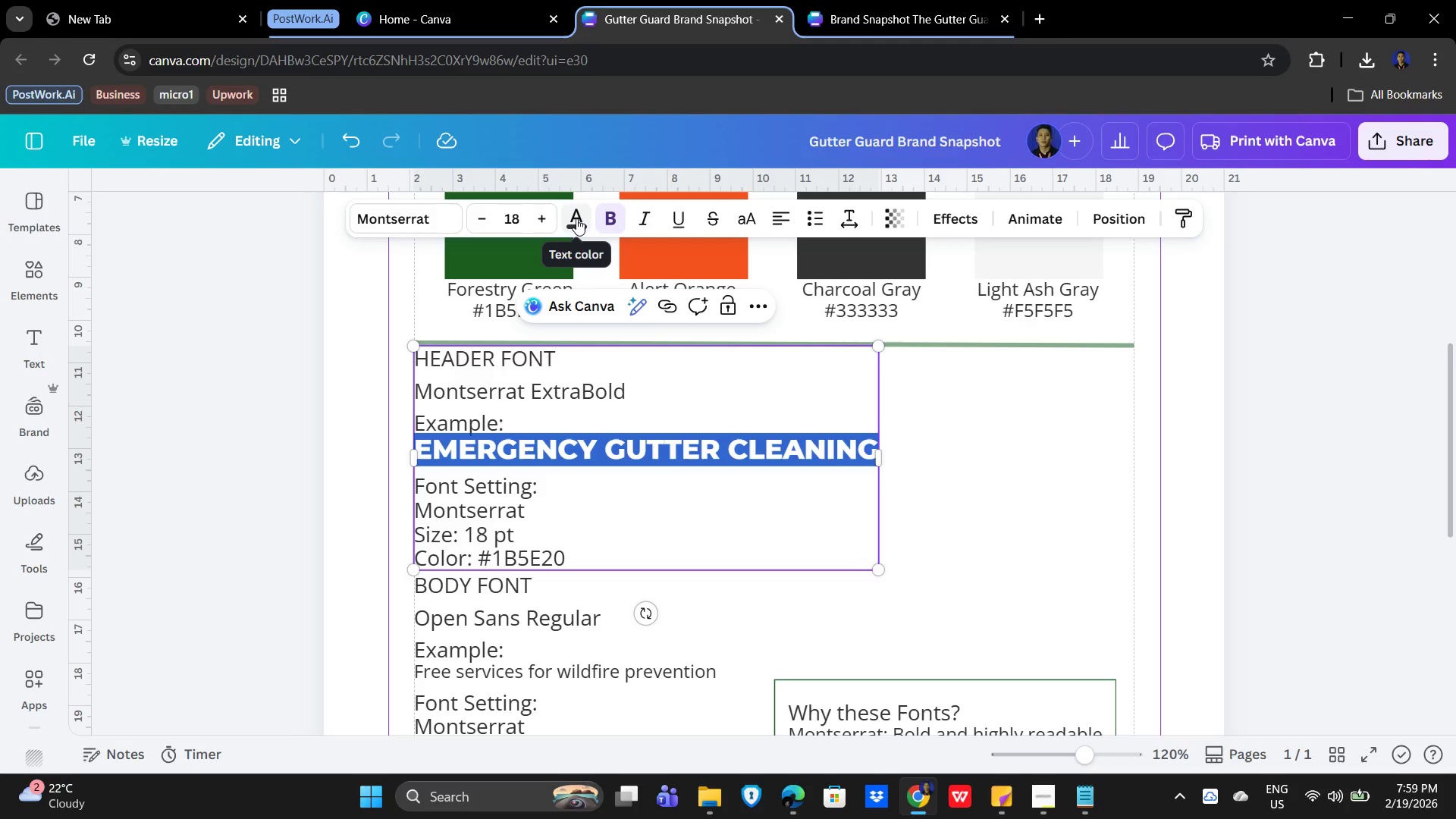 
wait(5.09)
 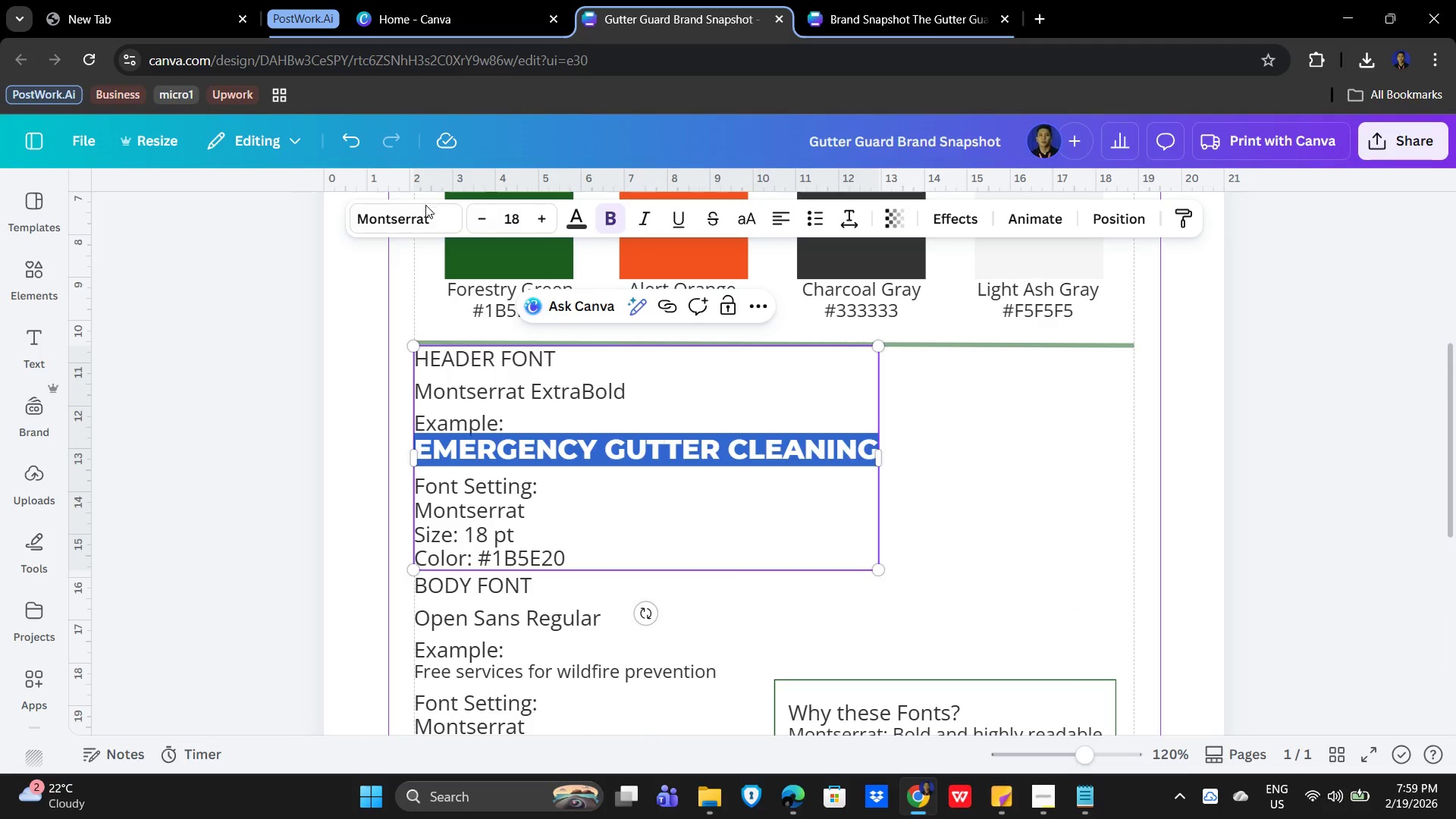 
left_click([576, 218])
 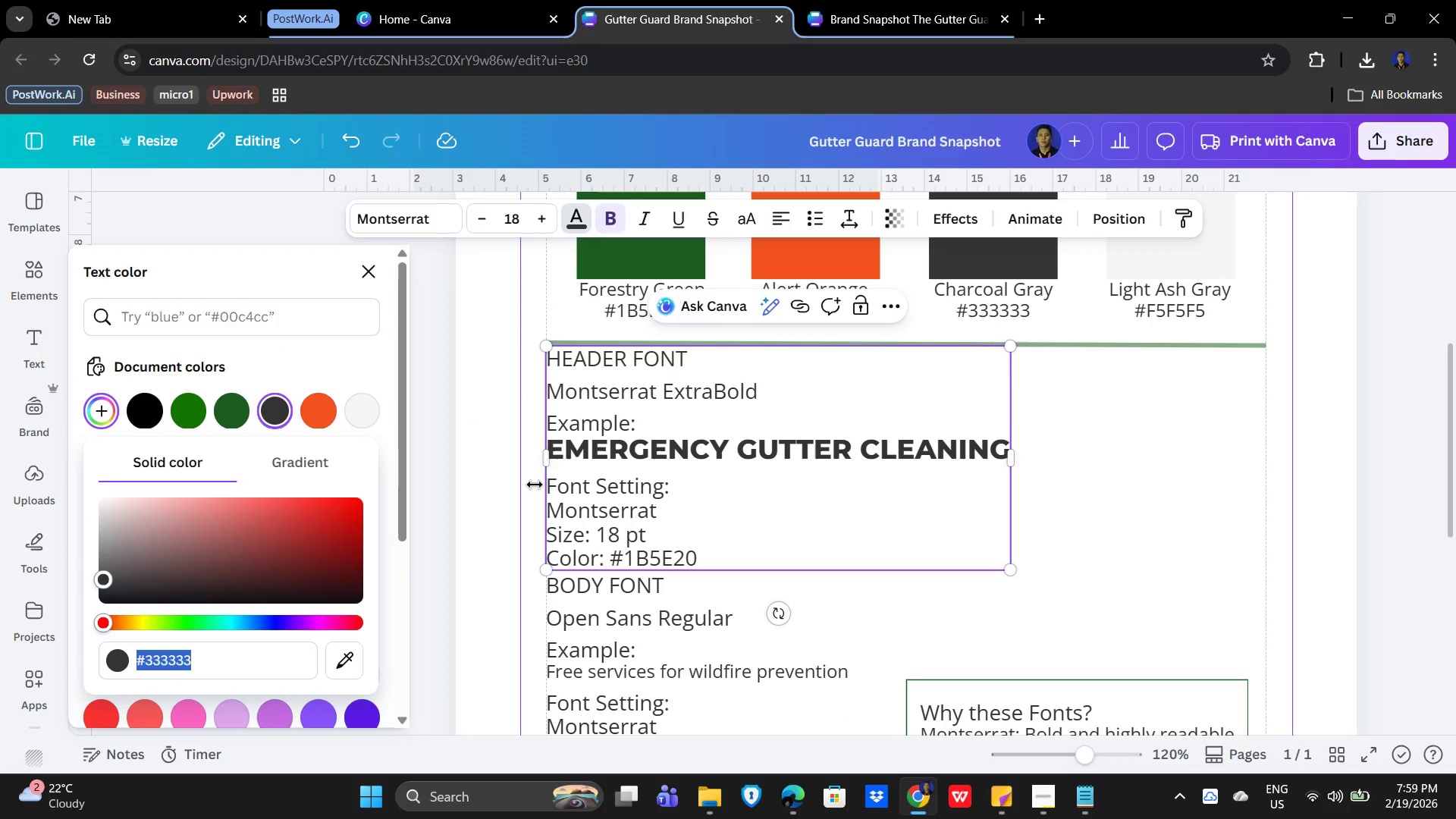 
wait(7.62)
 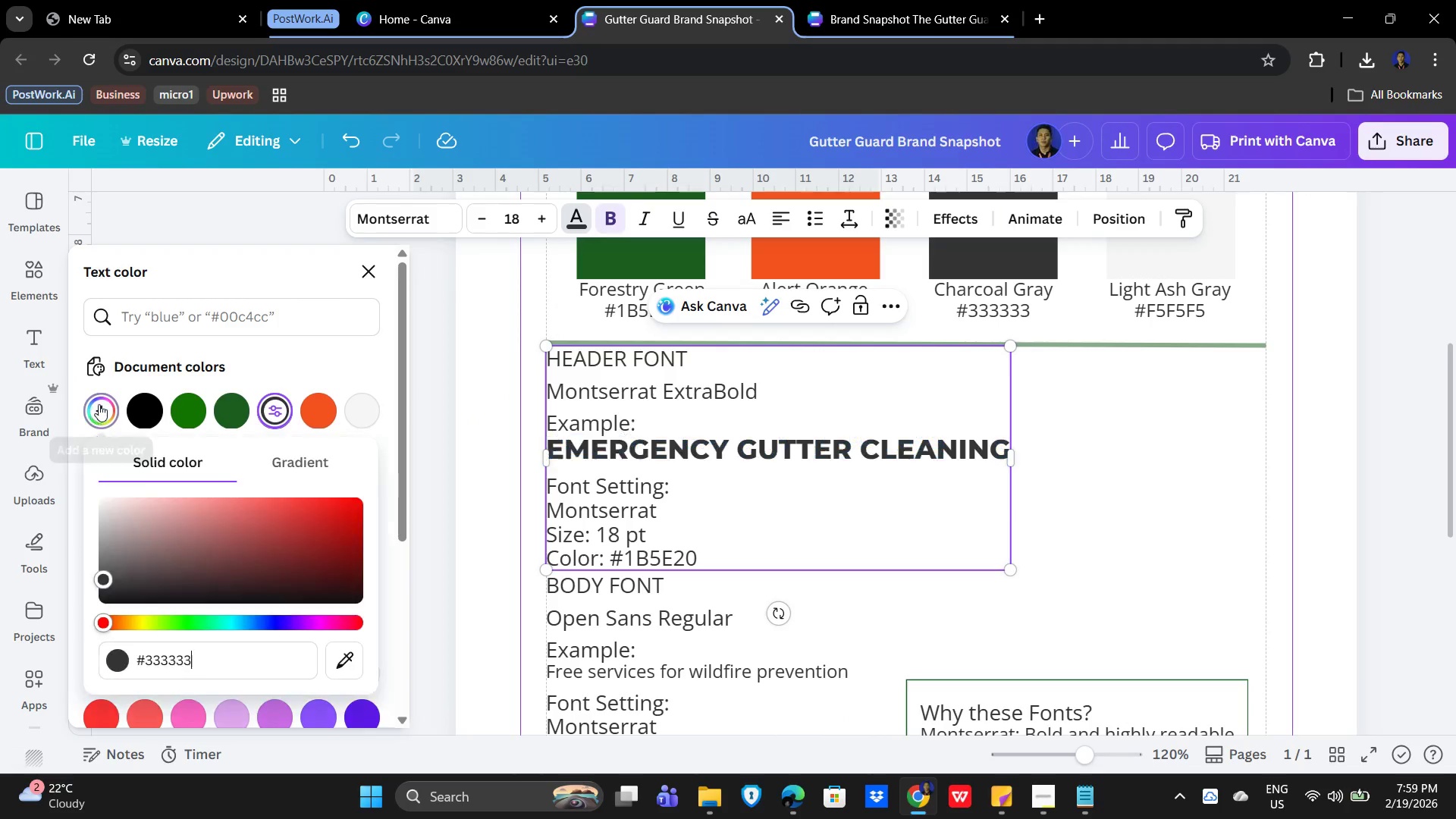 
key(Numpad1)
 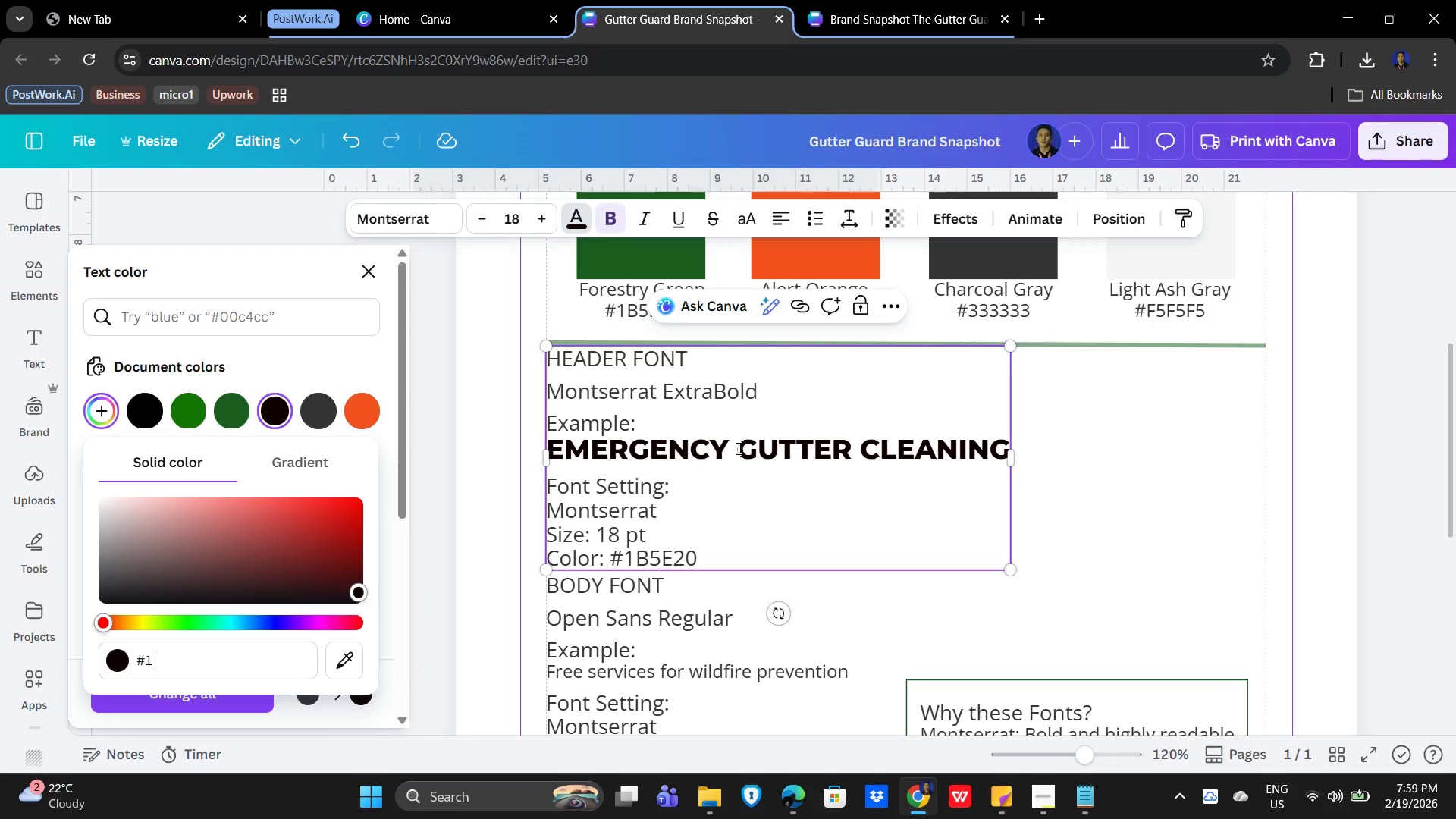 
key(B)
 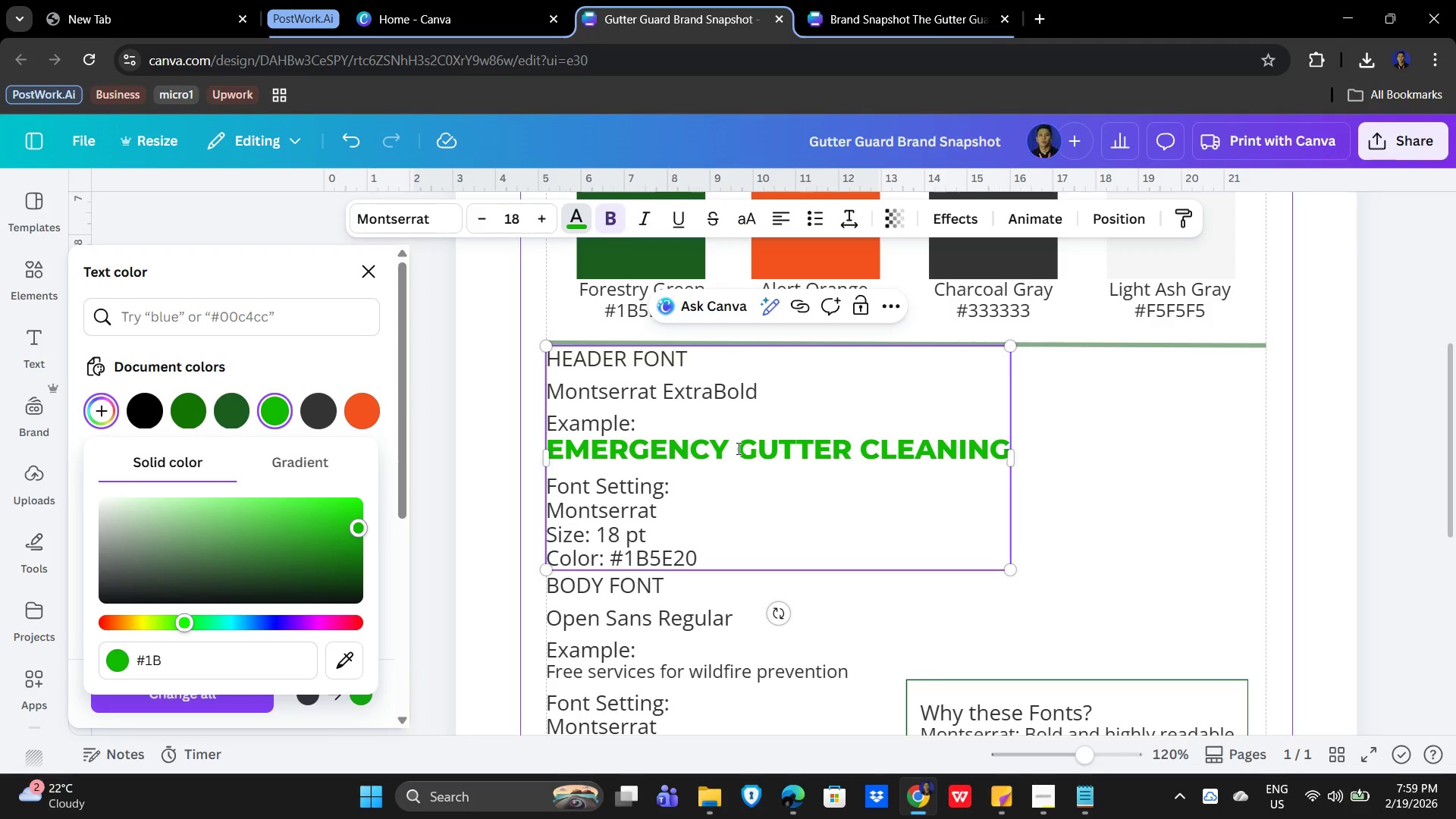 
key(Numpad5)
 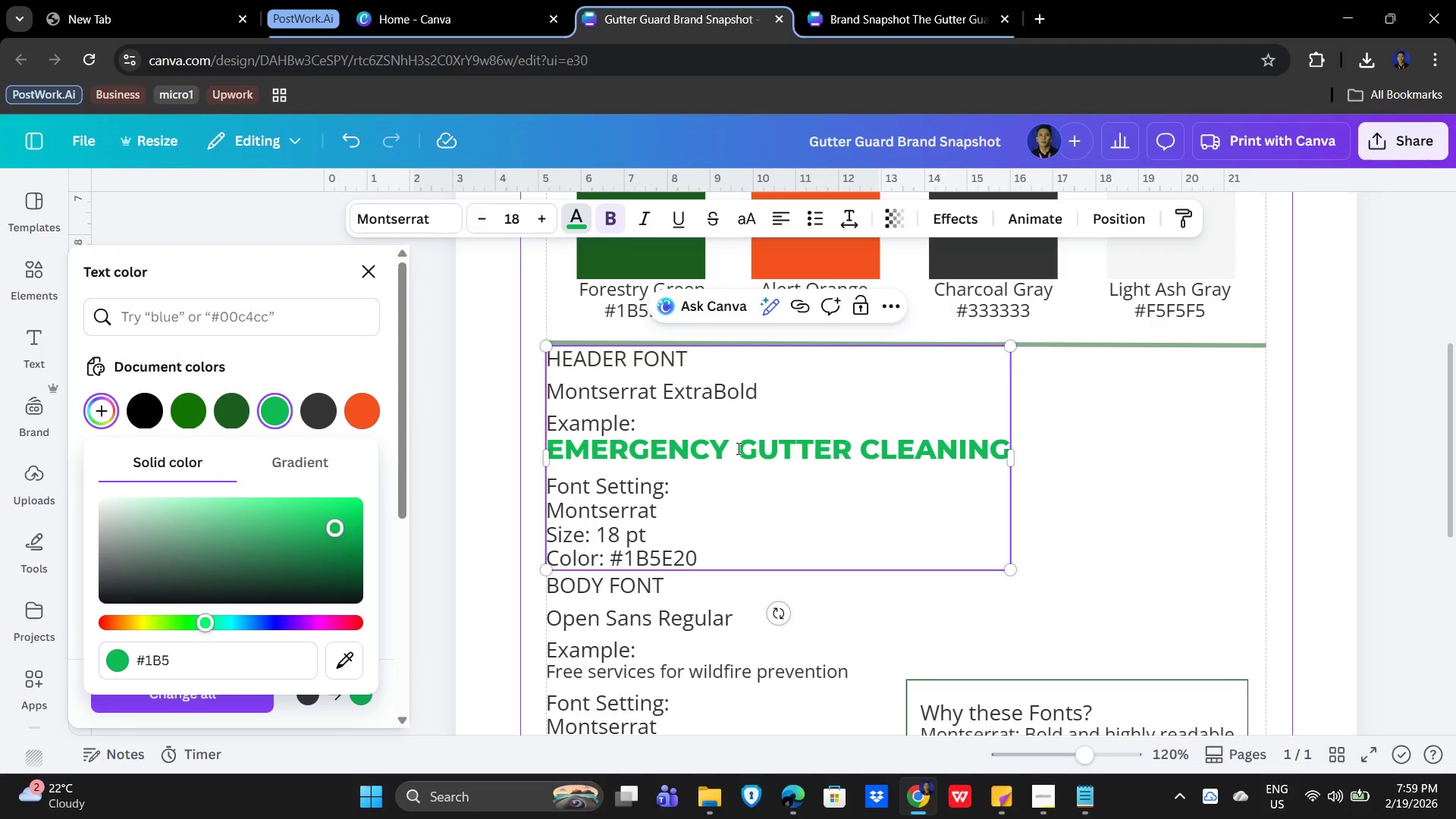 
key(E)
 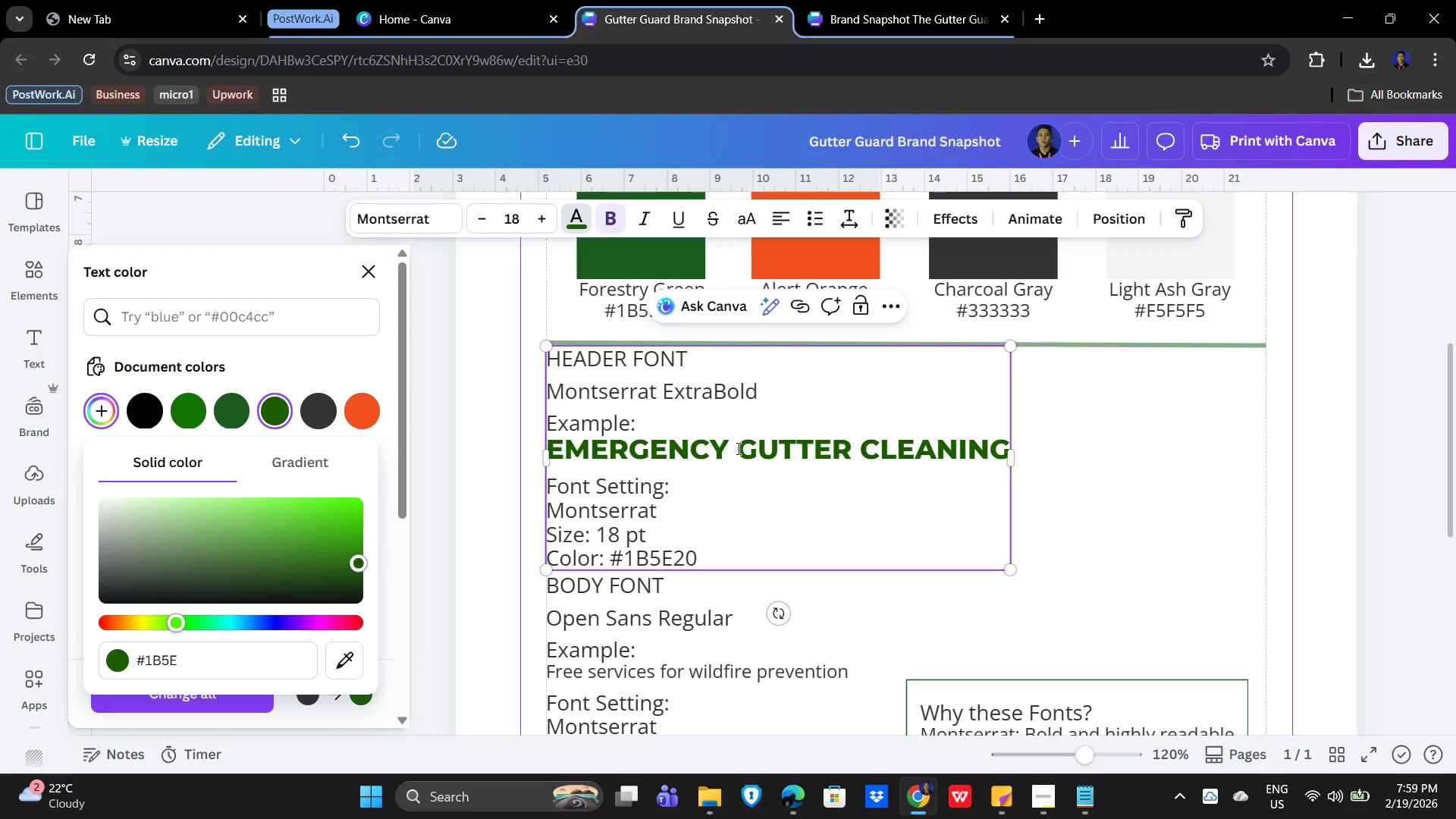 
key(Numpad2)
 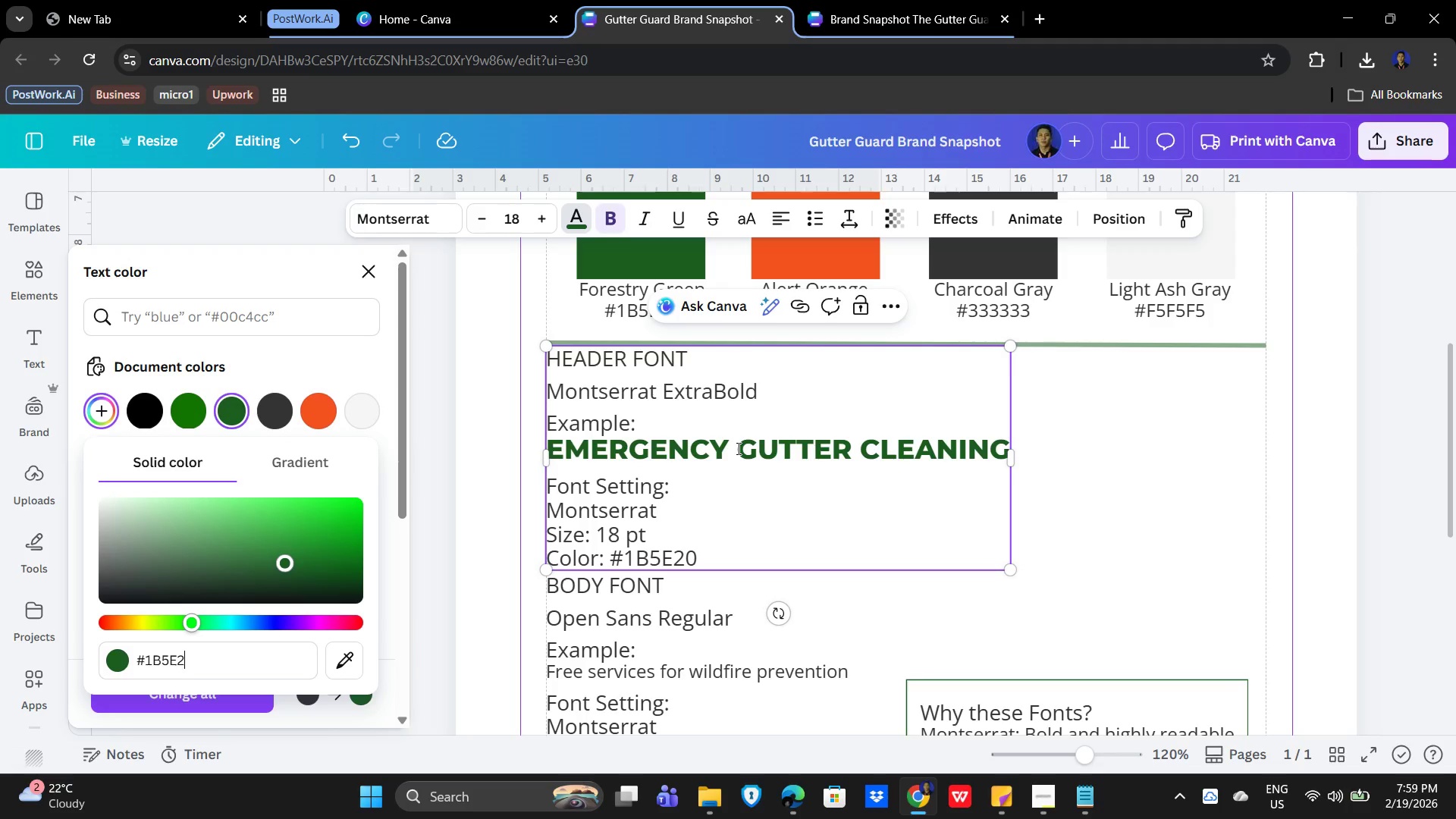 
key(Numpad0)
 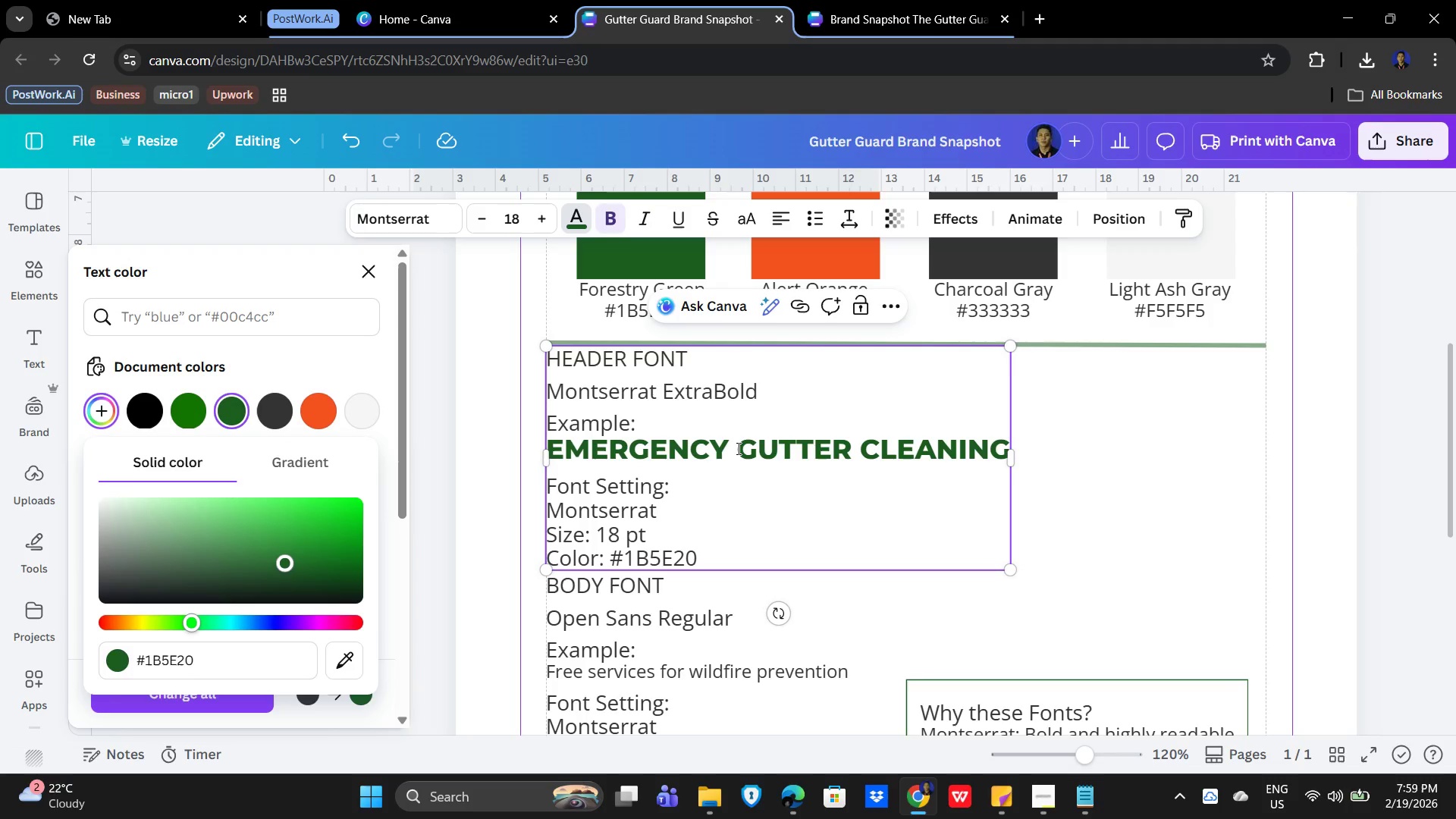 
key(NumpadEnter)
 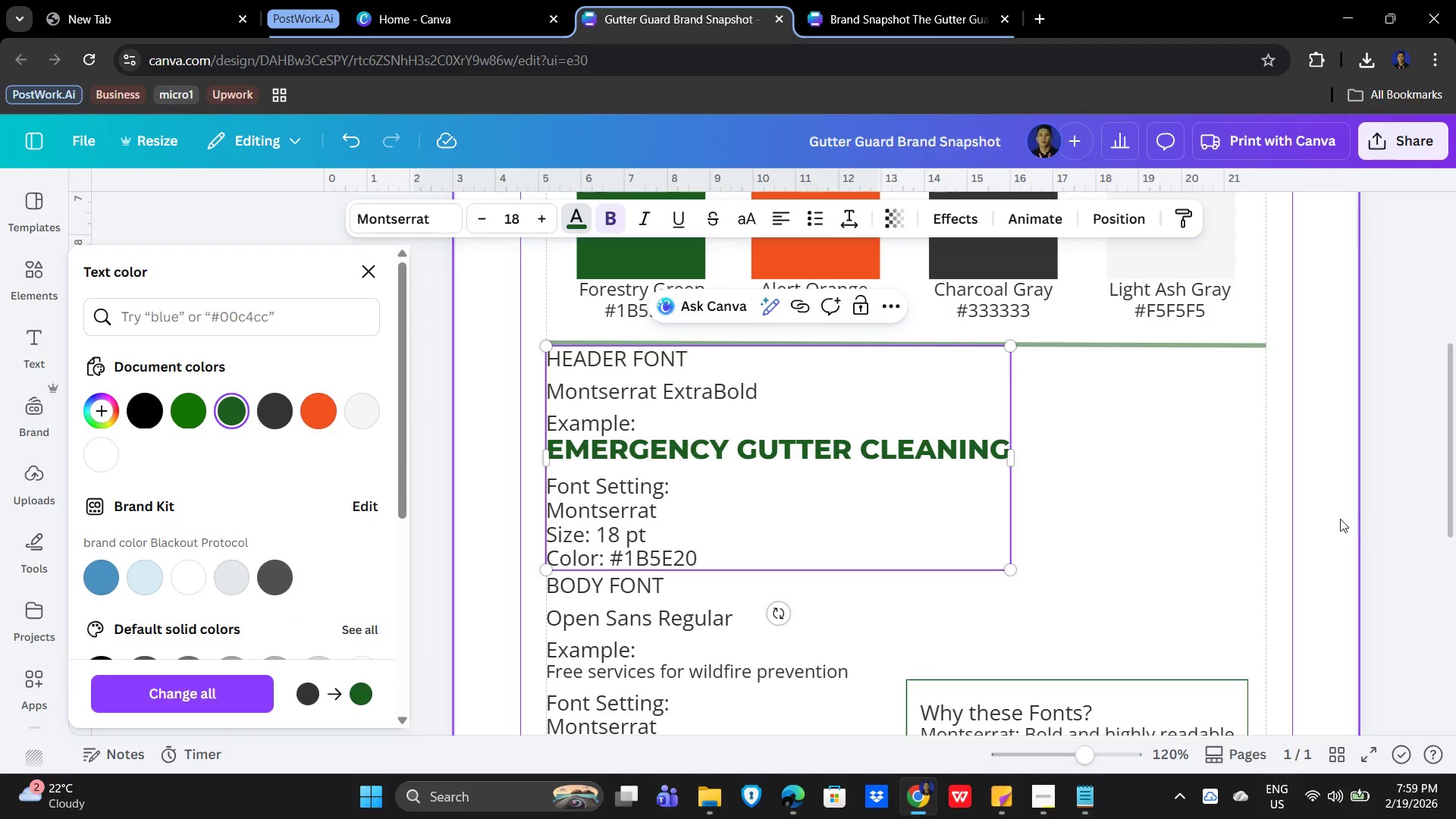 
left_click([1106, 559])
 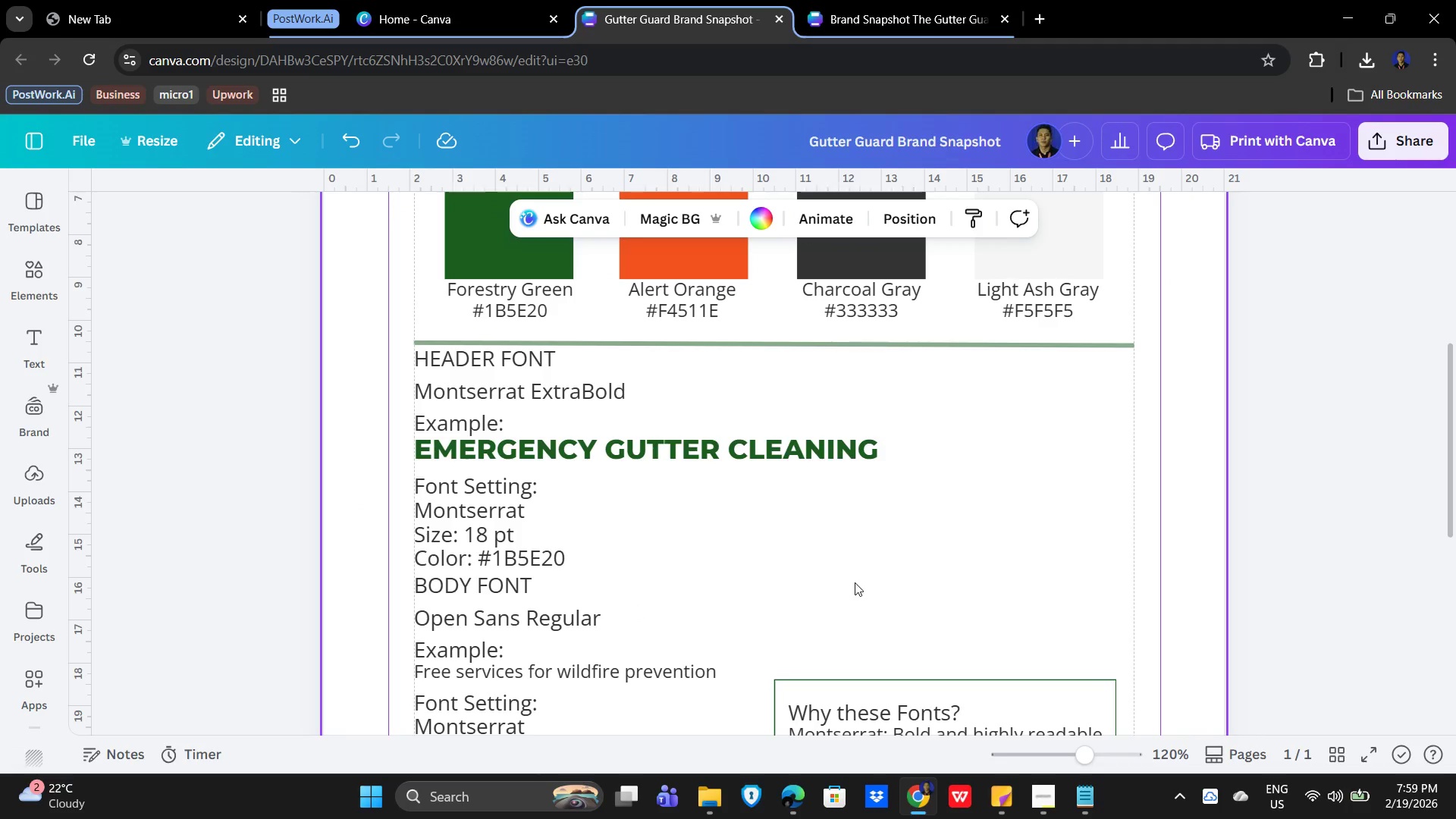 
scroll: coordinate [854, 577], scroll_direction: down, amount: 4.0
 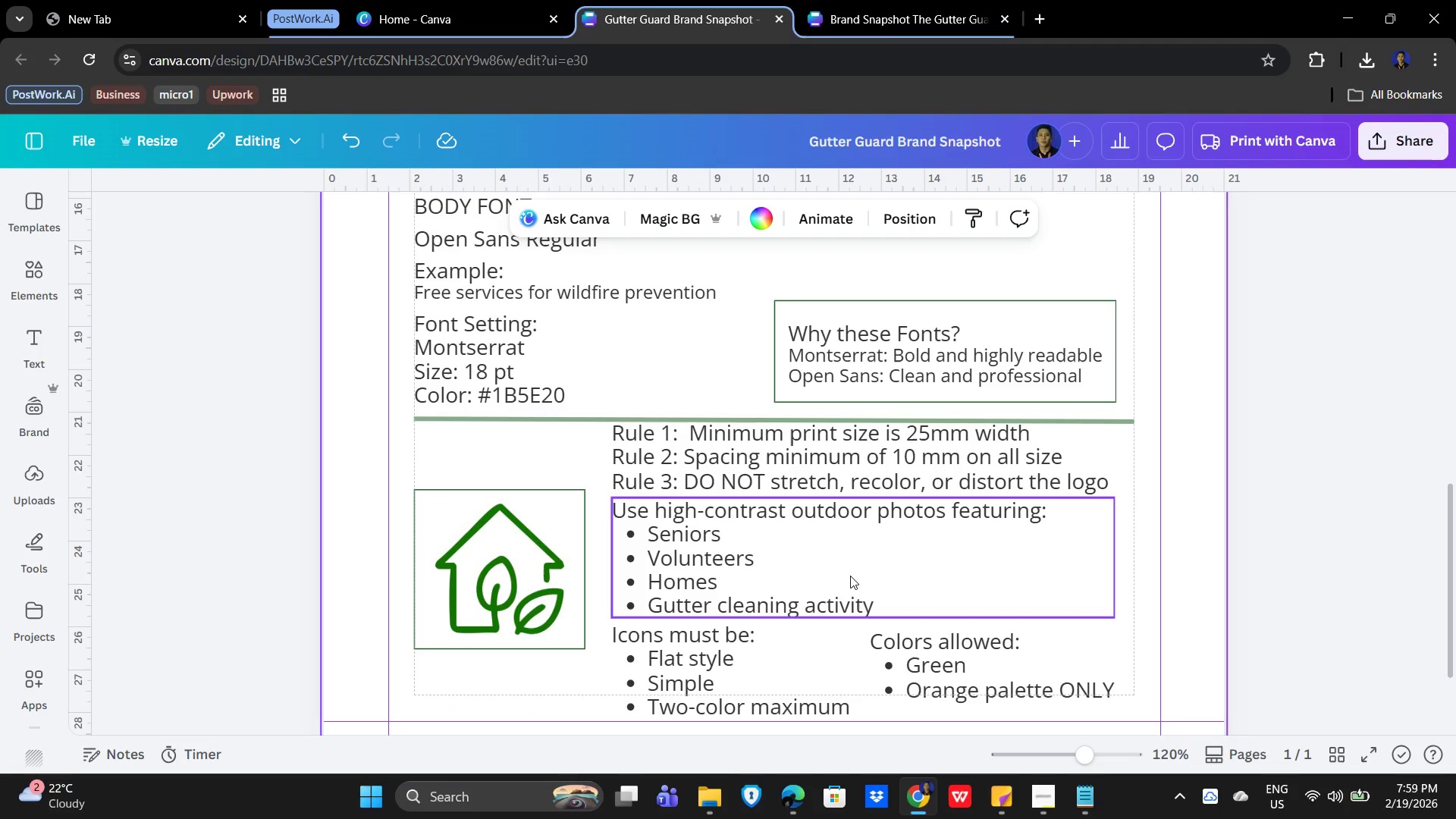 
key(Control+ControlLeft)
 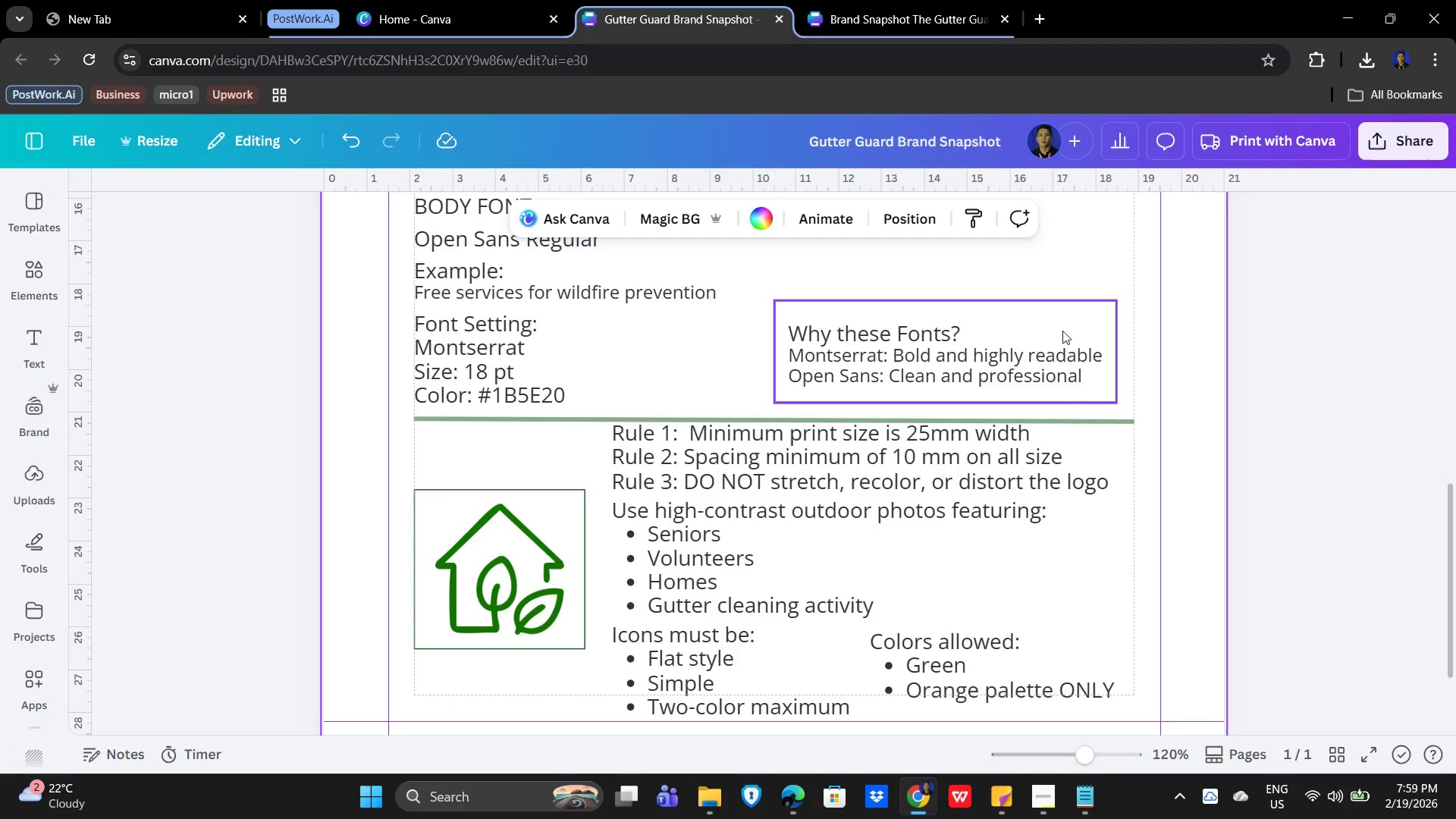 
left_click([1083, 320])
 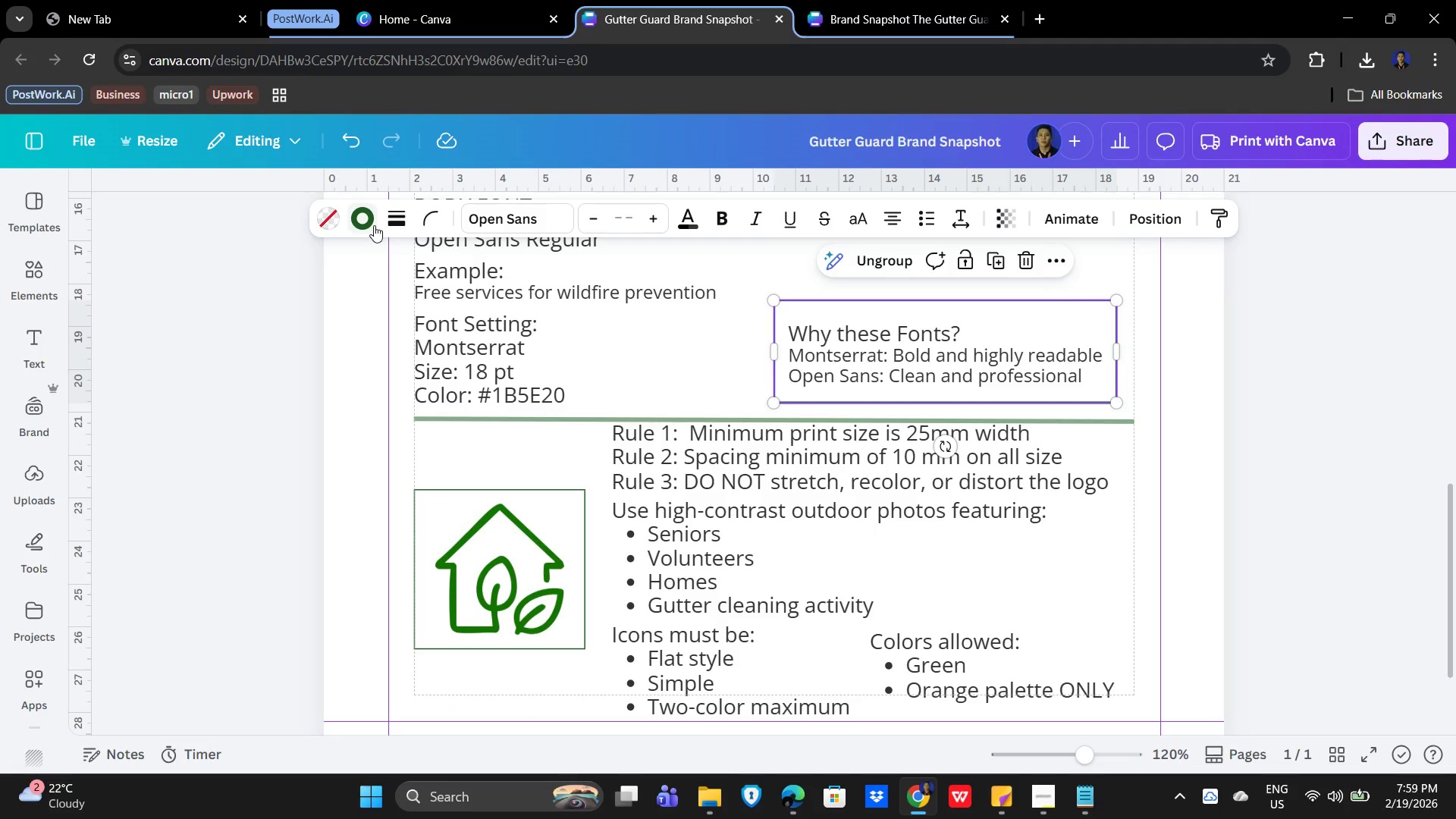 
left_click([366, 221])
 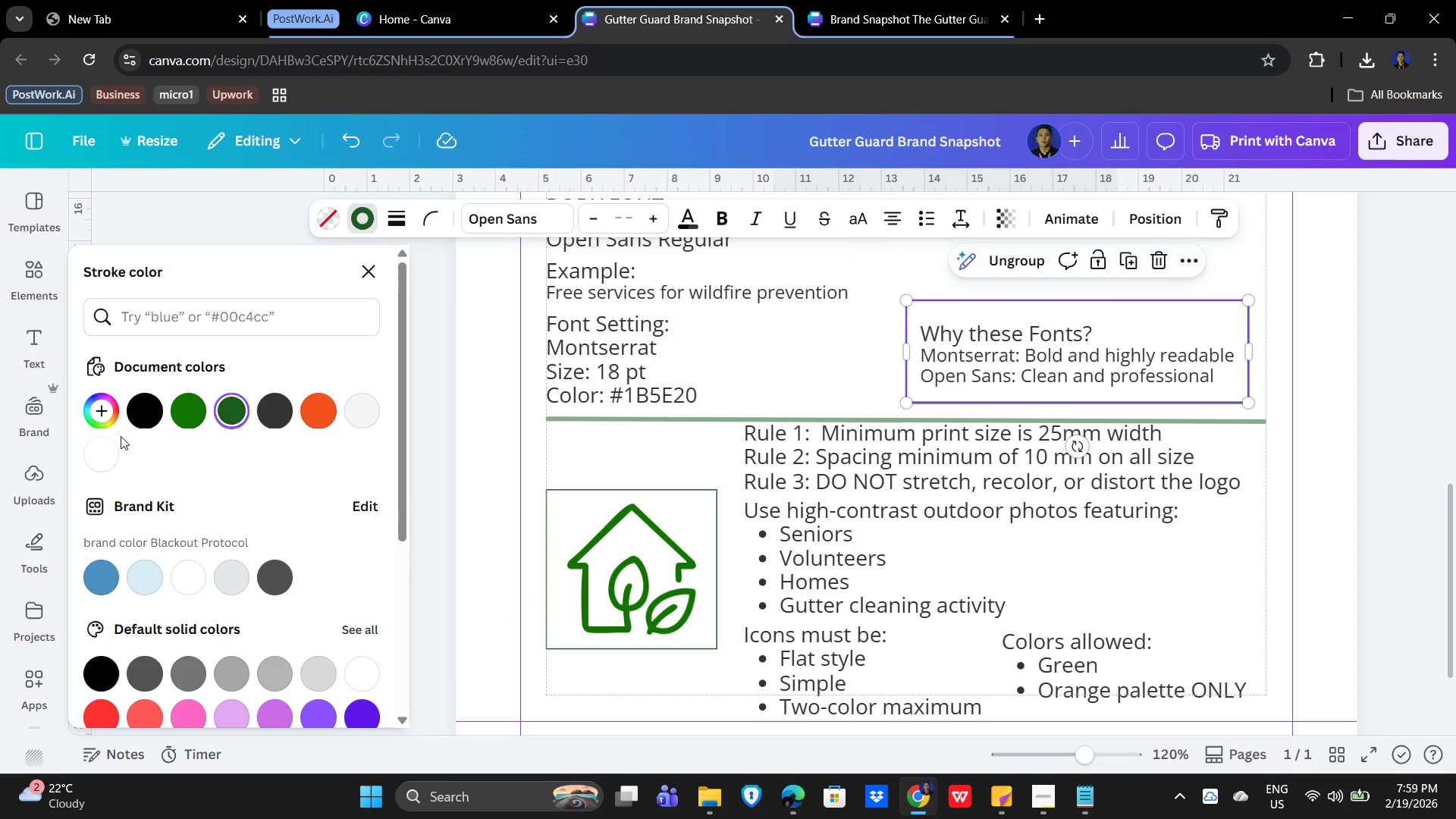 
mouse_move([241, 419])
 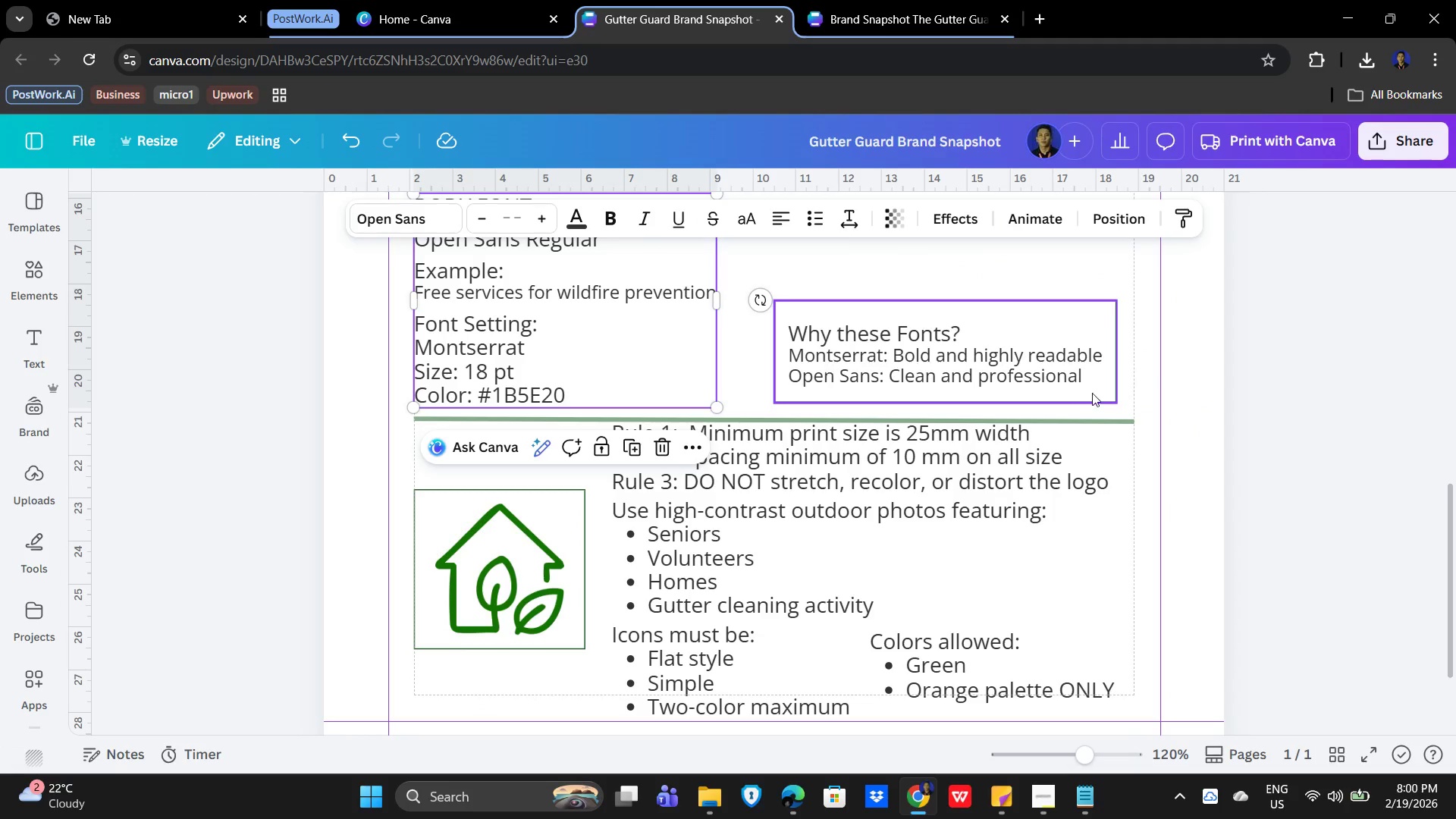 
scroll: coordinate [1053, 536], scroll_direction: down, amount: 2.0
 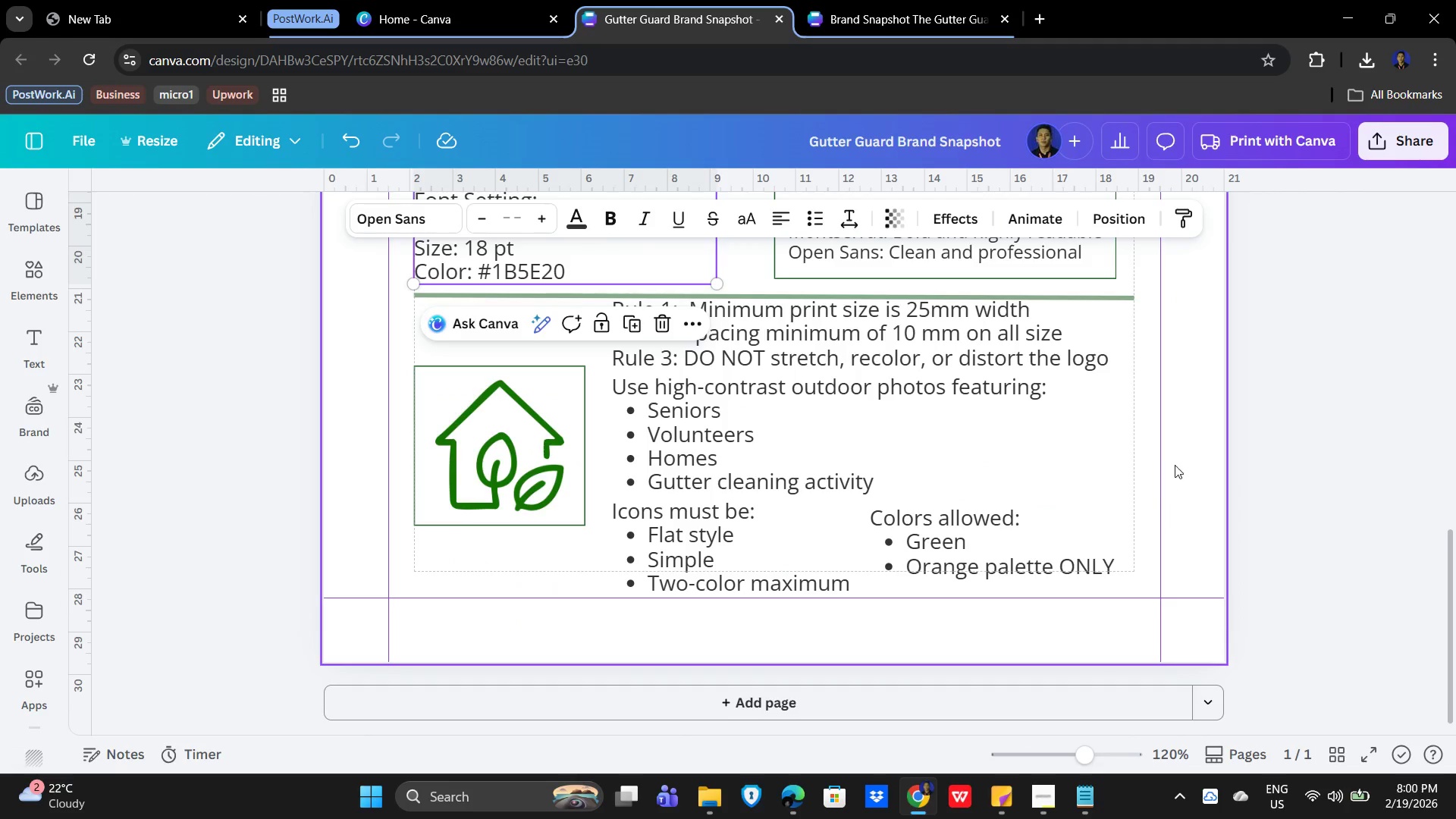 
left_click([1190, 460])
 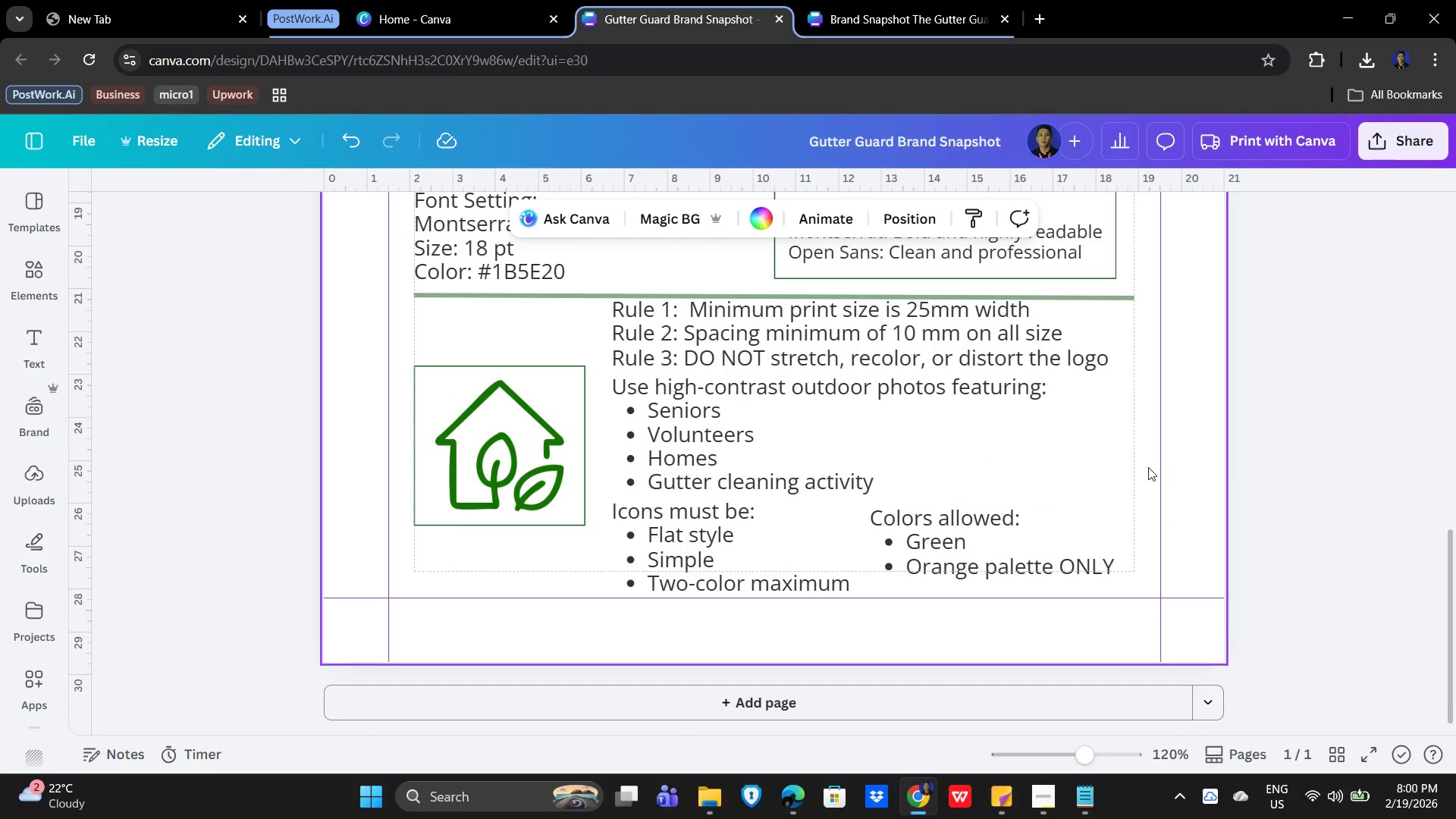 
scroll: coordinate [1173, 517], scroll_direction: up, amount: 1.0
 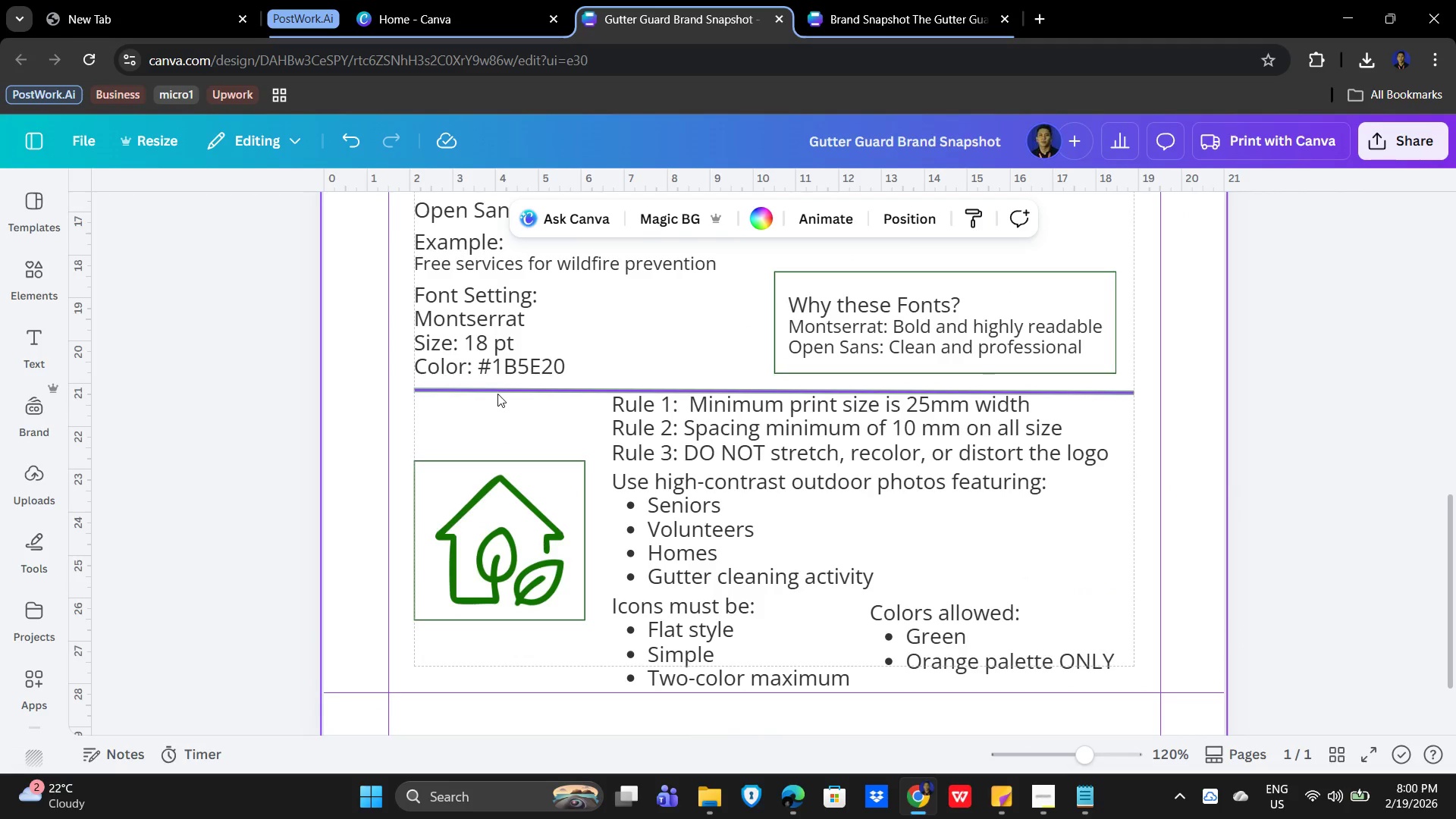 
left_click([498, 387])
 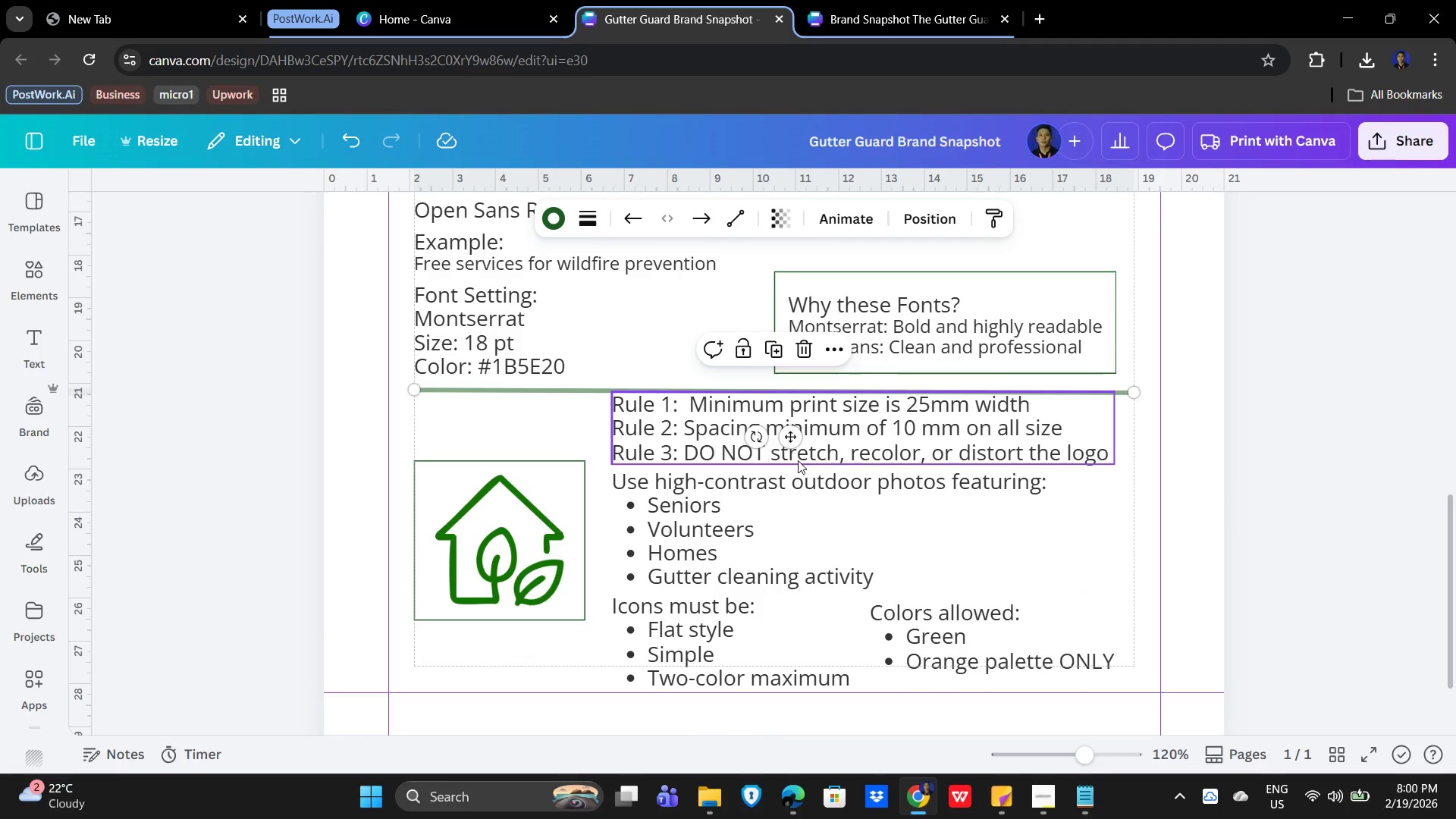 
key(ArrowUp)
 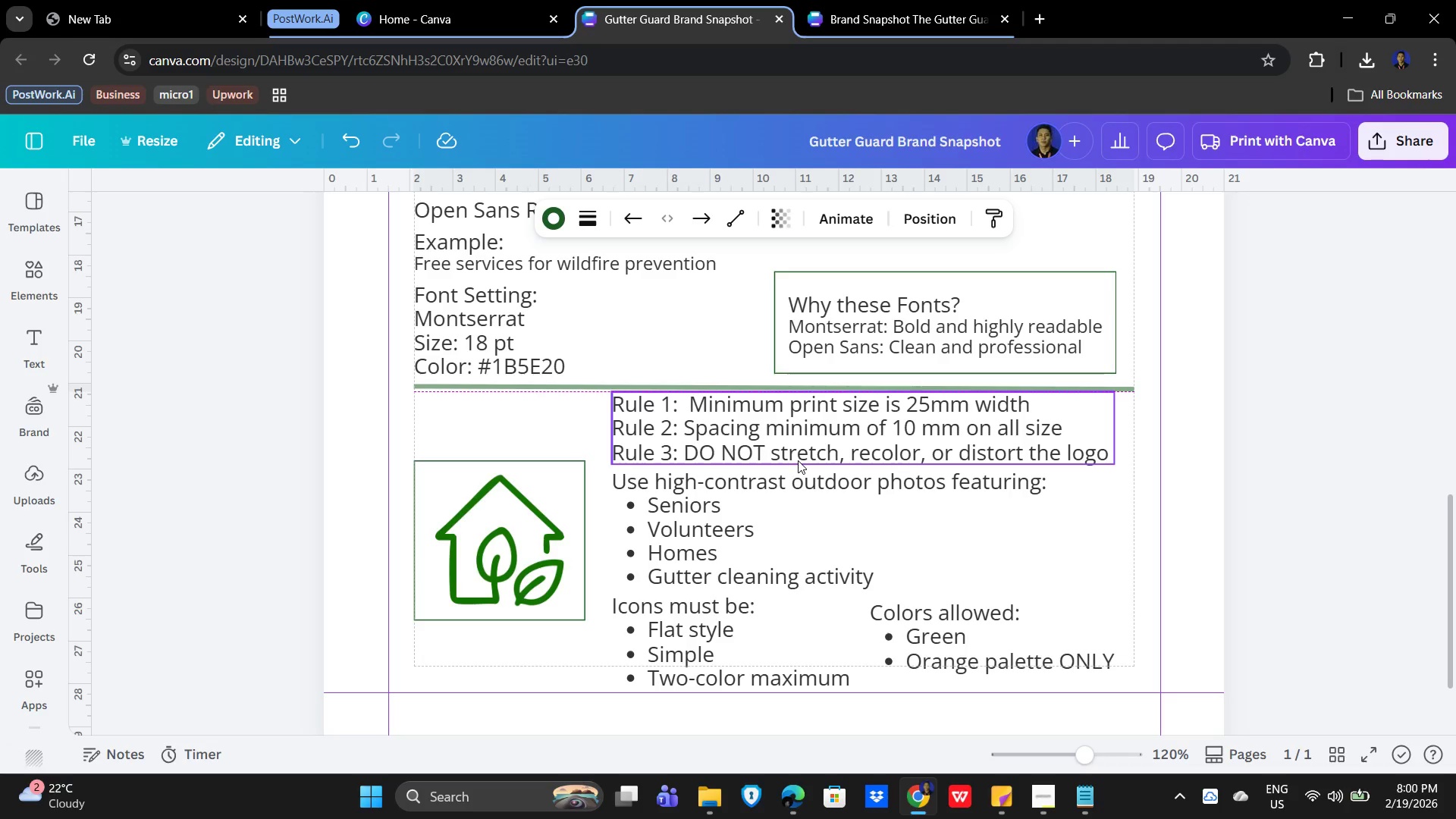 
key(ArrowUp)
 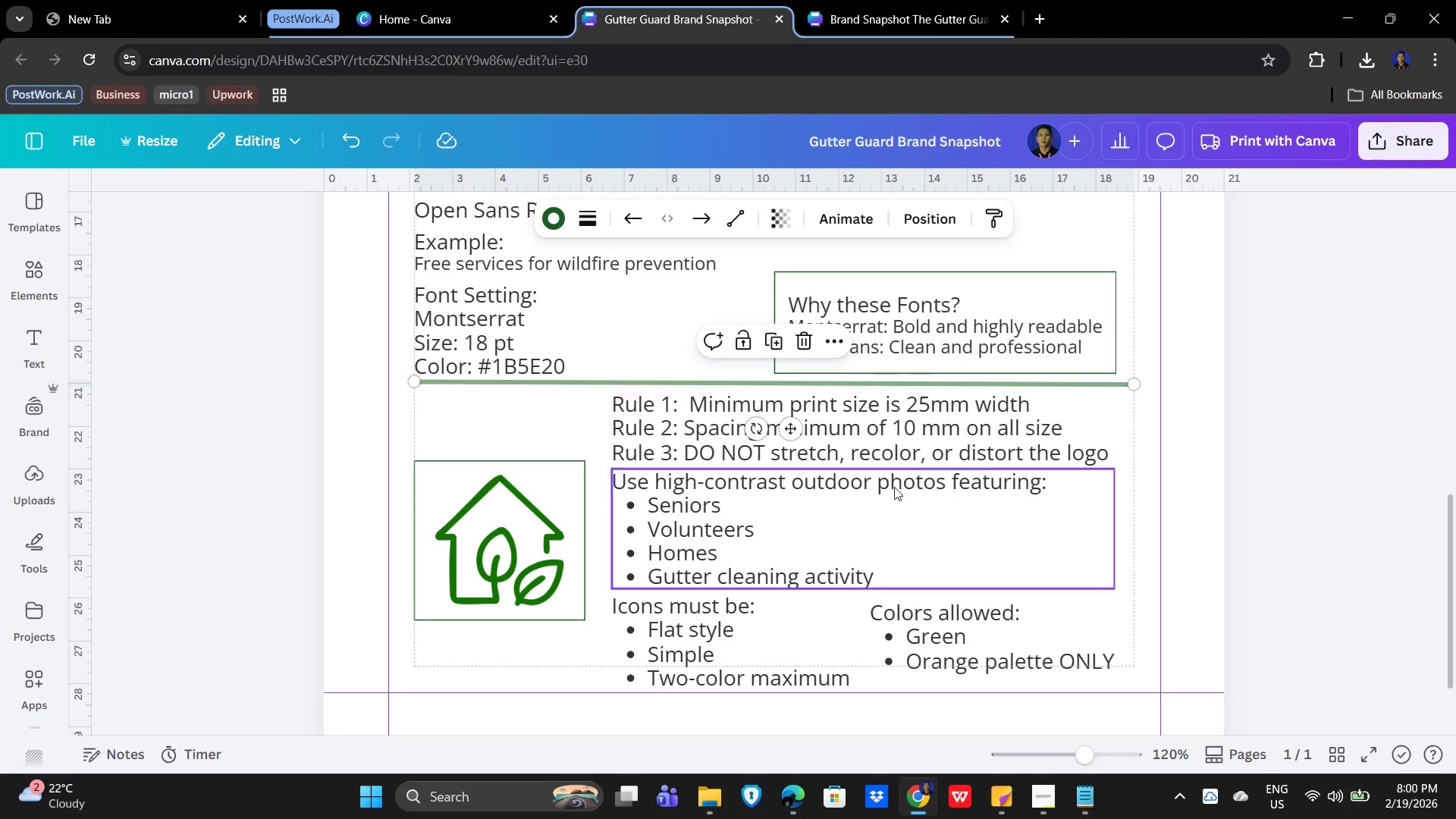 
left_click([1345, 399])
 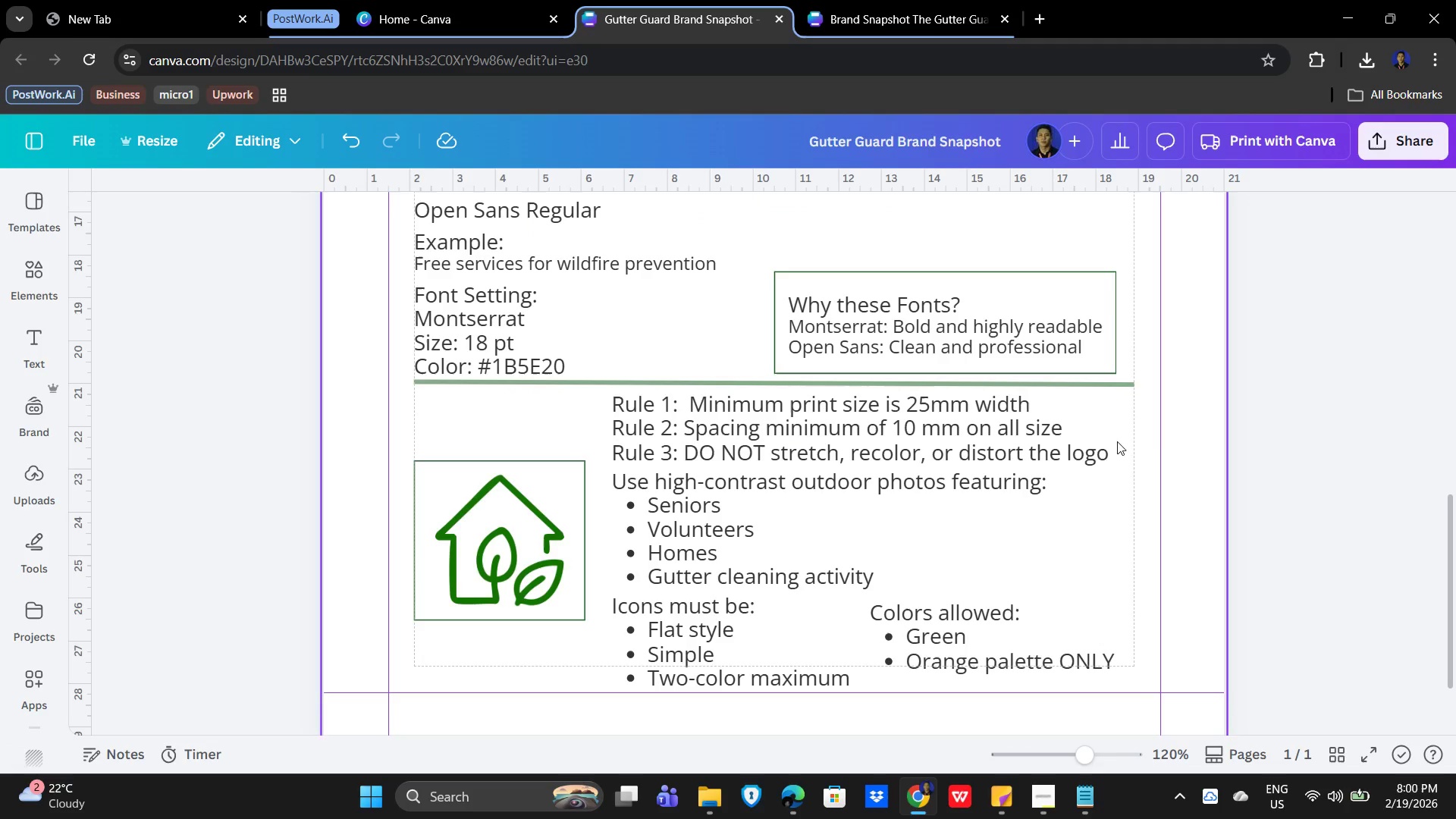 
scroll: coordinate [906, 443], scroll_direction: up, amount: 3.0
 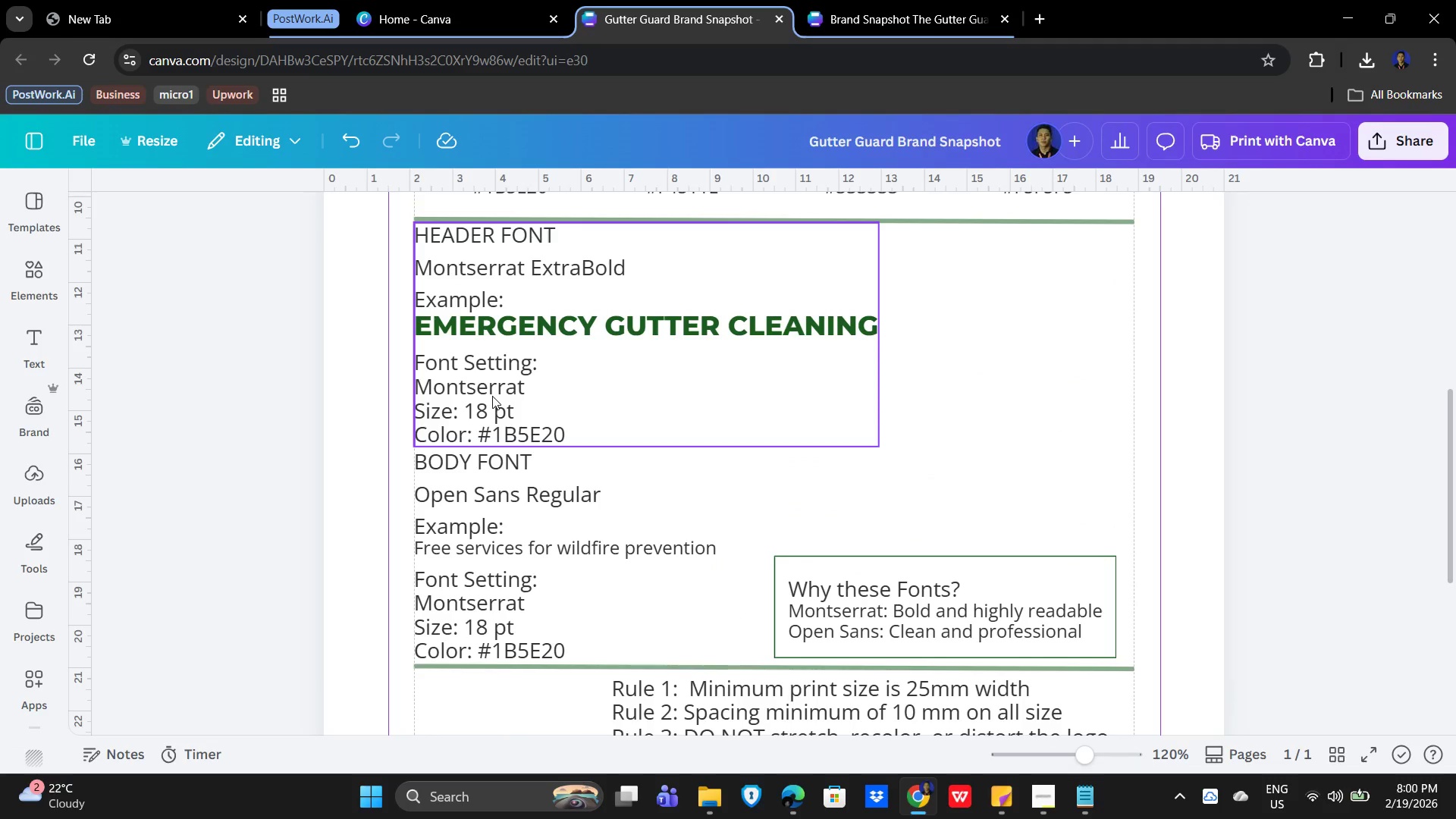 
left_click([1154, 422])
 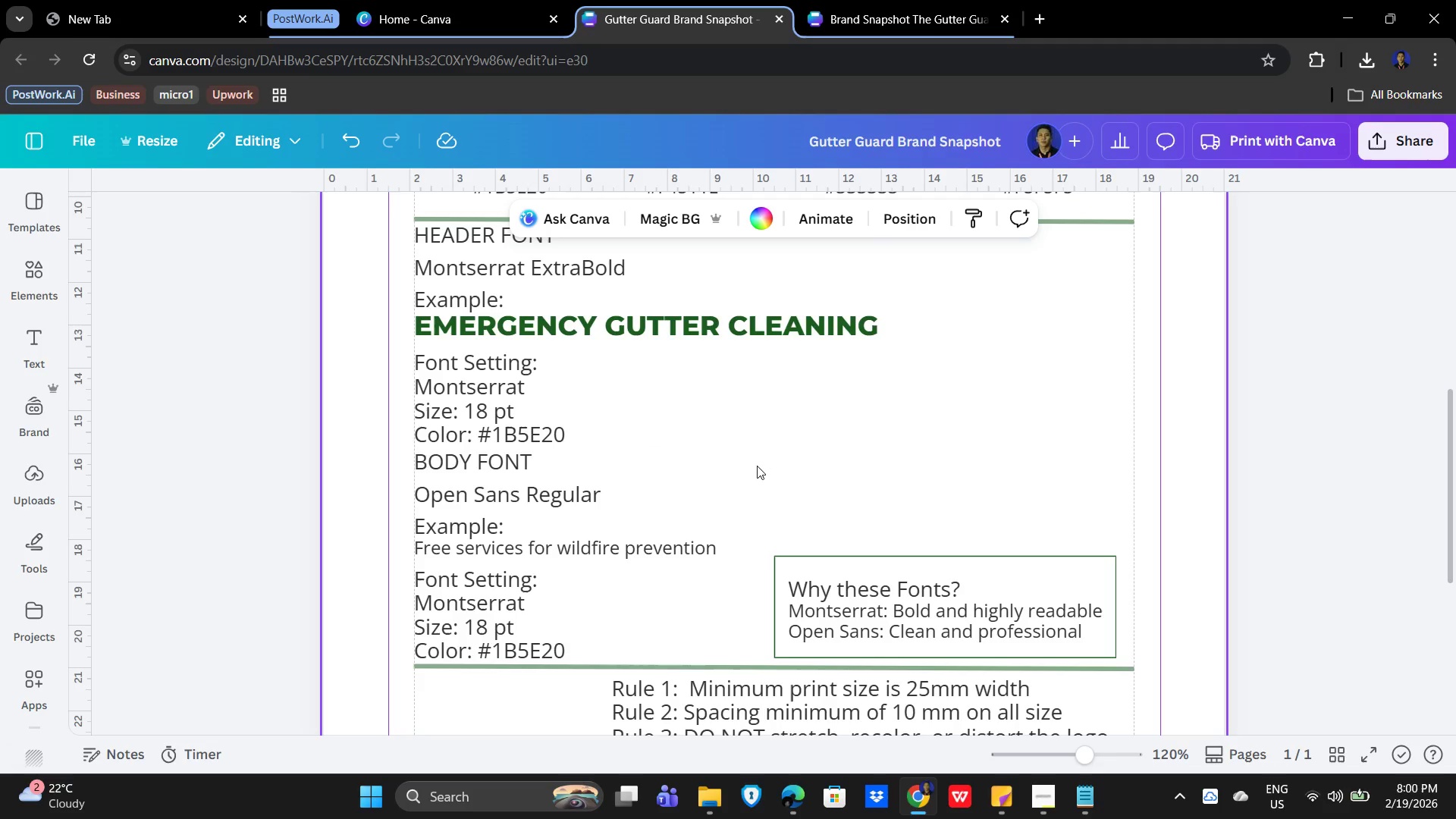 
wait(8.27)
 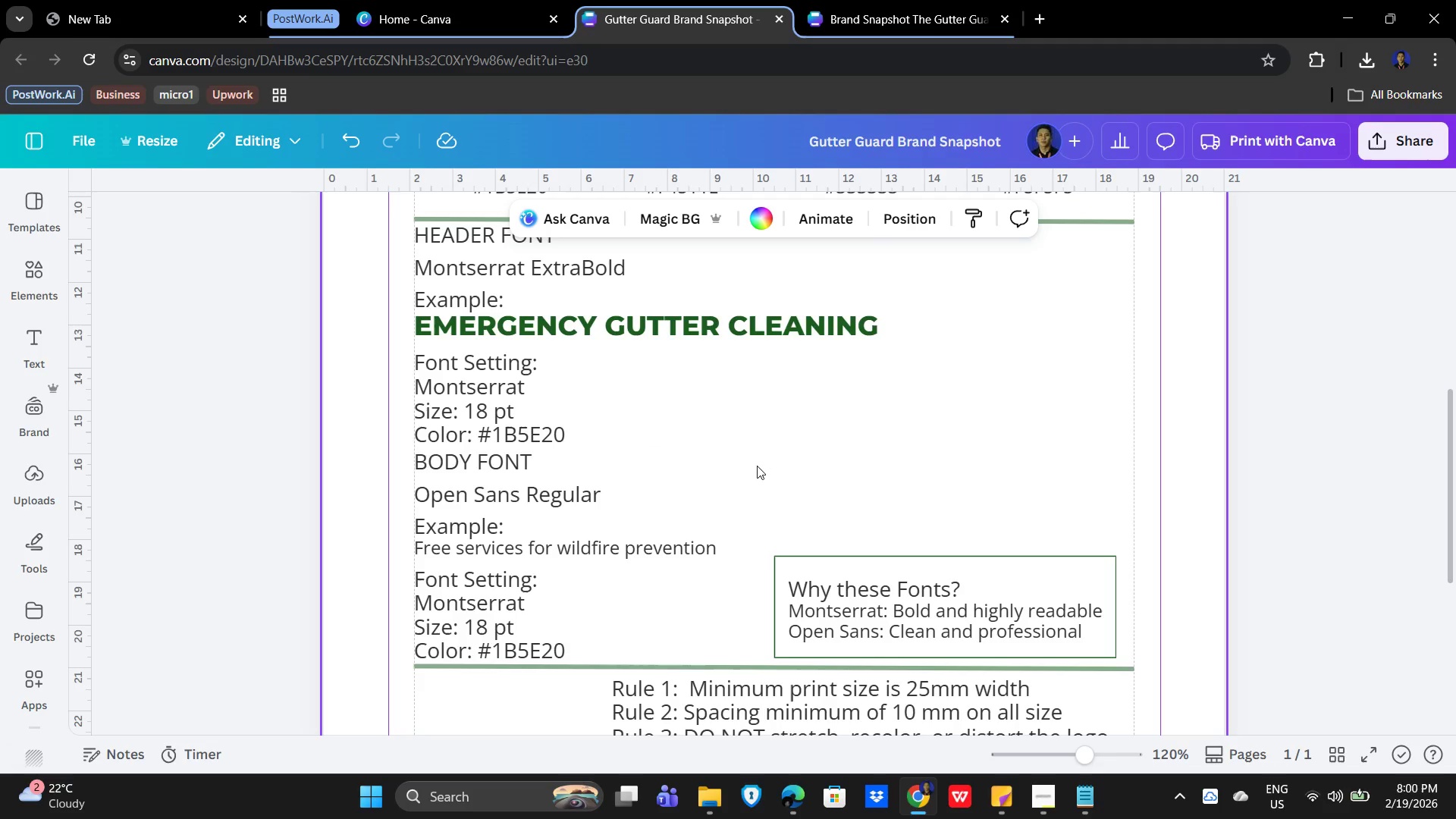 
left_click_drag(start_coordinate=[516, 504], to_coordinate=[515, 499])
 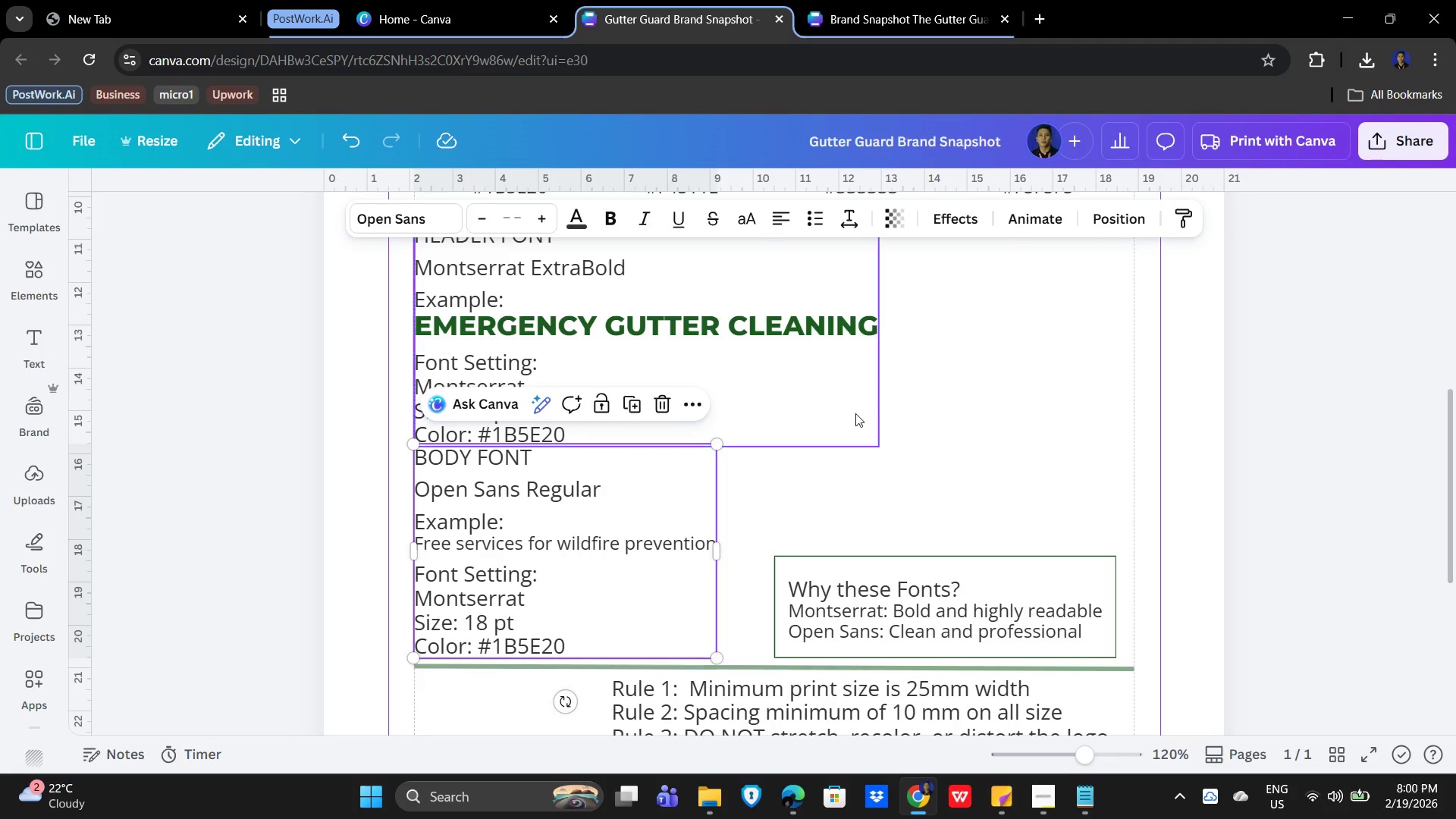 
left_click([875, 405])
 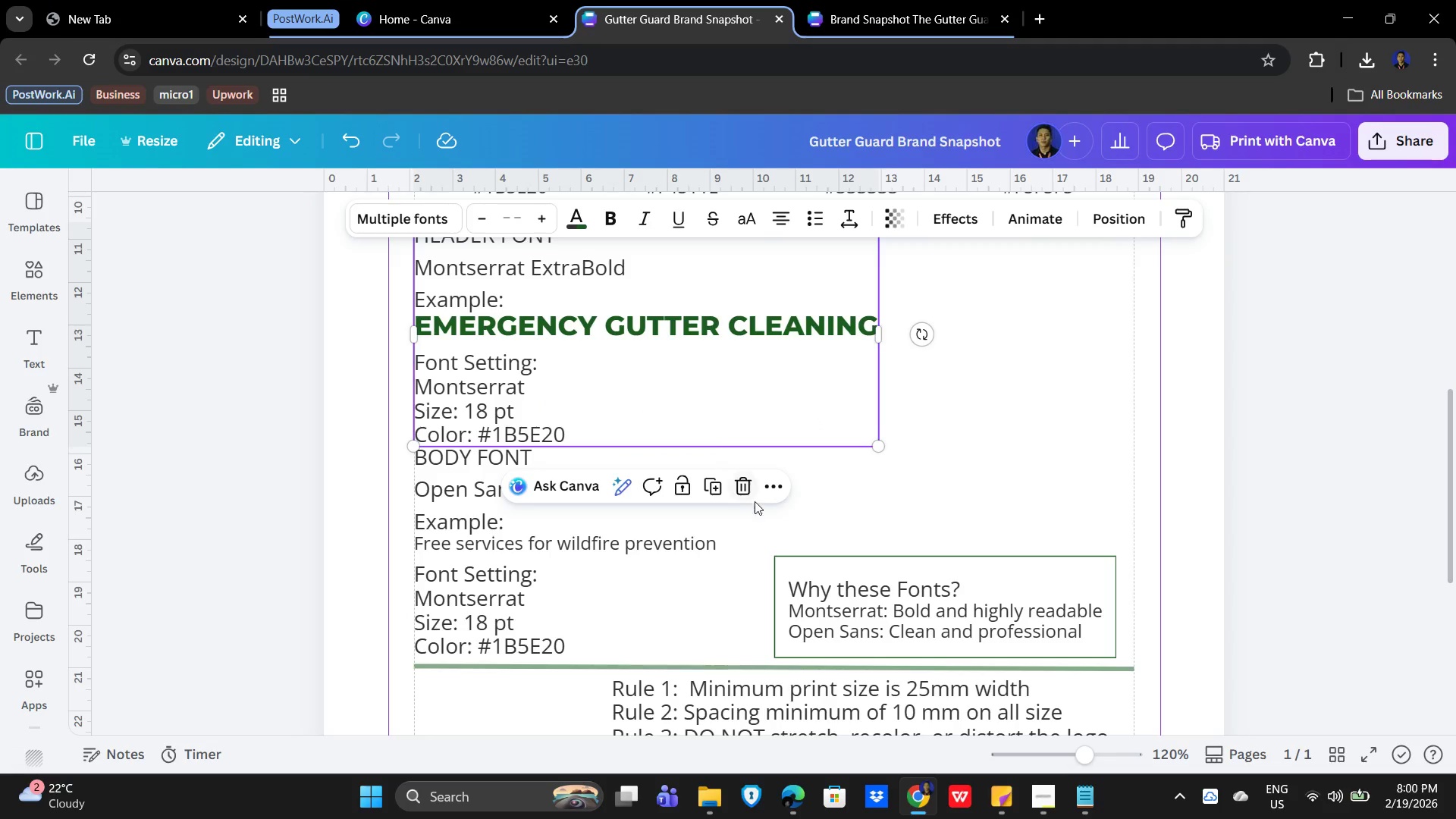 
scroll: coordinate [751, 509], scroll_direction: up, amount: 1.0
 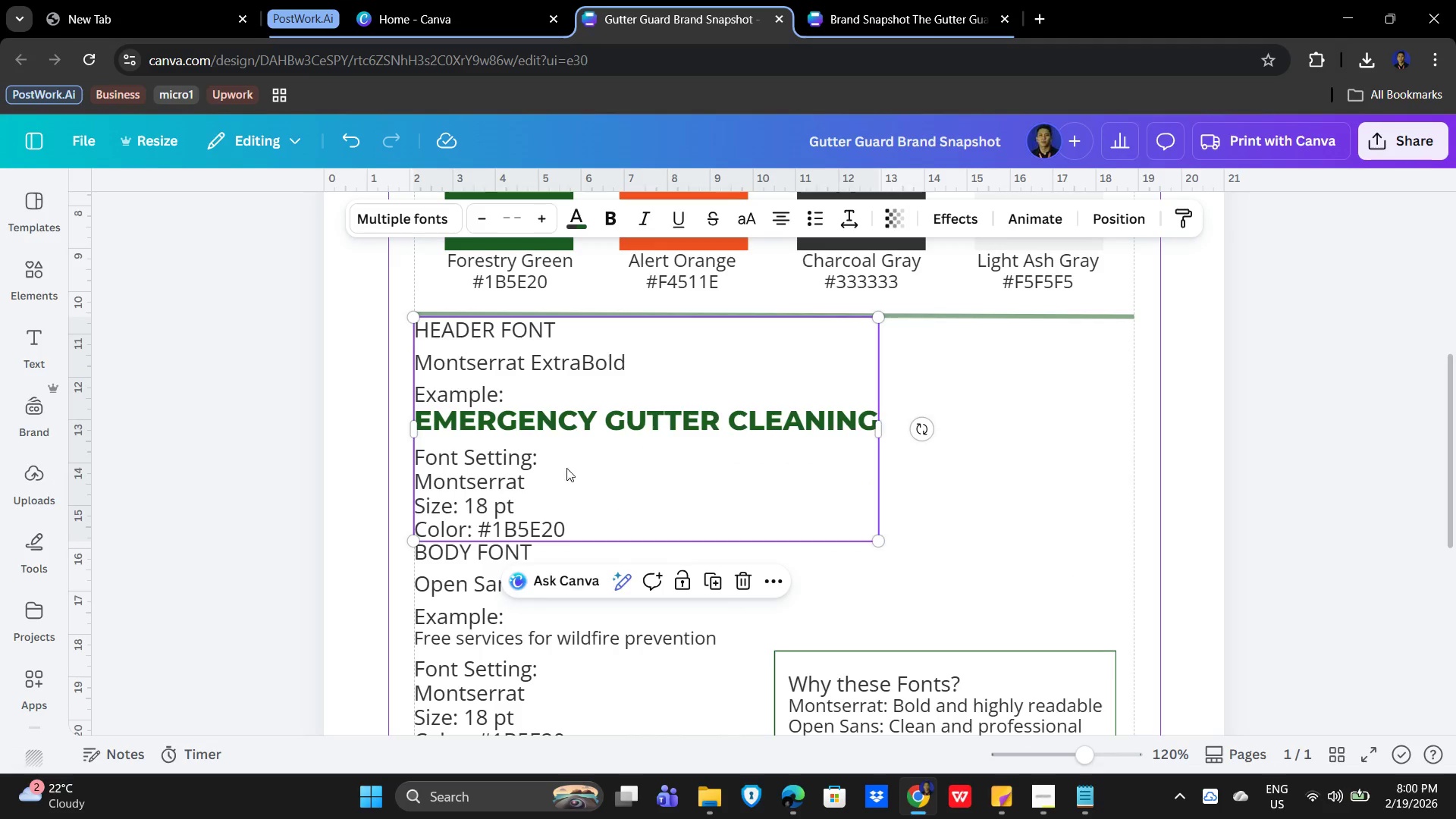 
left_click([563, 466])
 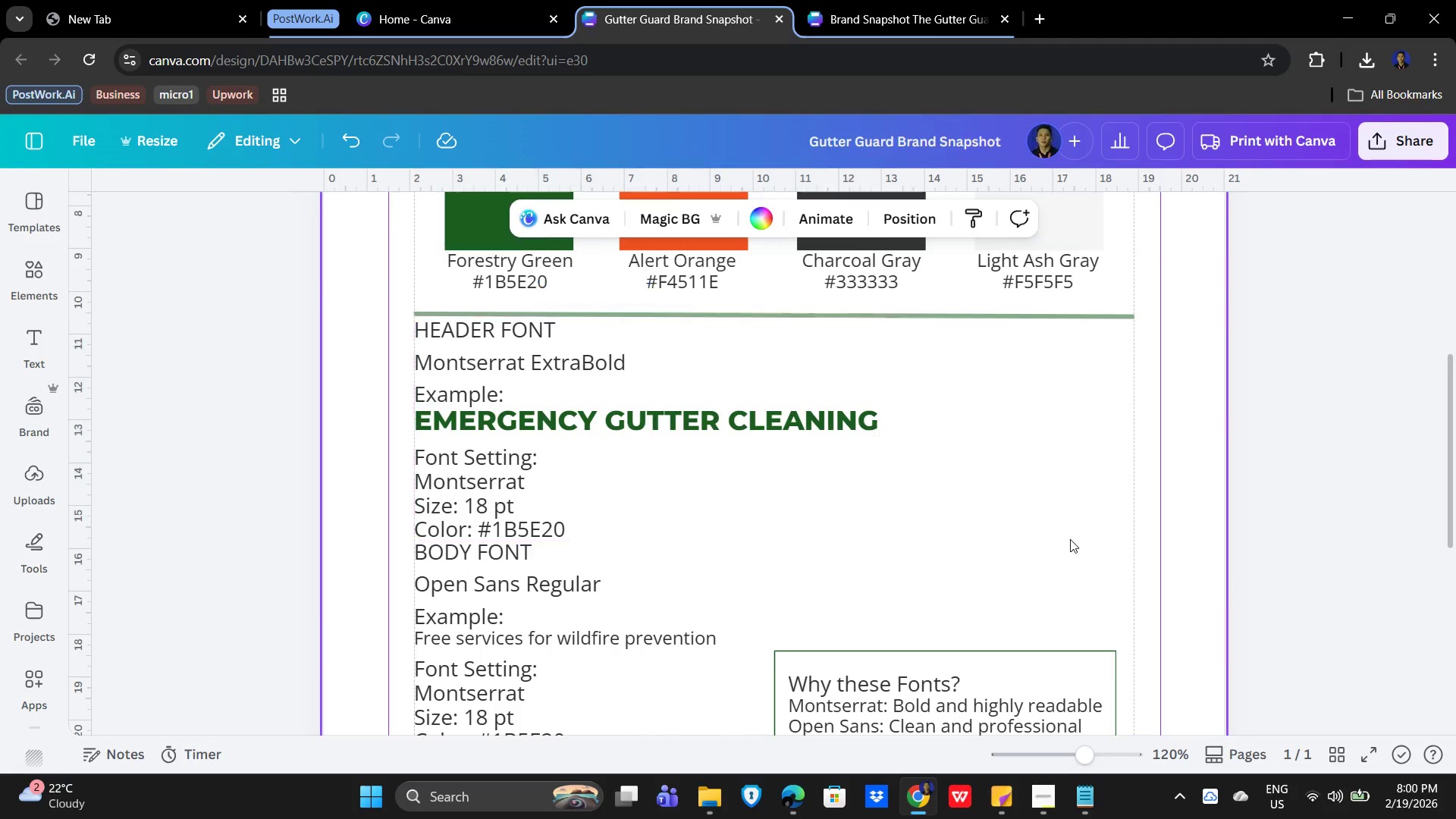 
scroll: coordinate [974, 537], scroll_direction: down, amount: 2.0
 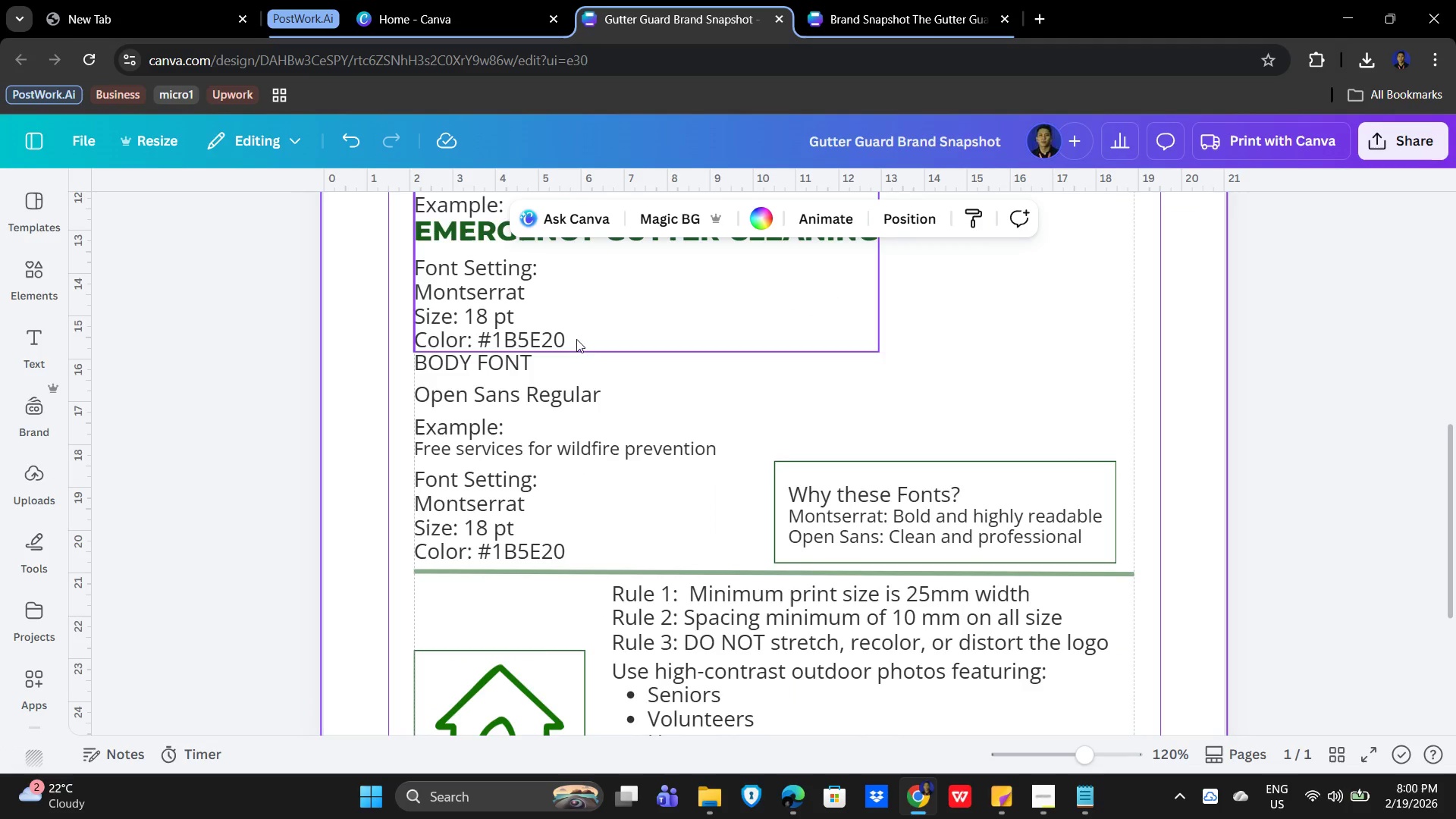 
scroll: coordinate [655, 450], scroll_direction: up, amount: 1.0
 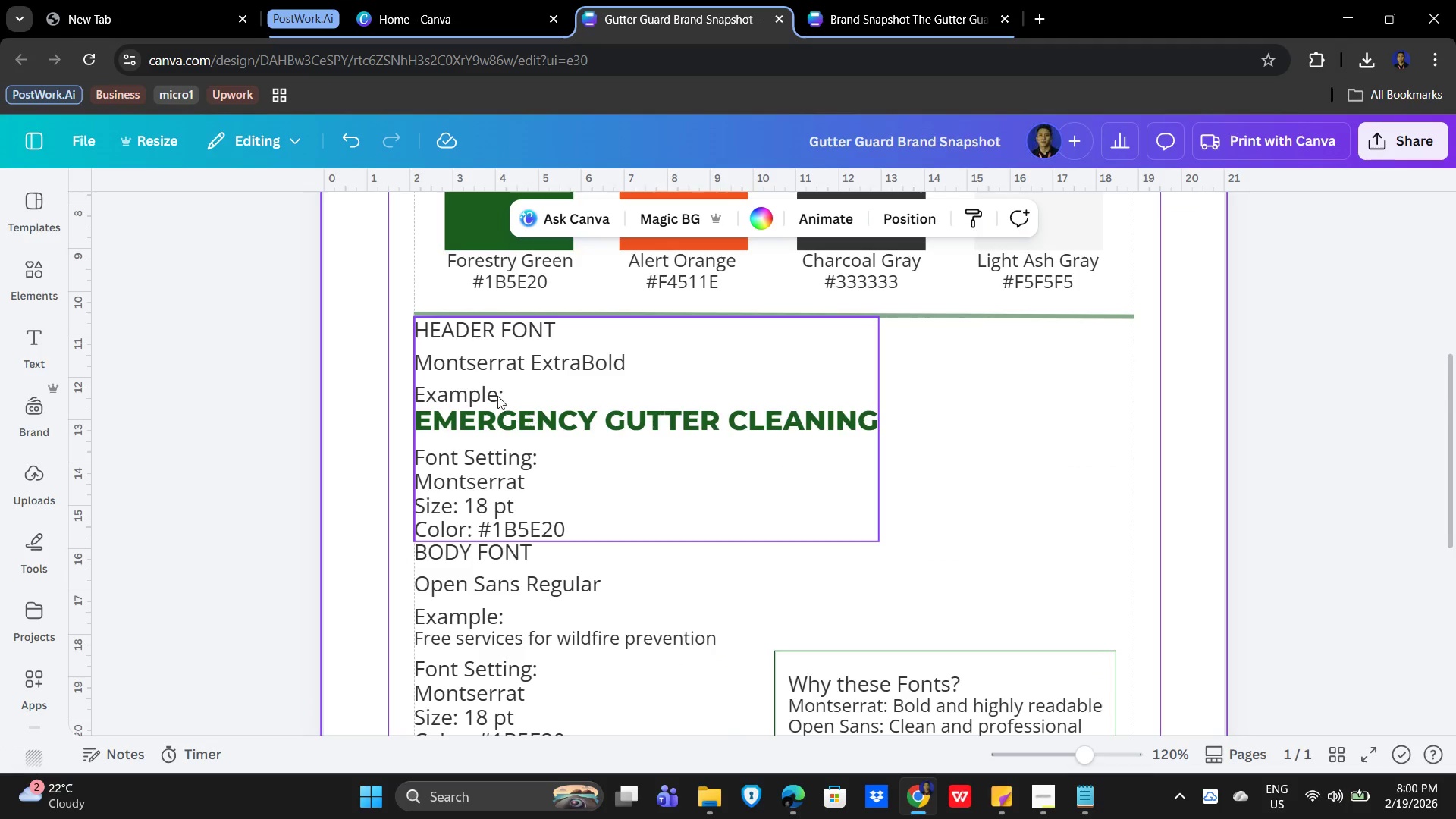 
left_click([457, 377])
 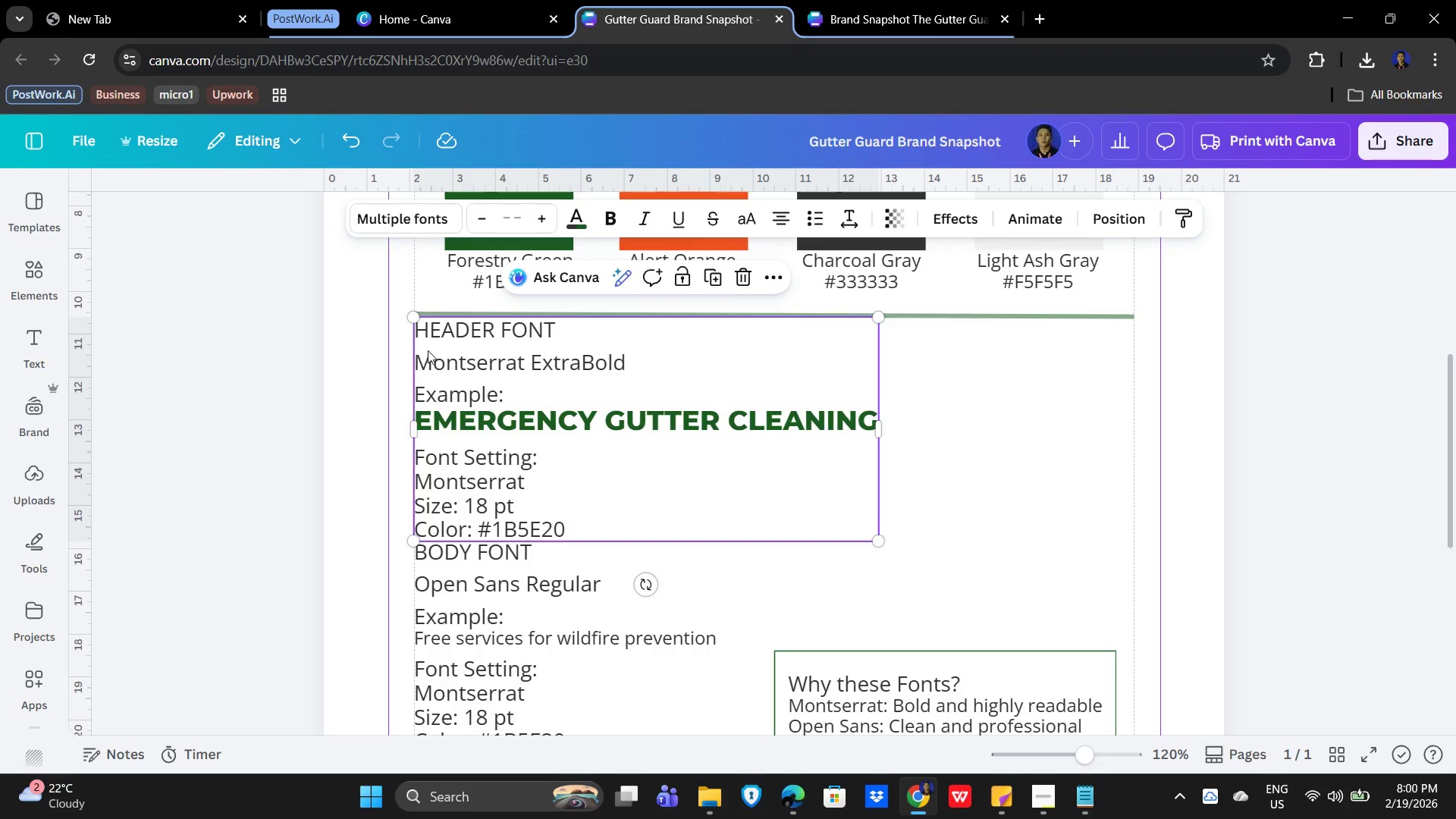 
double_click([428, 350])
 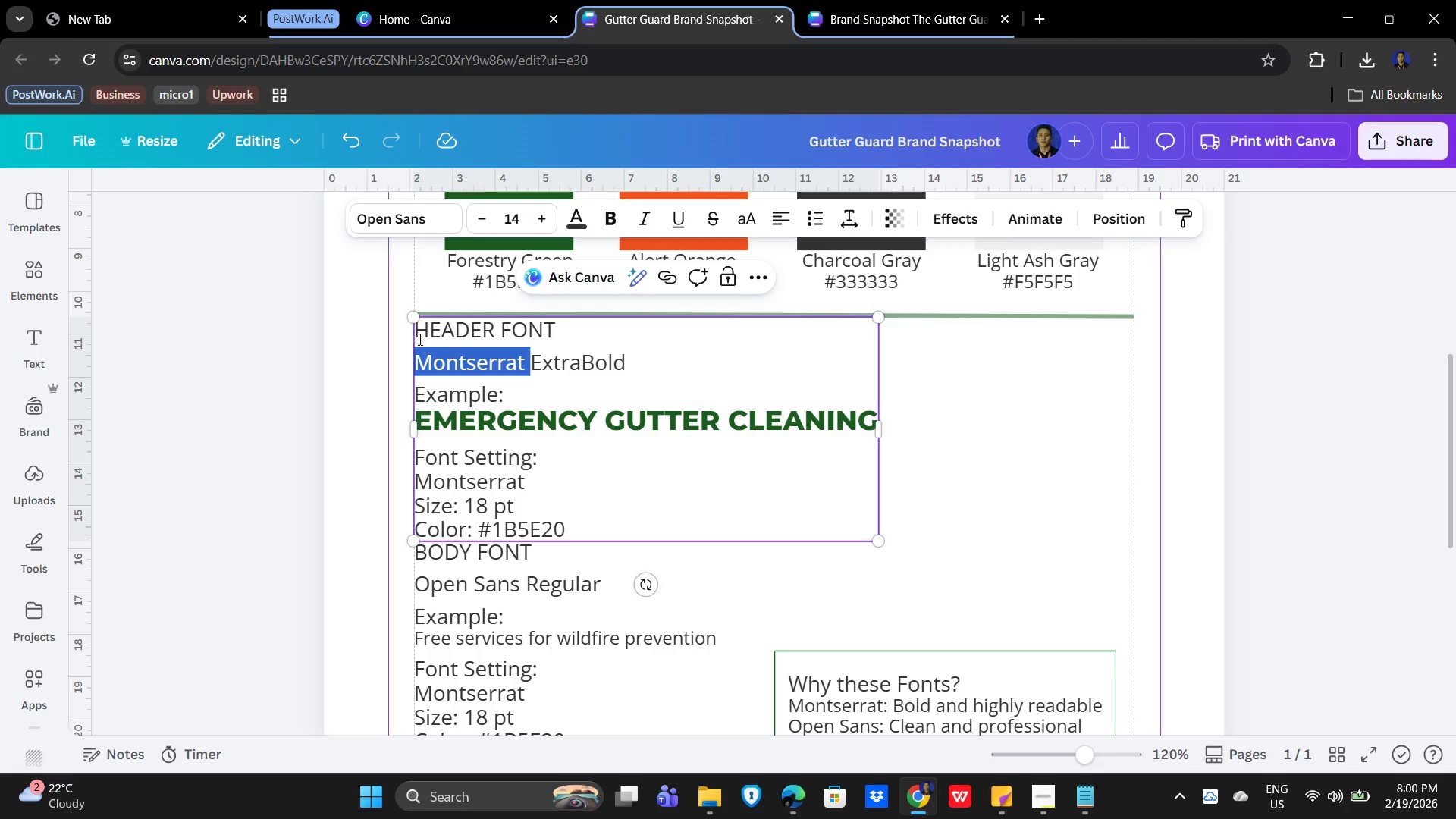 
left_click([417, 340])
 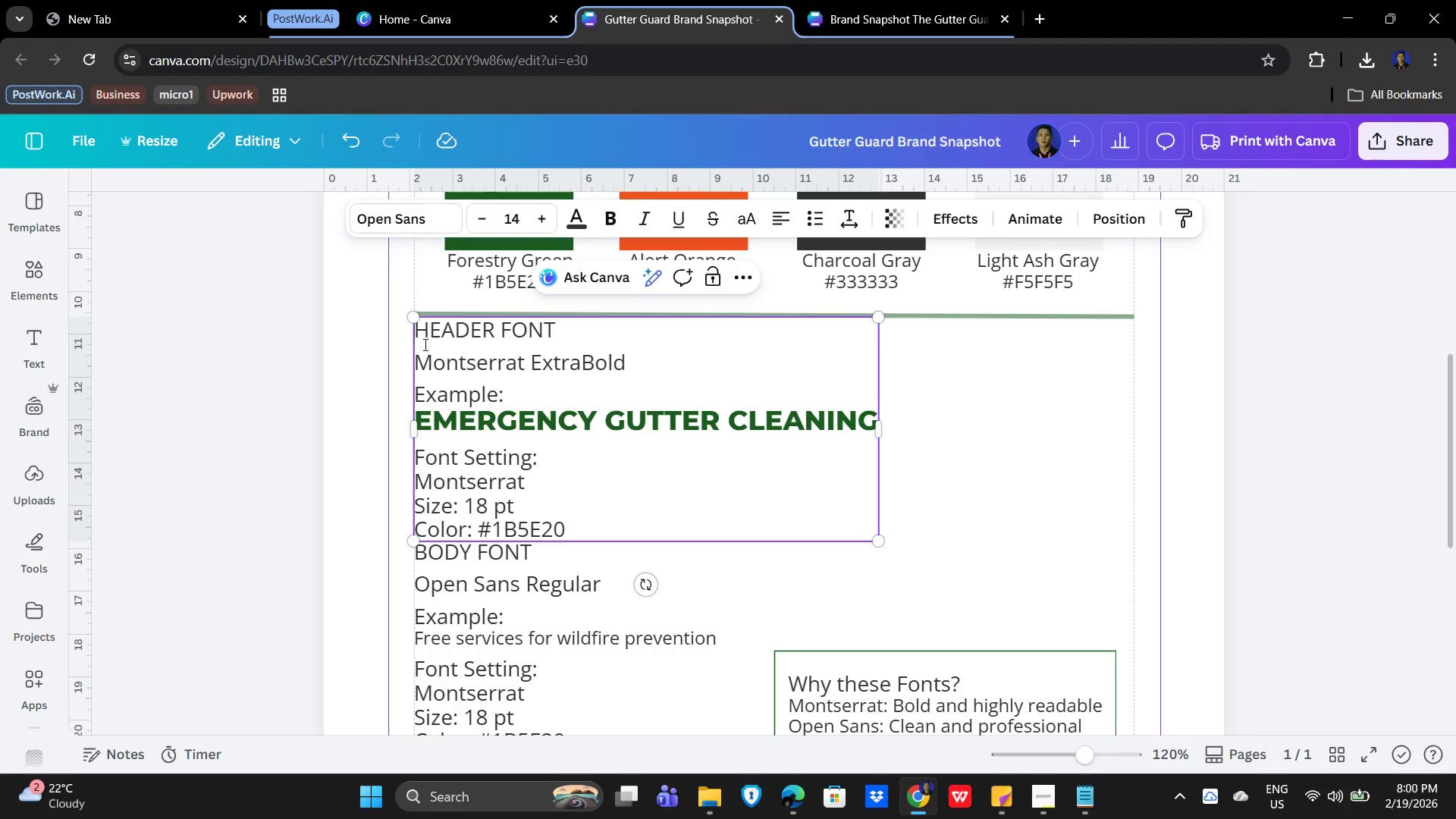 
left_click([424, 344])
 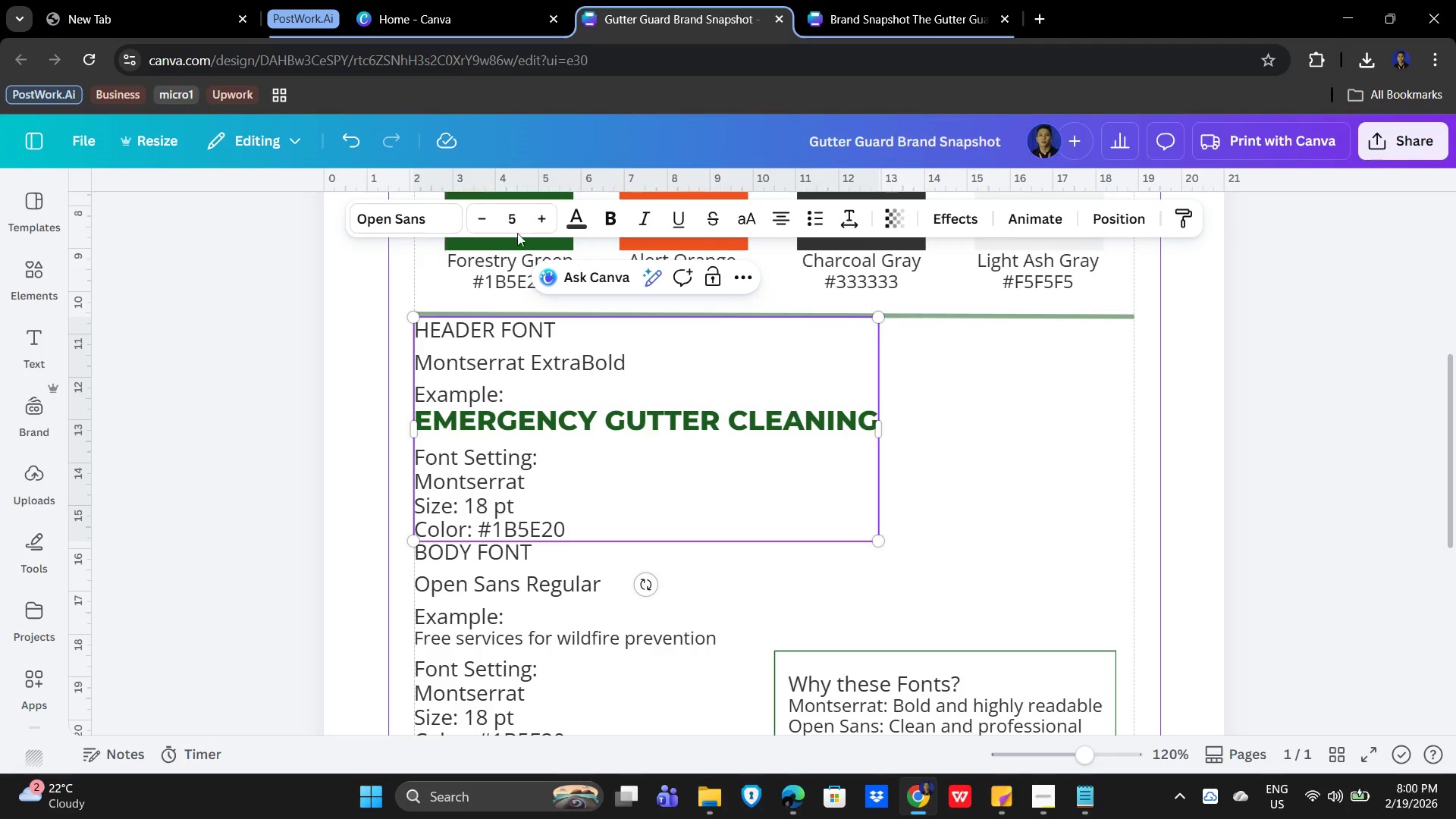 
left_click([512, 221])
 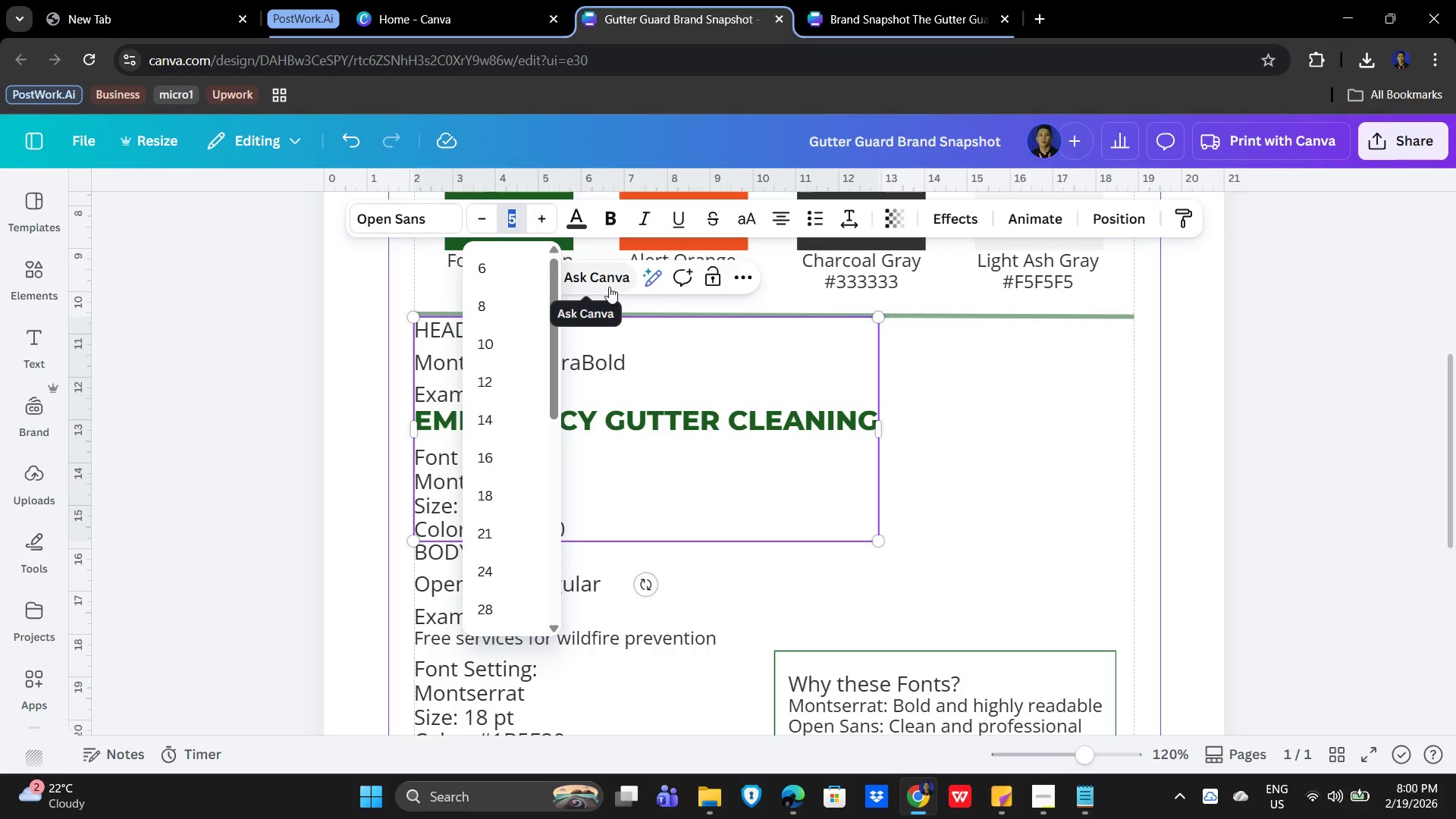 
key(Numpad4)
 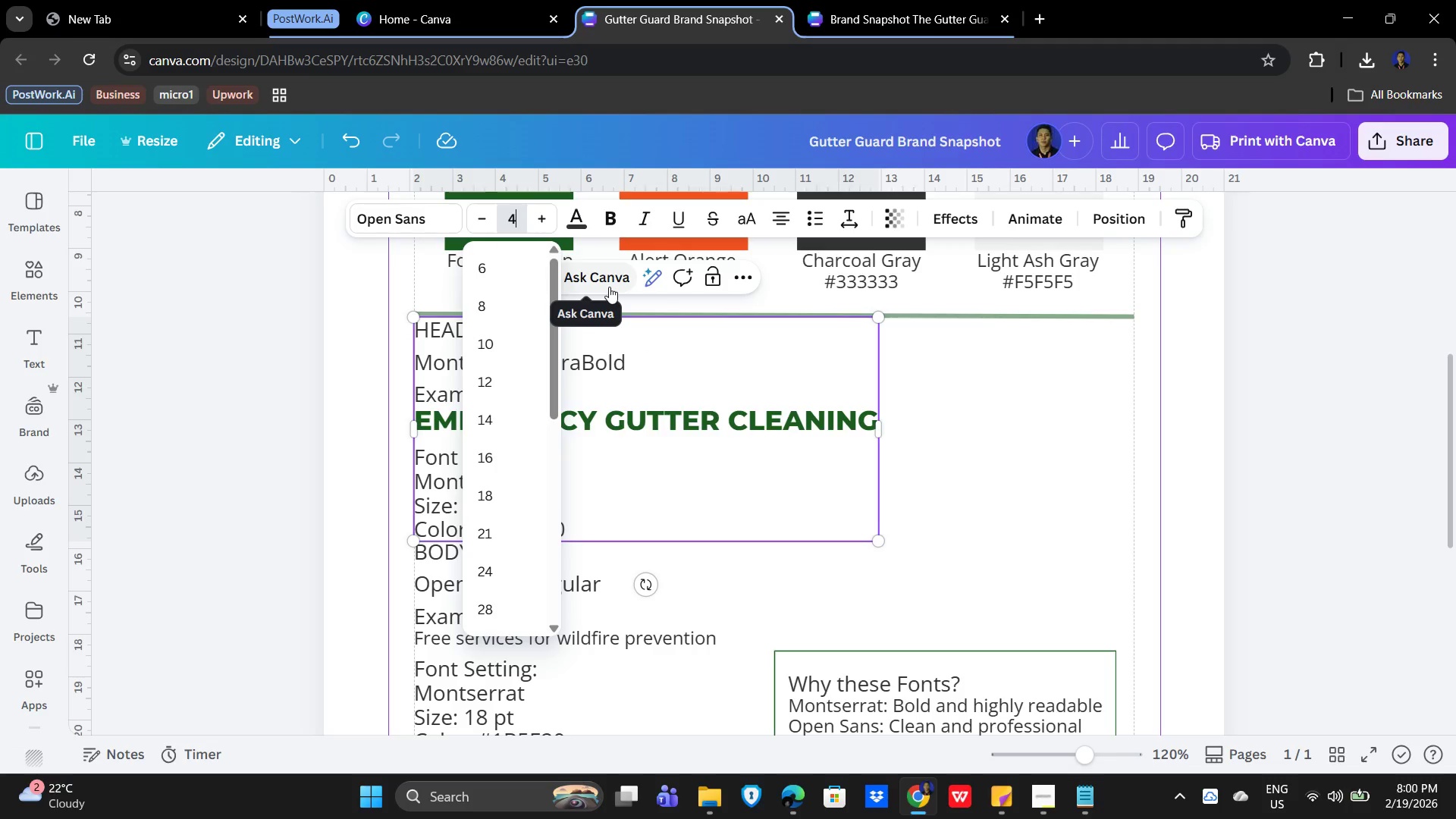 
key(NumpadEnter)
 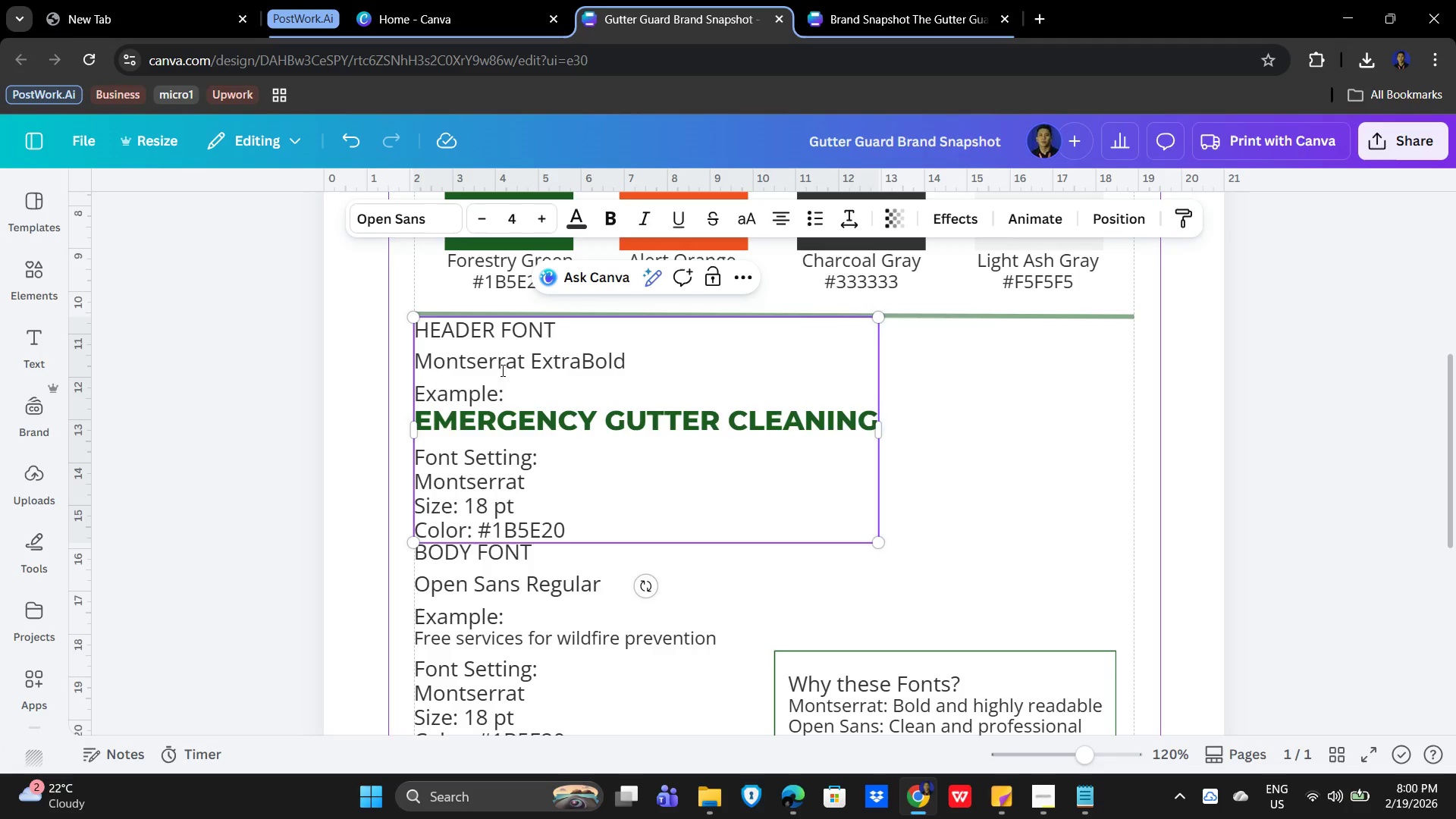 
left_click([463, 378])
 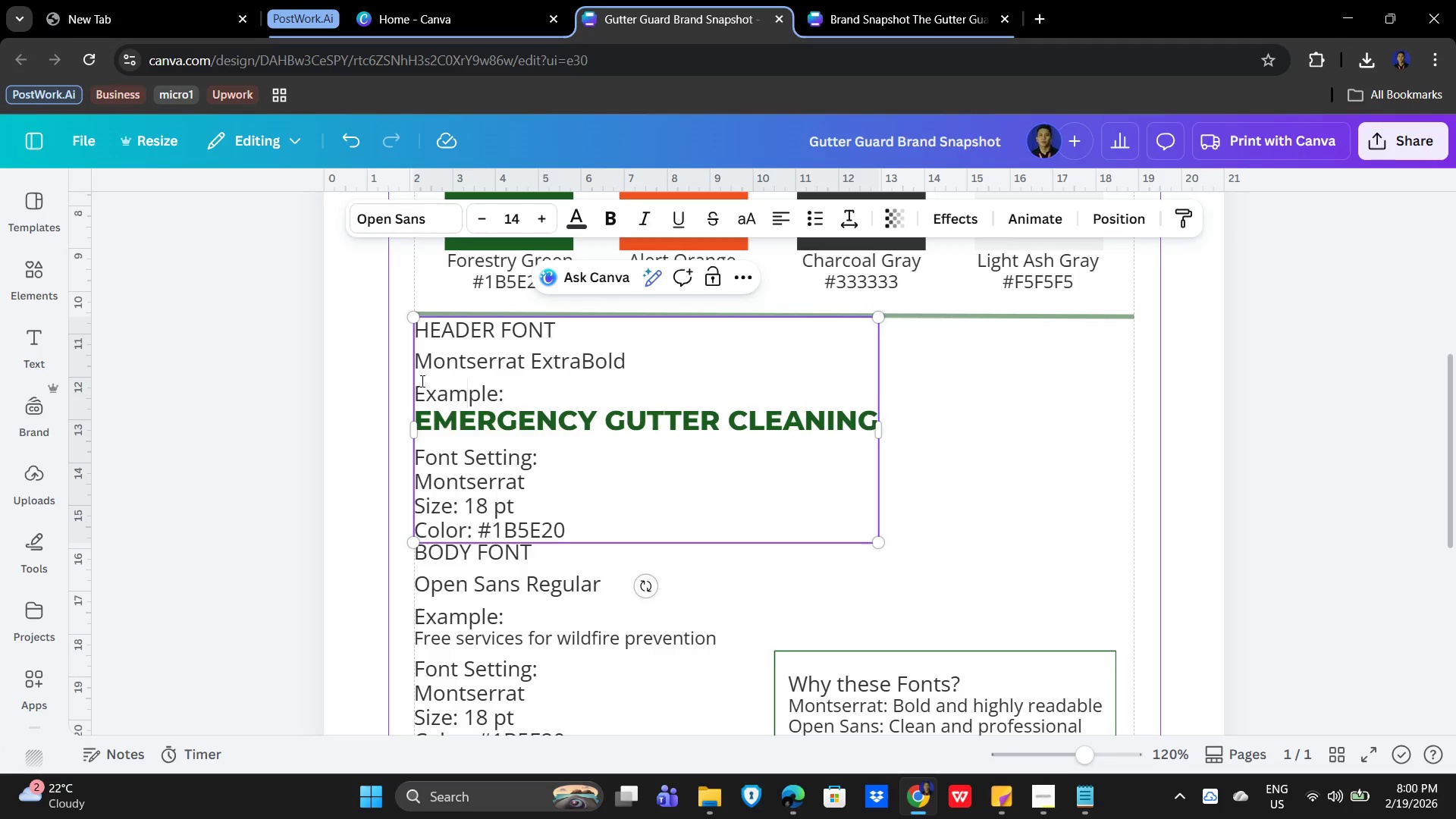 
left_click([421, 380])
 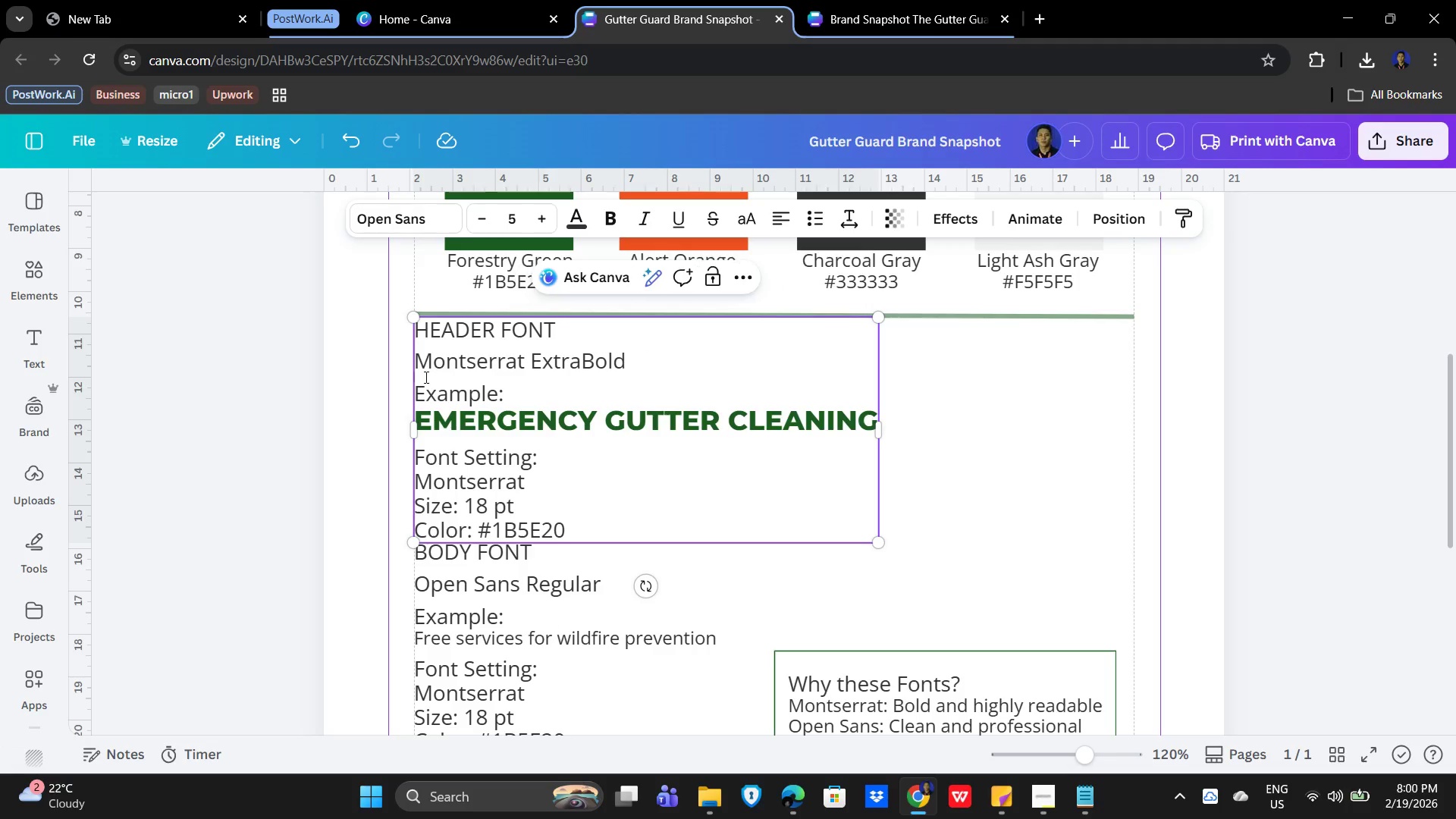 
double_click([422, 377])
 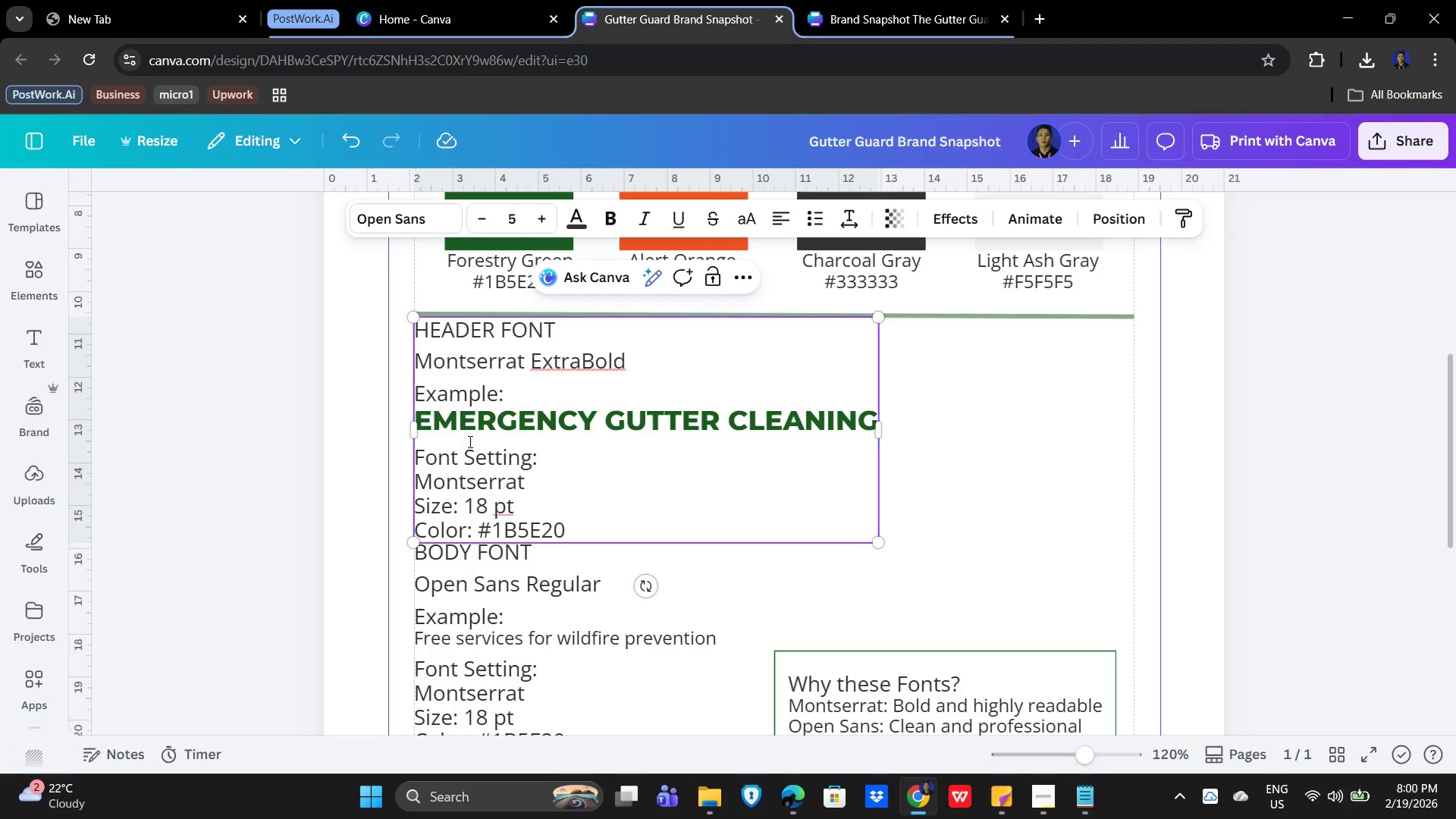 
left_click([425, 438])
 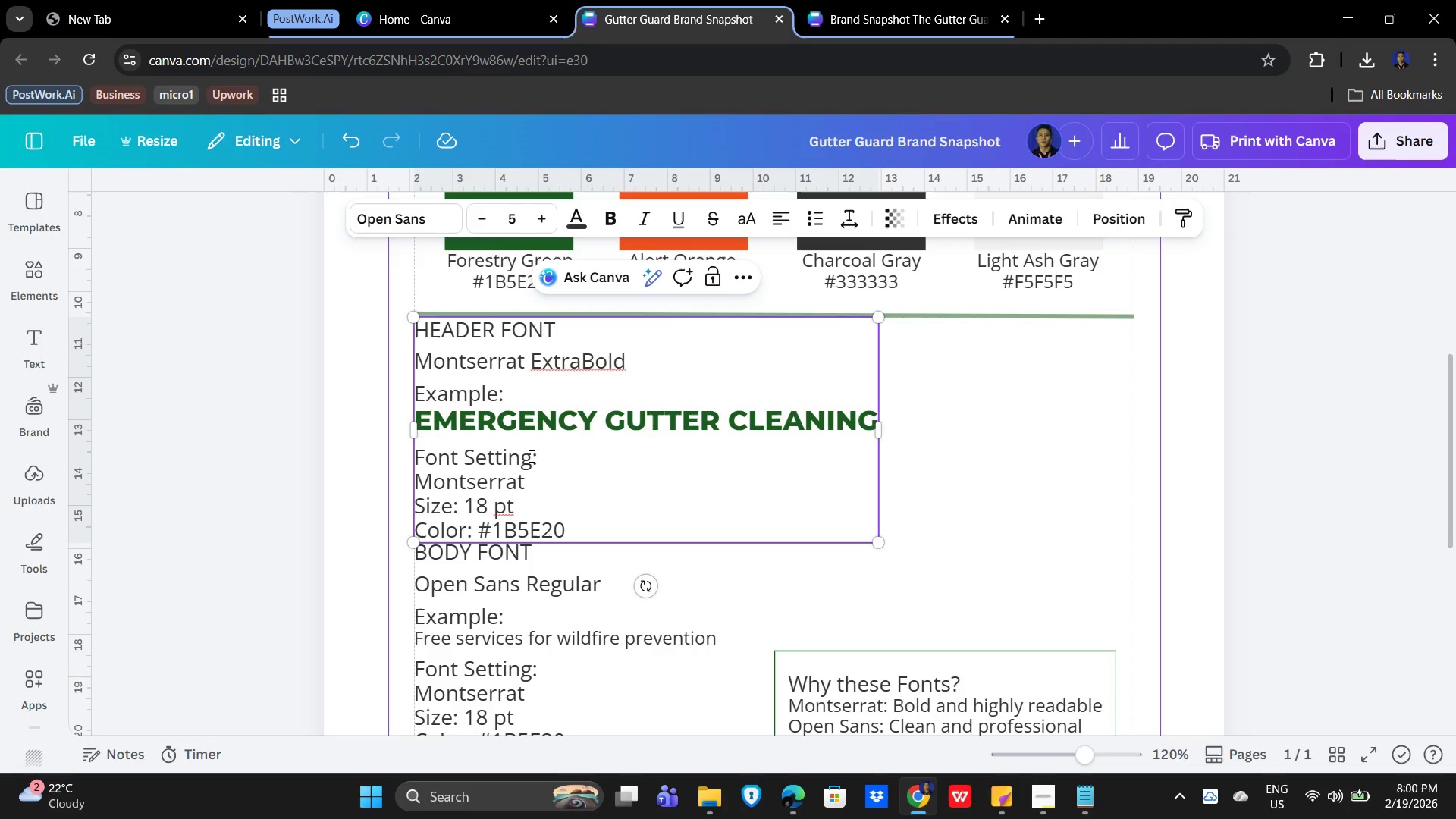 
scroll: coordinate [577, 463], scroll_direction: down, amount: 1.0
 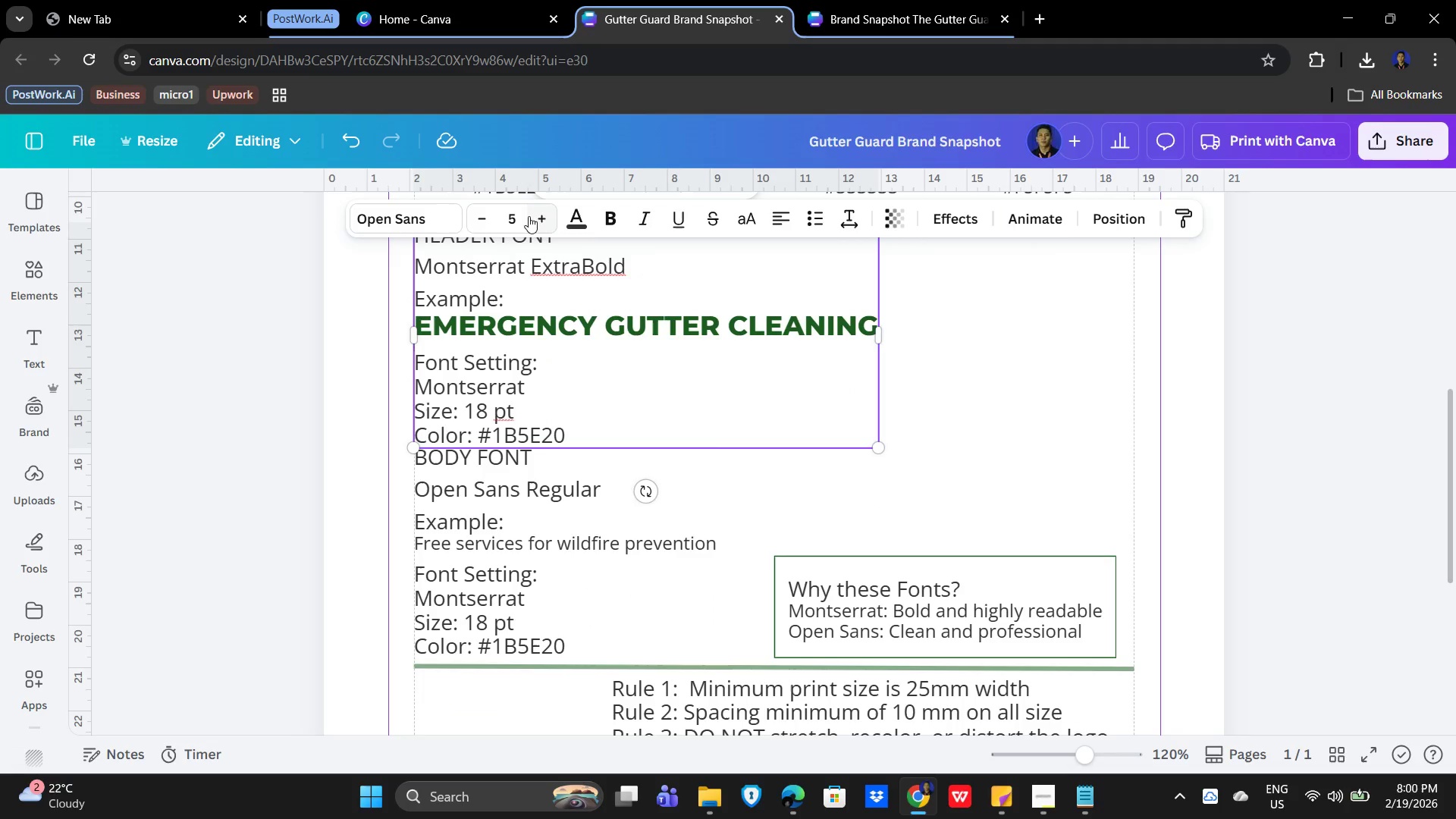 
left_click([515, 217])
 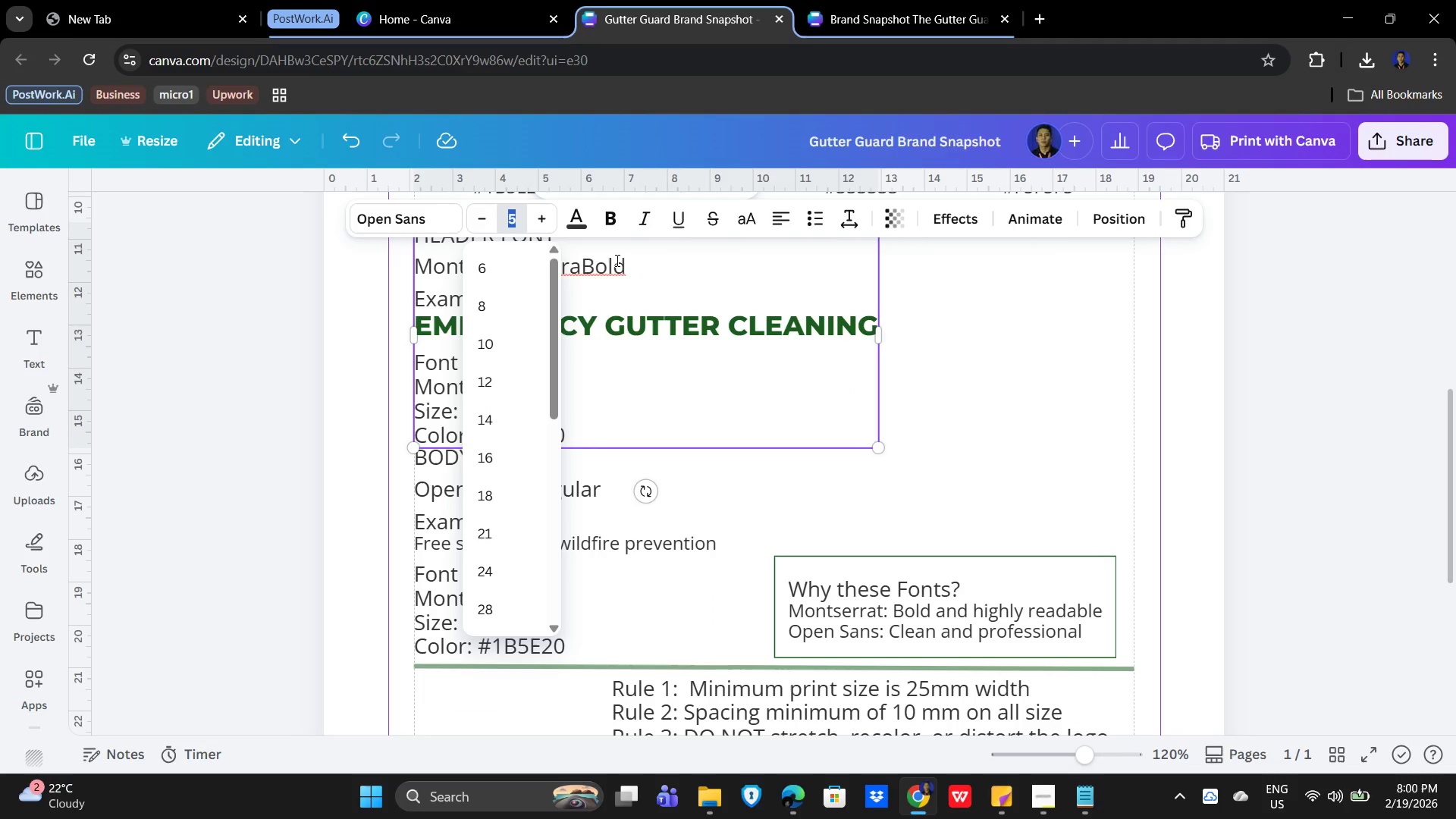 
key(Numpad4)
 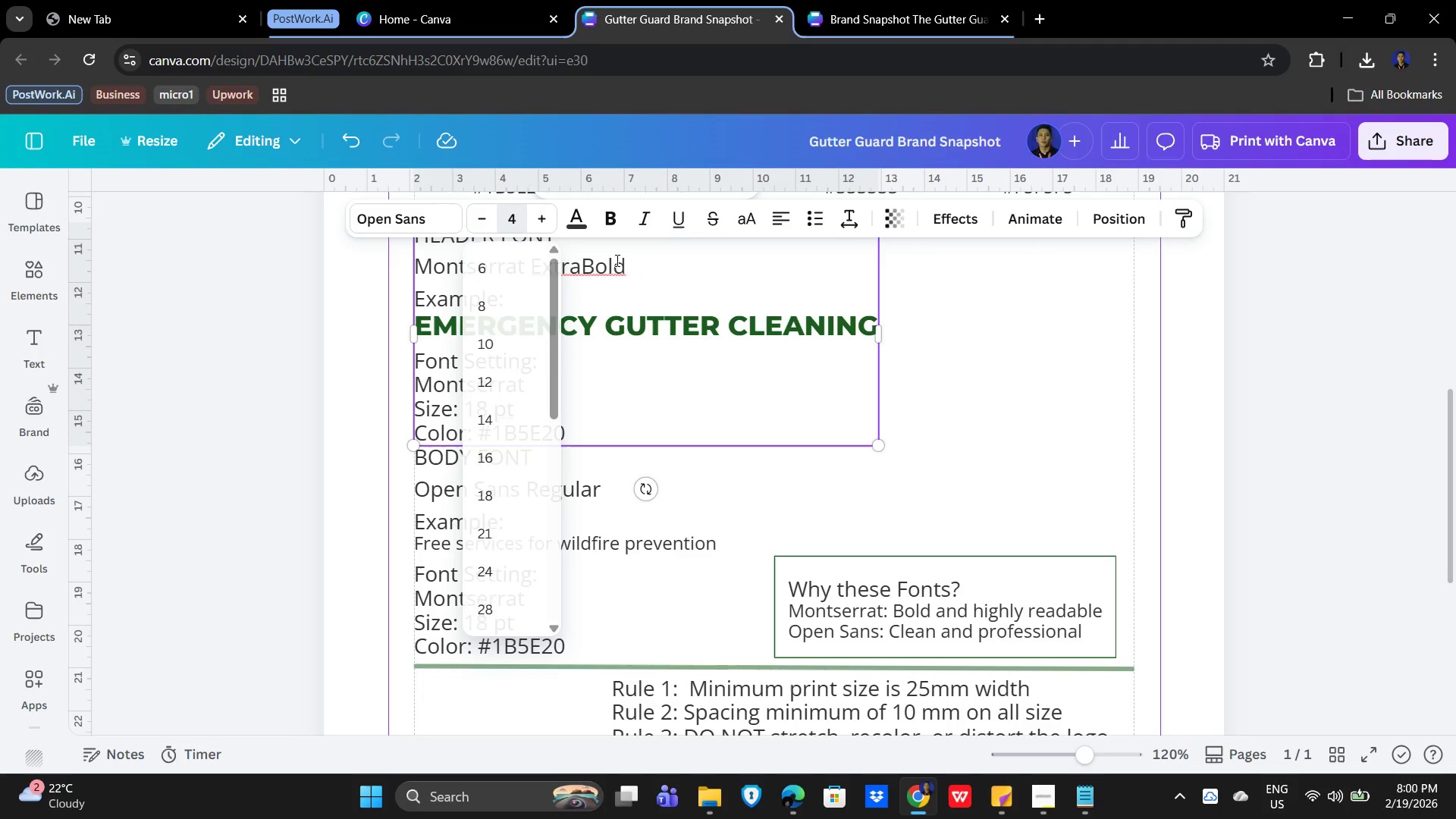 
key(NumpadEnter)
 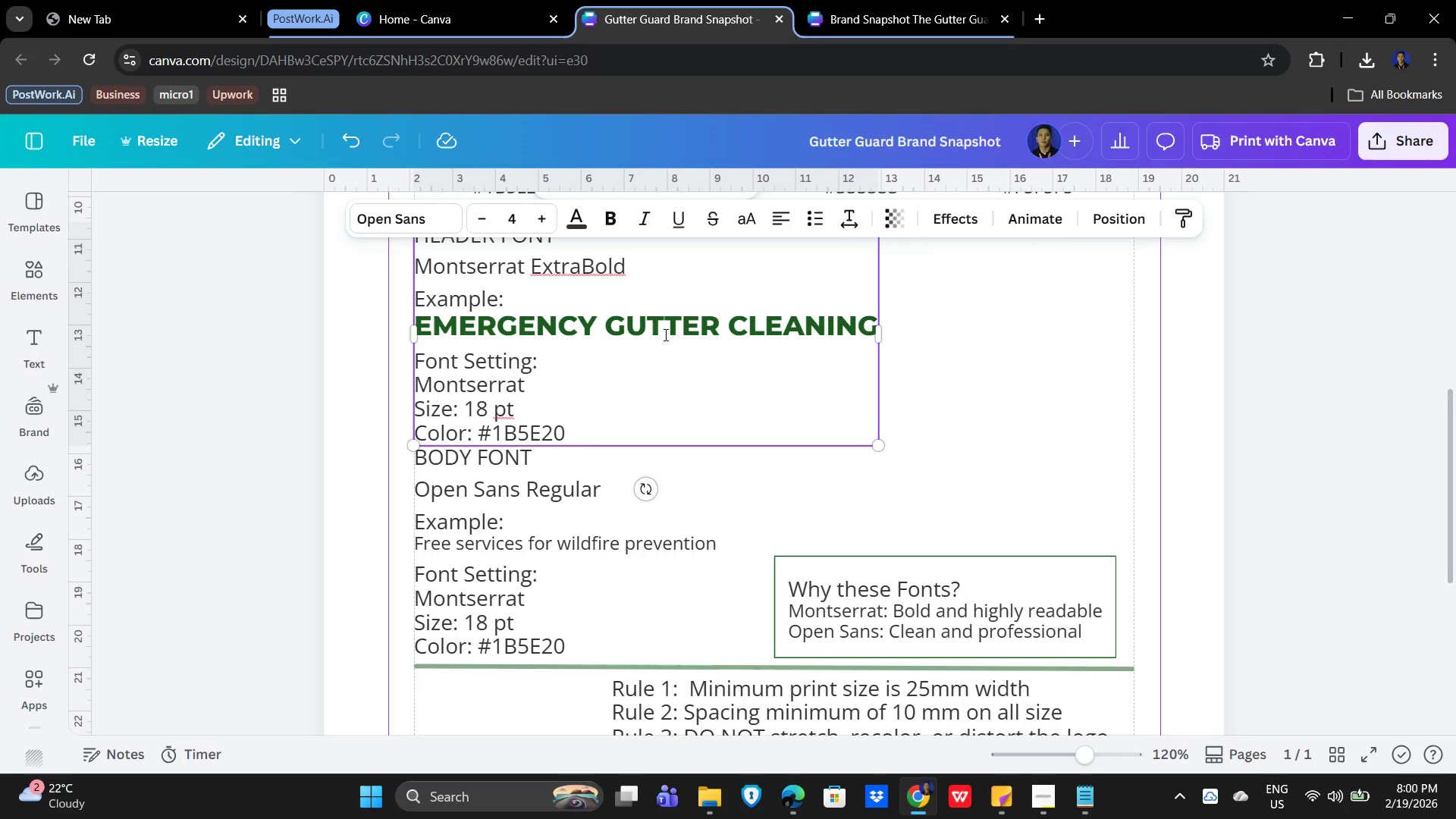 
scroll: coordinate [533, 346], scroll_direction: up, amount: 1.0
 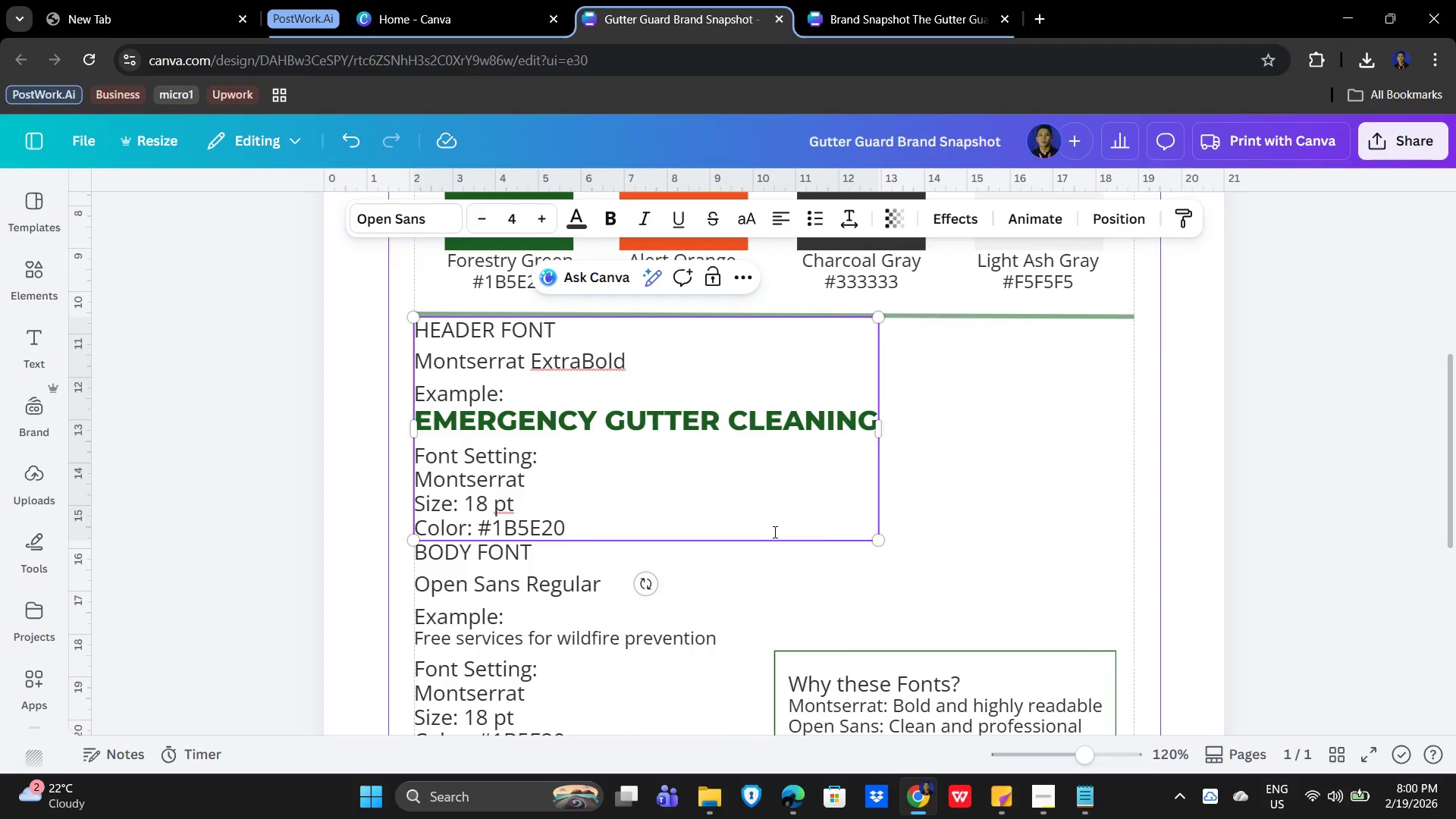 
left_click_drag(start_coordinate=[1090, 540], to_coordinate=[1085, 542])
 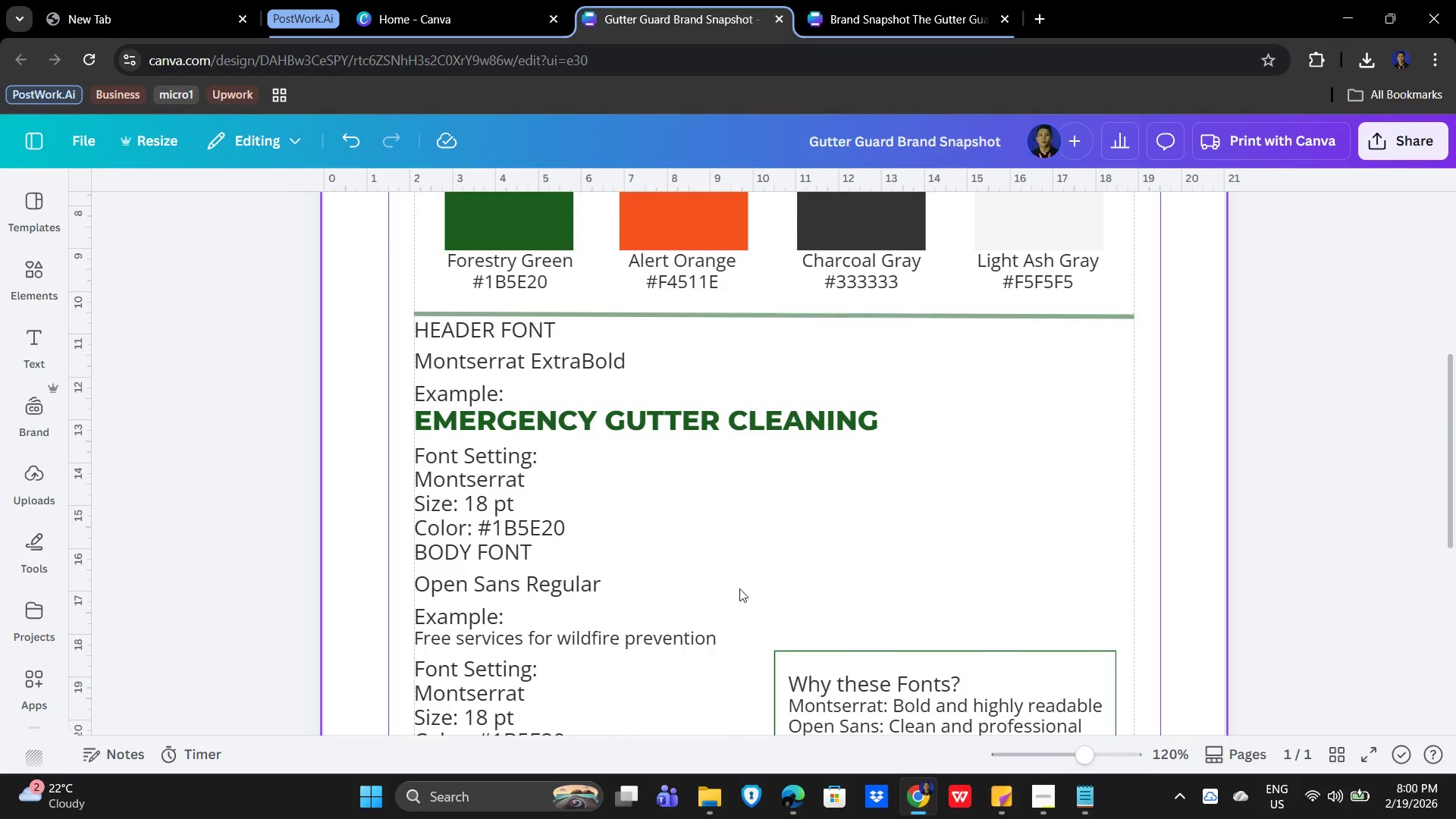 
scroll: coordinate [689, 566], scroll_direction: down, amount: 2.0
 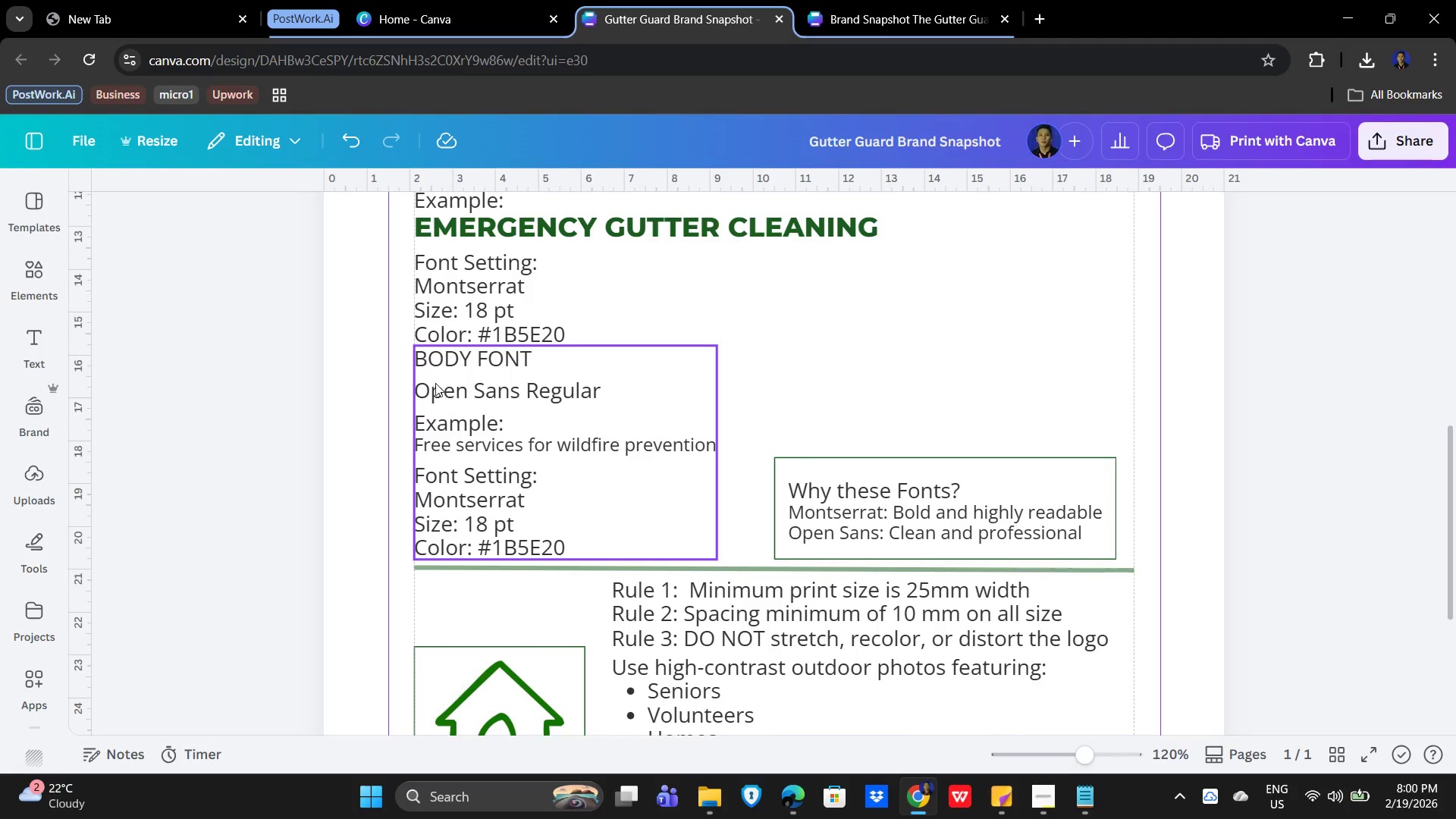 
double_click([425, 377])
 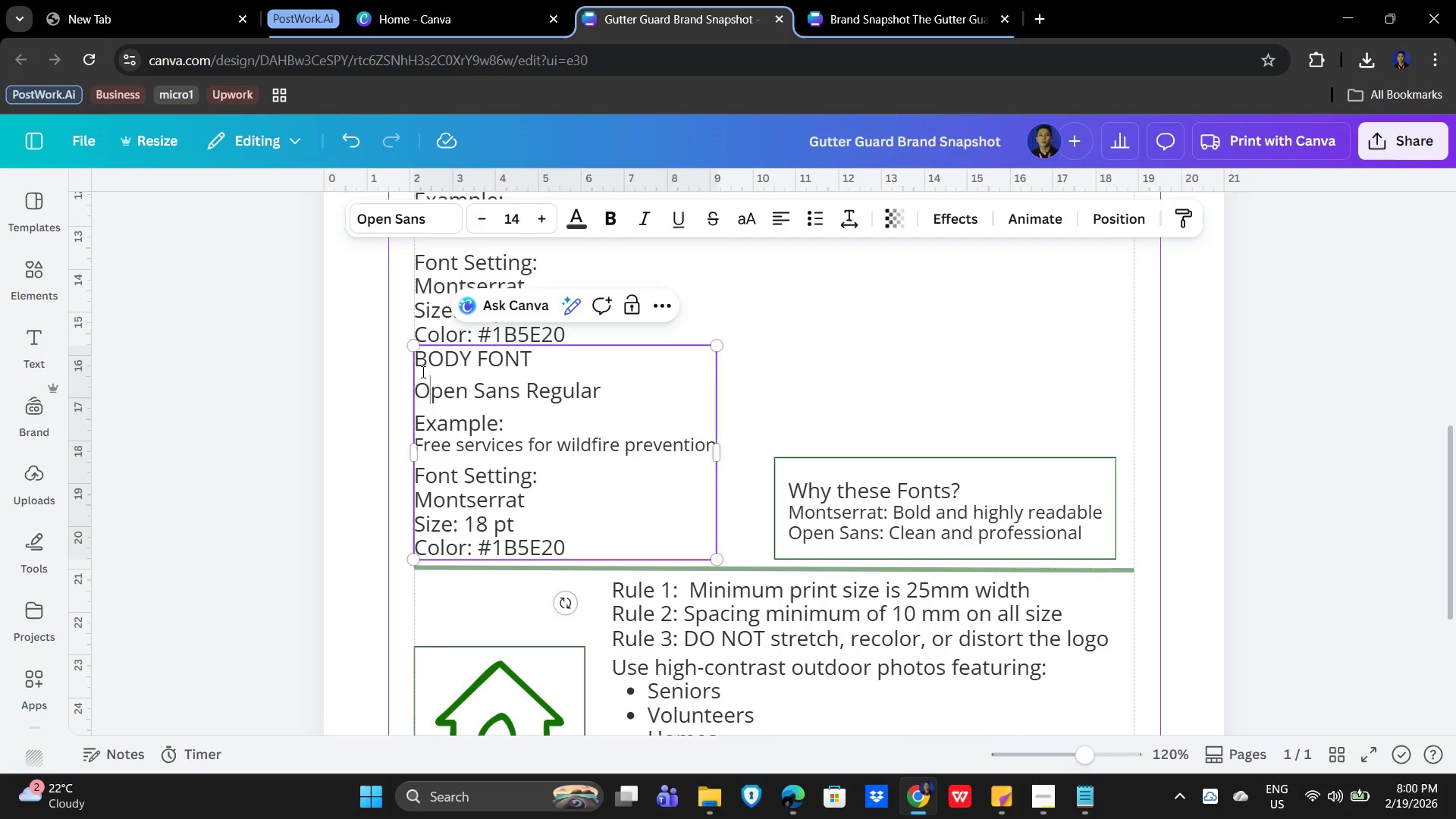 
left_click([422, 372])
 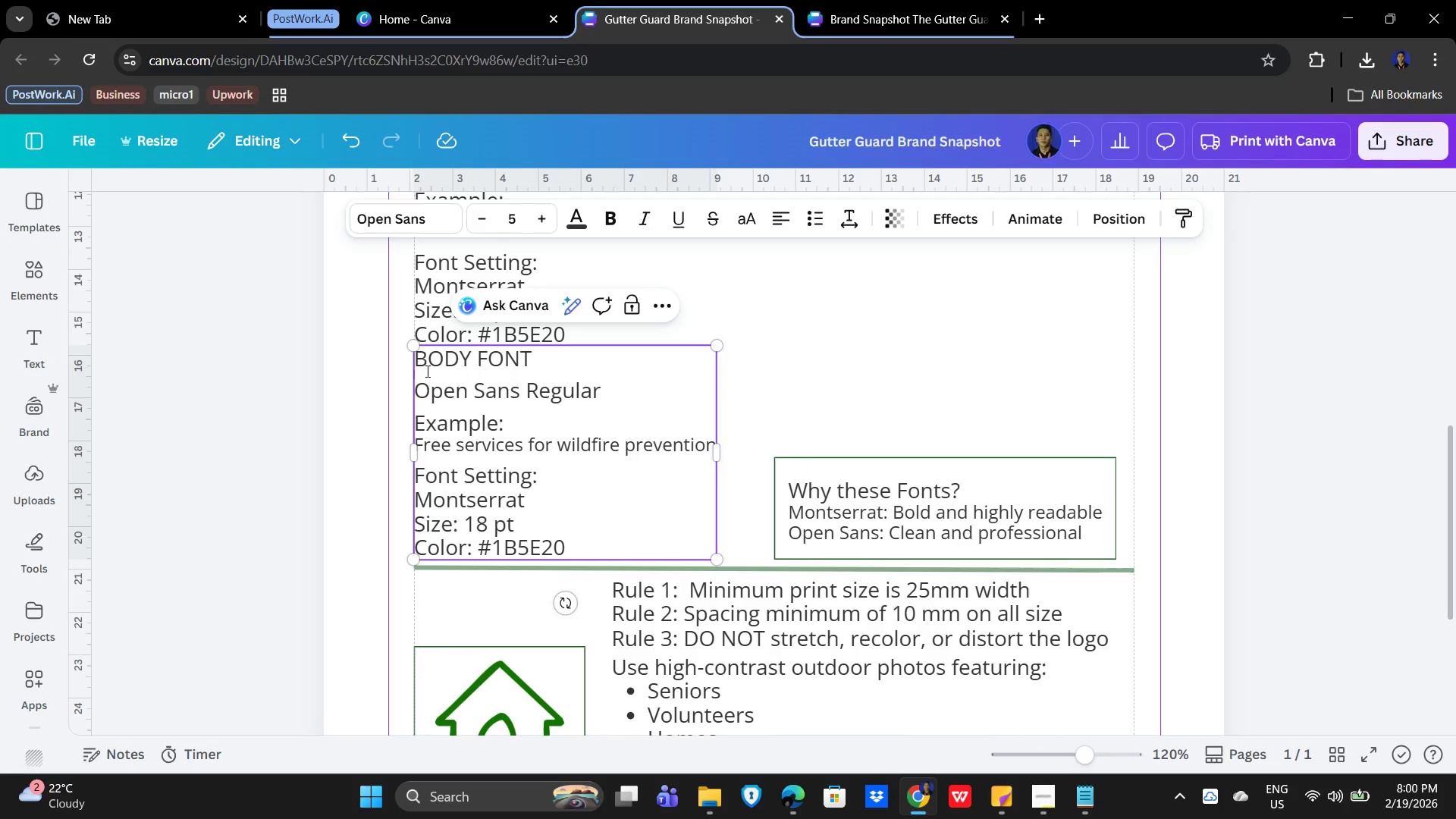 
key(Numpad4)
 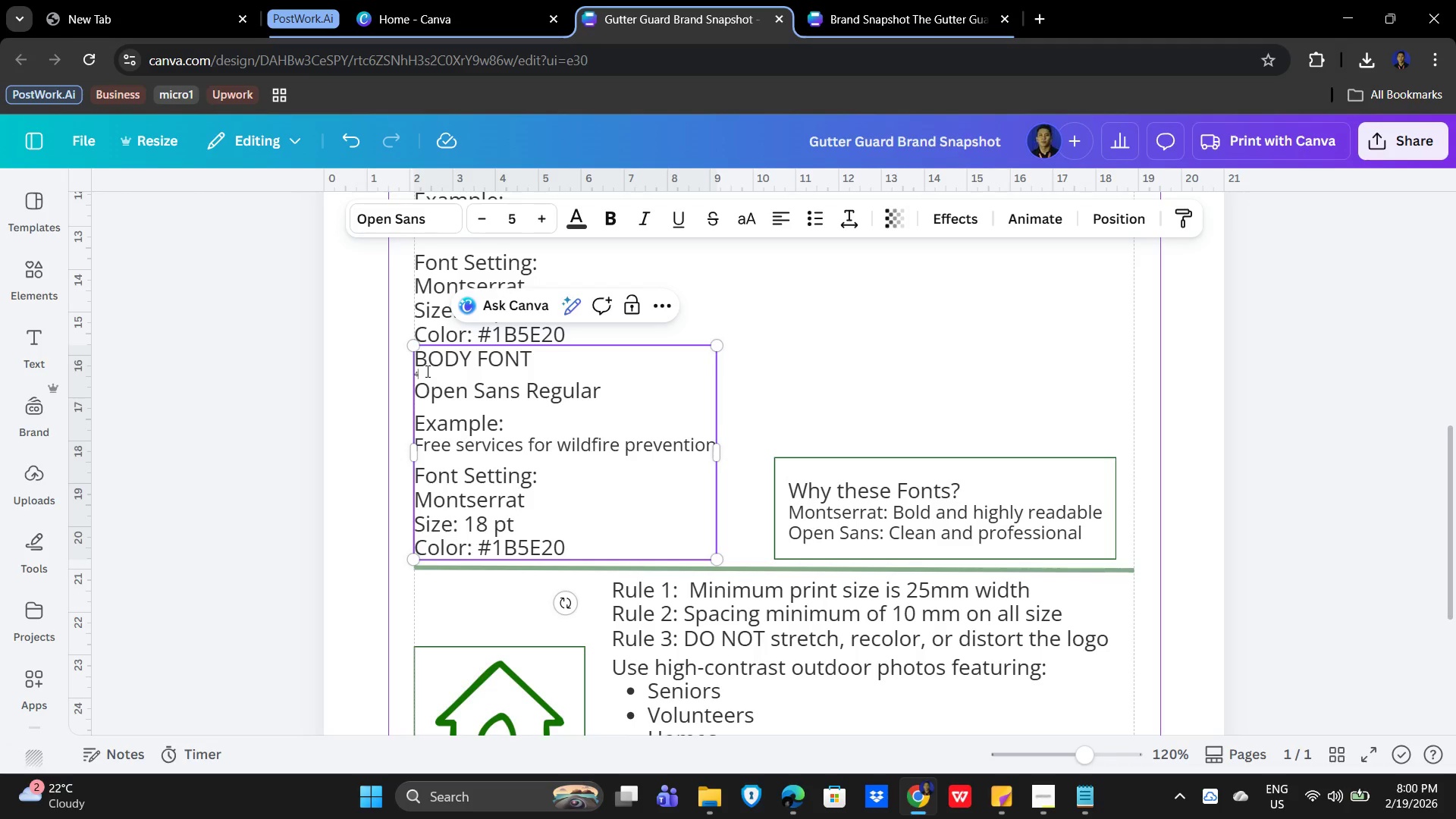 
key(NumpadEnter)
 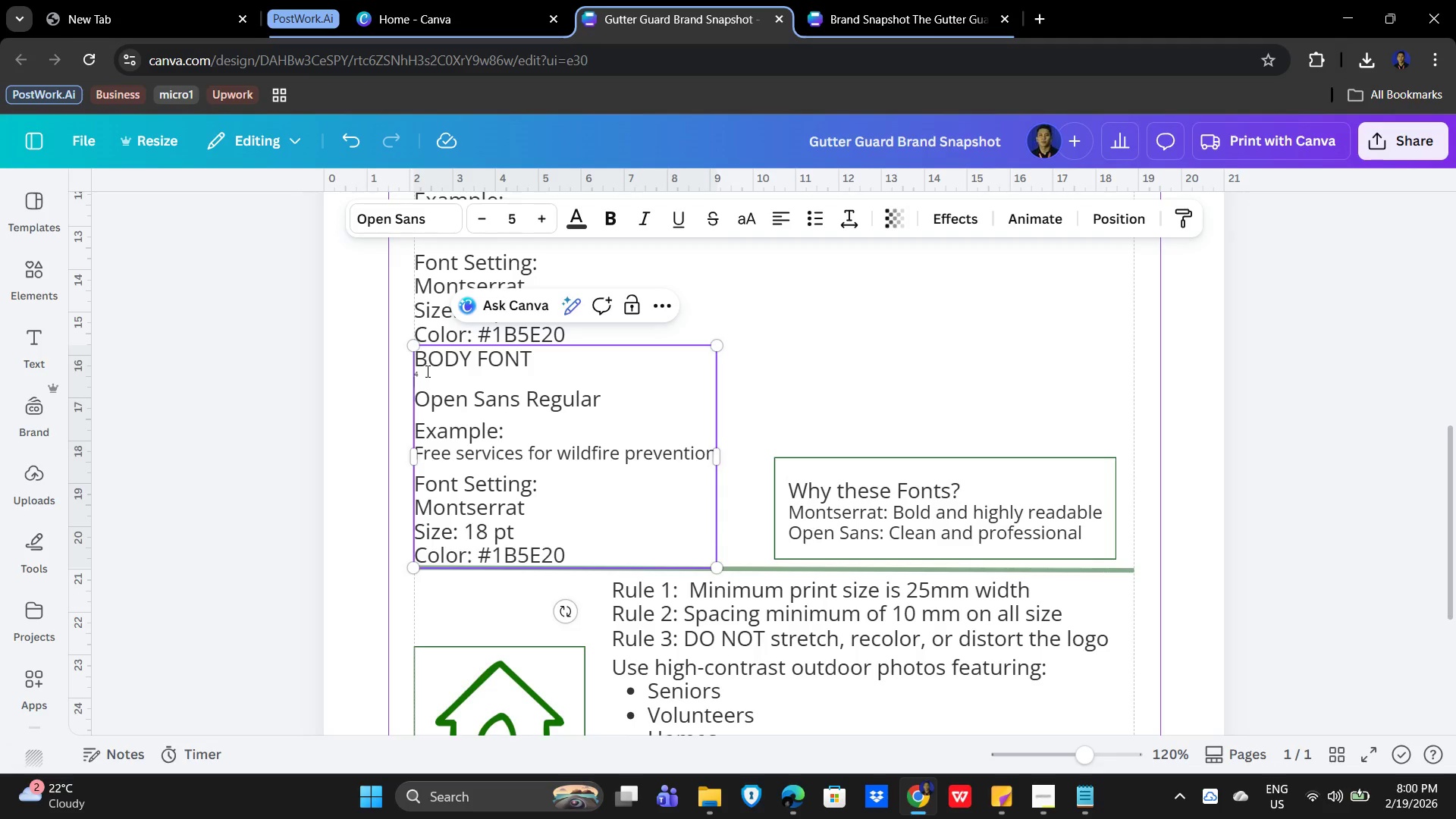 
key(Backspace)
 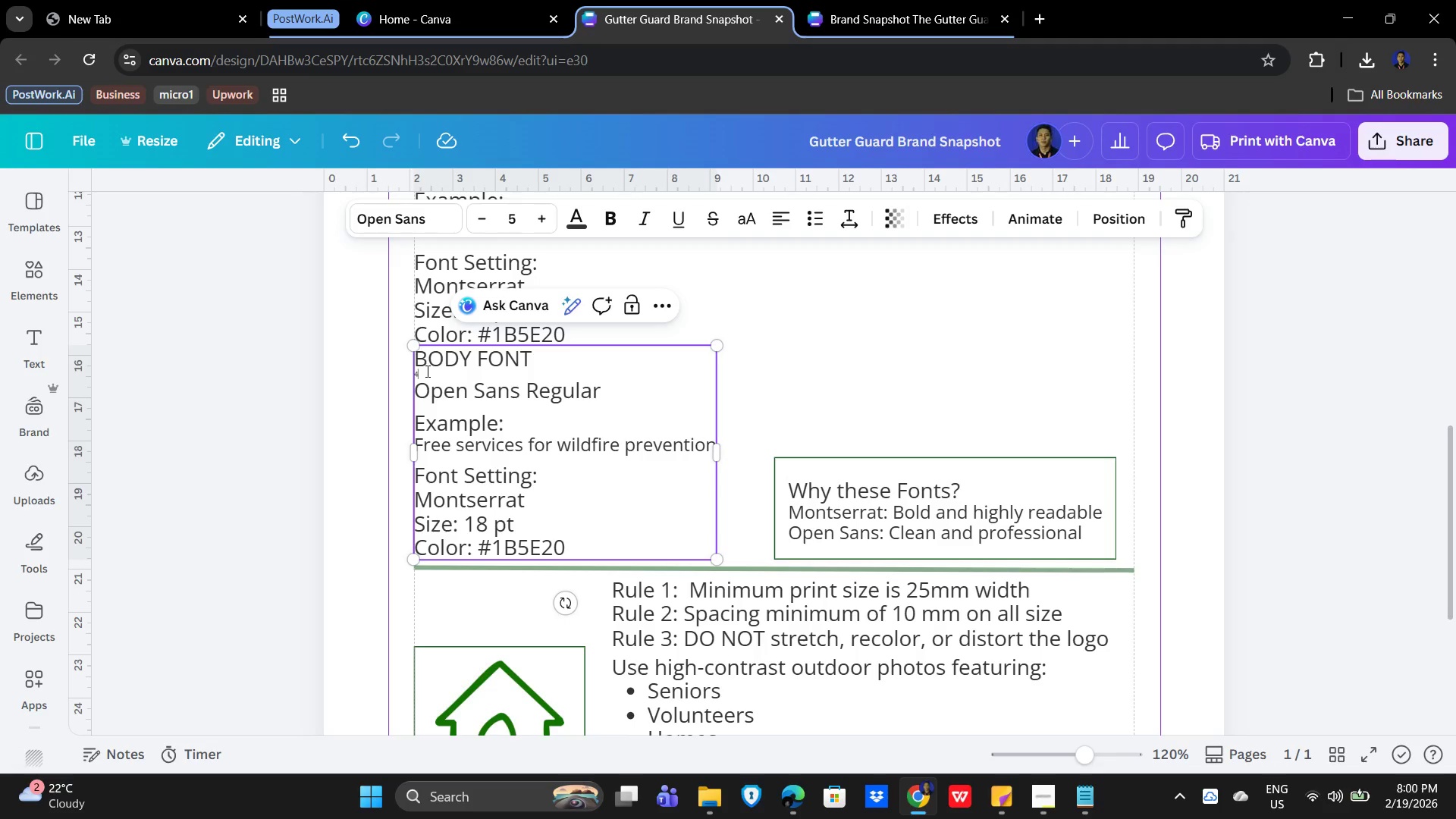 
key(Backspace)
 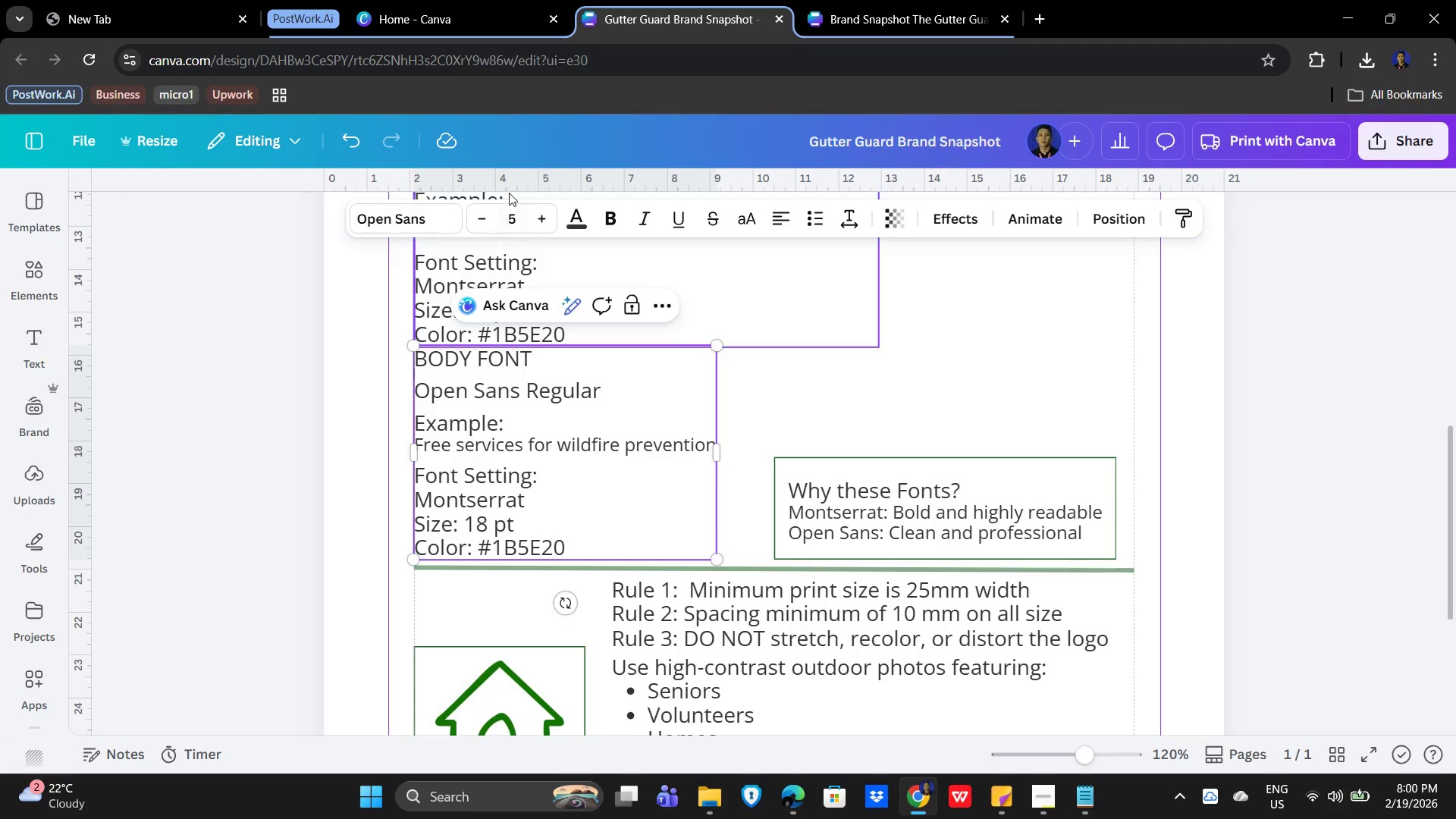 
left_click([512, 216])
 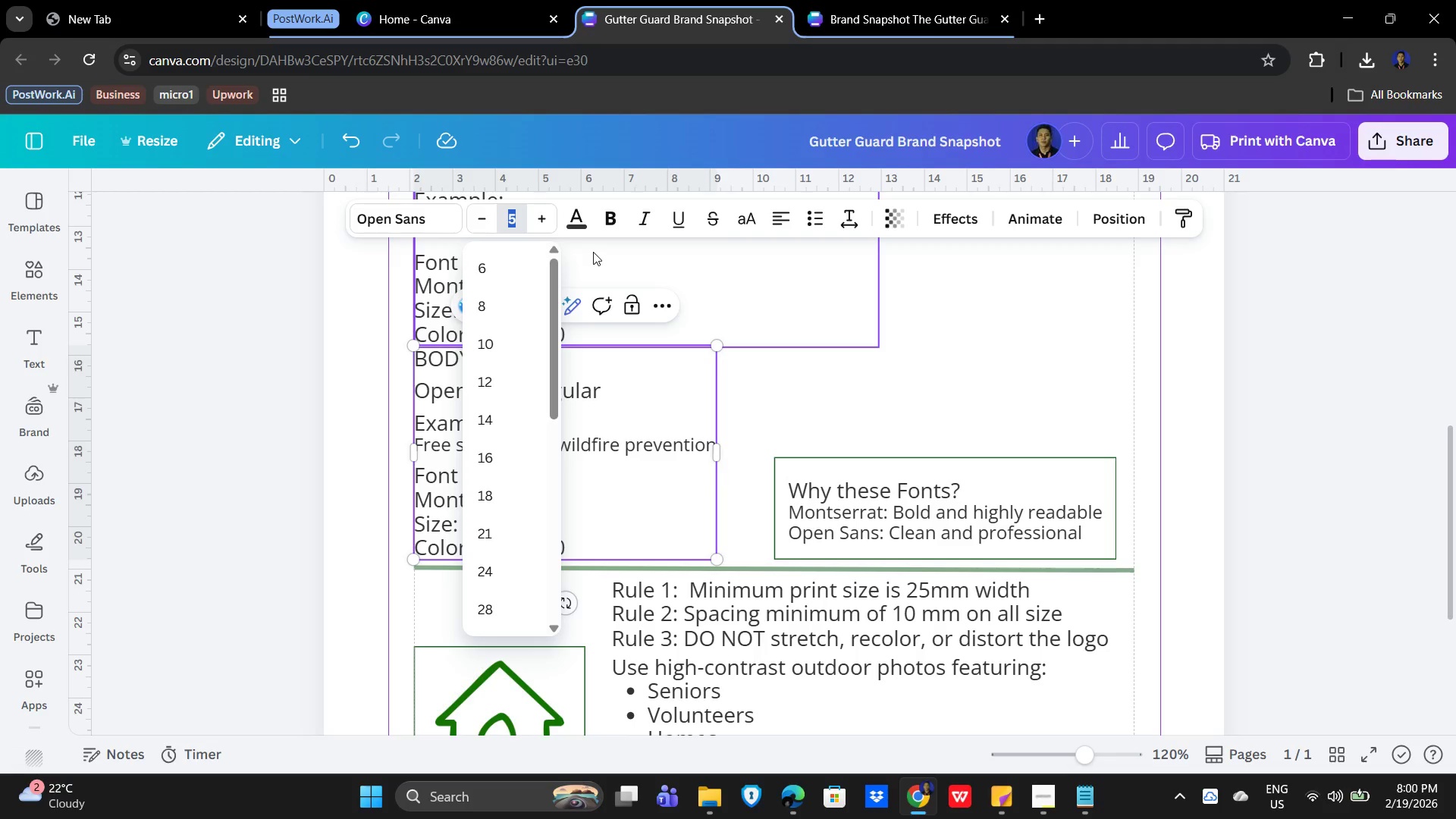 
key(Numpad4)
 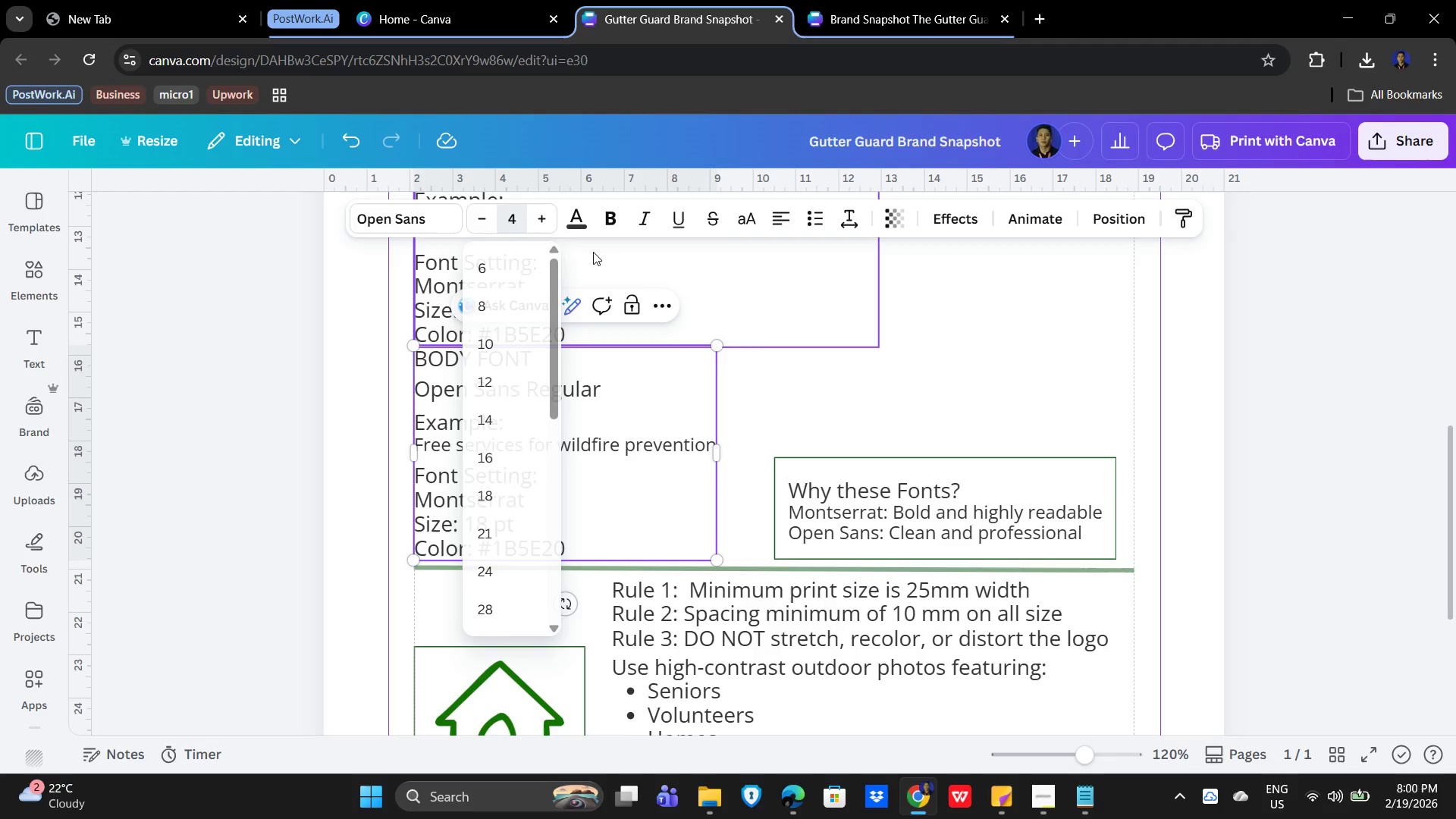 
key(NumpadEnter)
 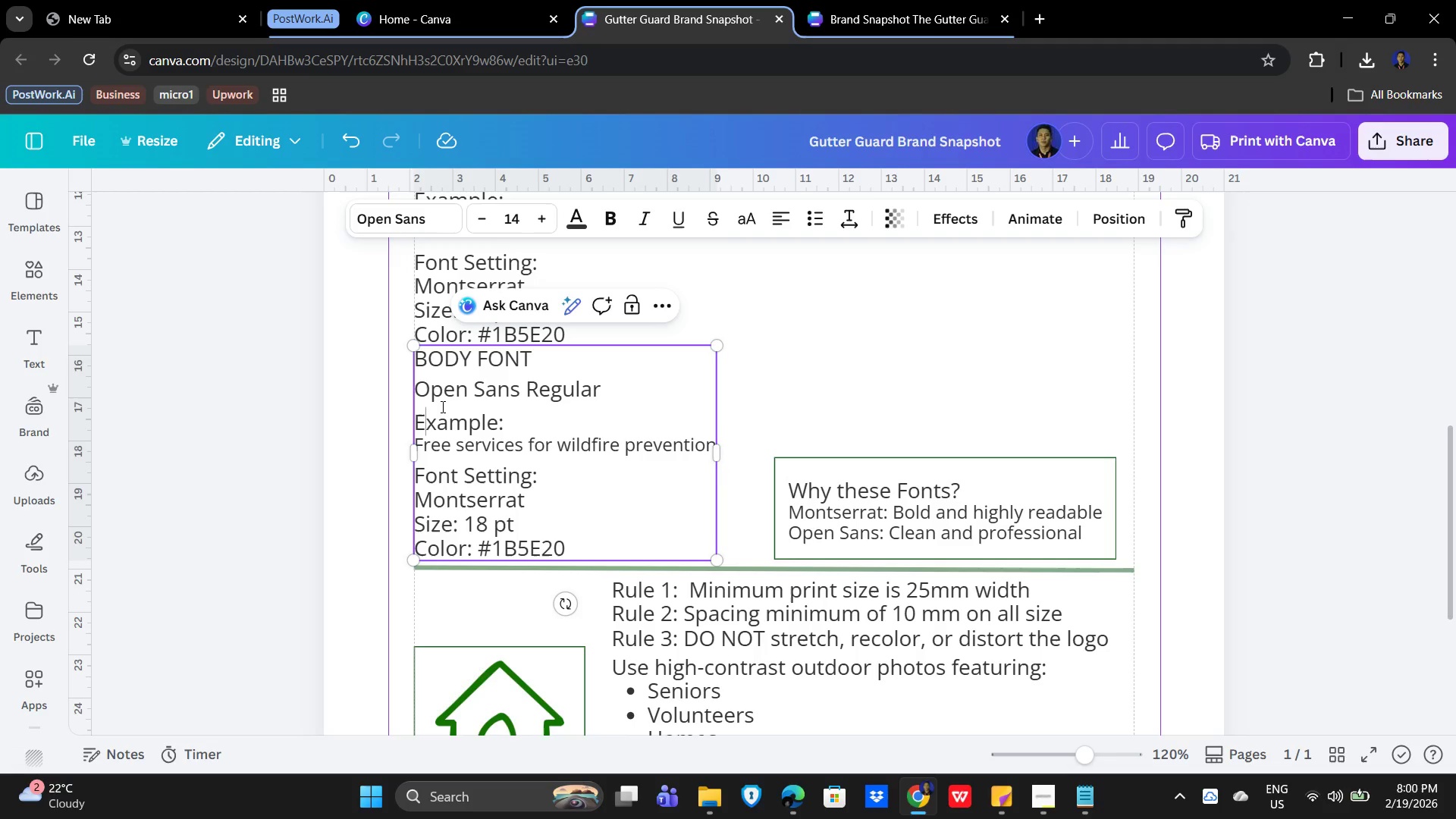 
left_click([416, 403])
 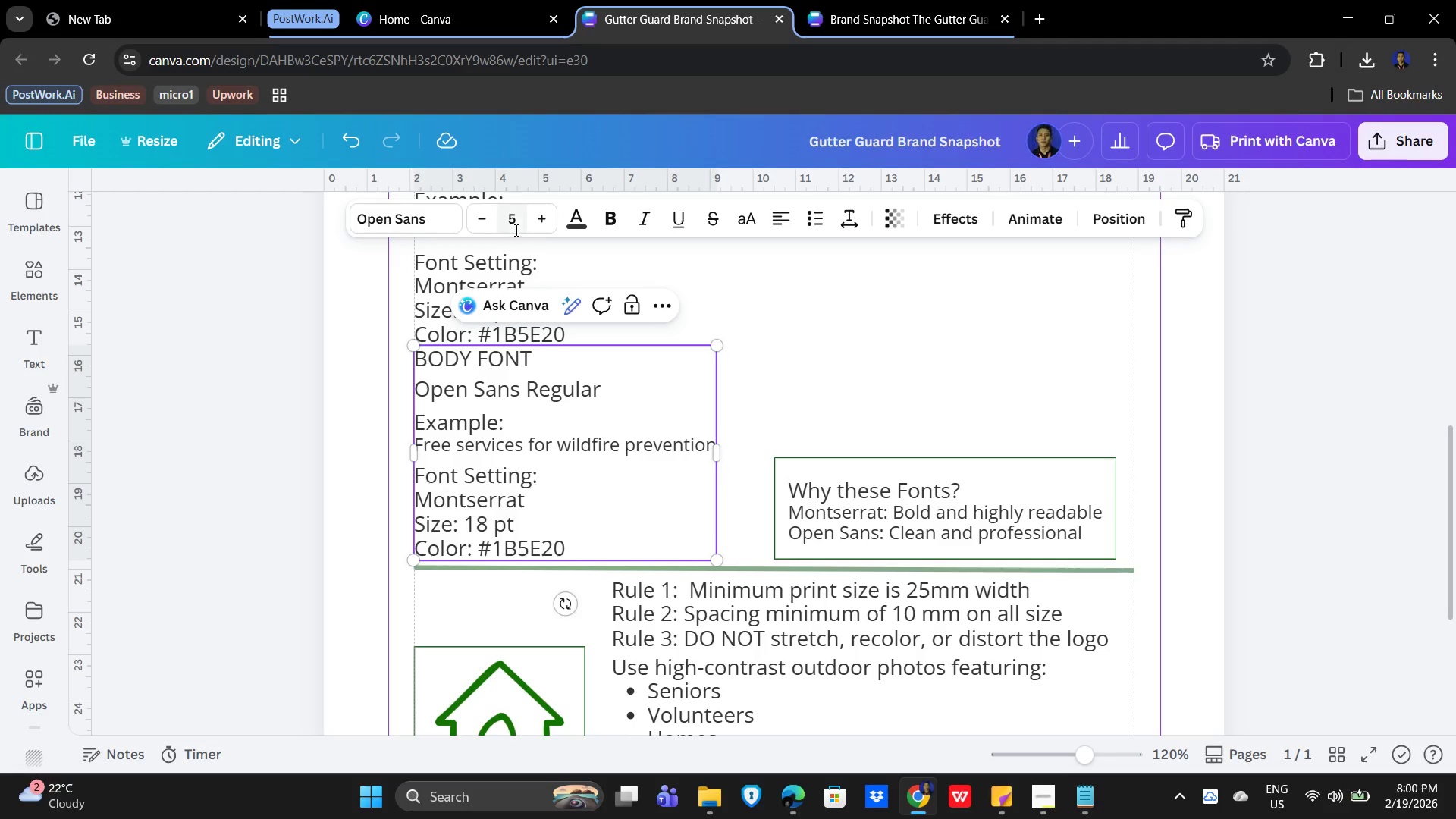 
left_click([516, 224])
 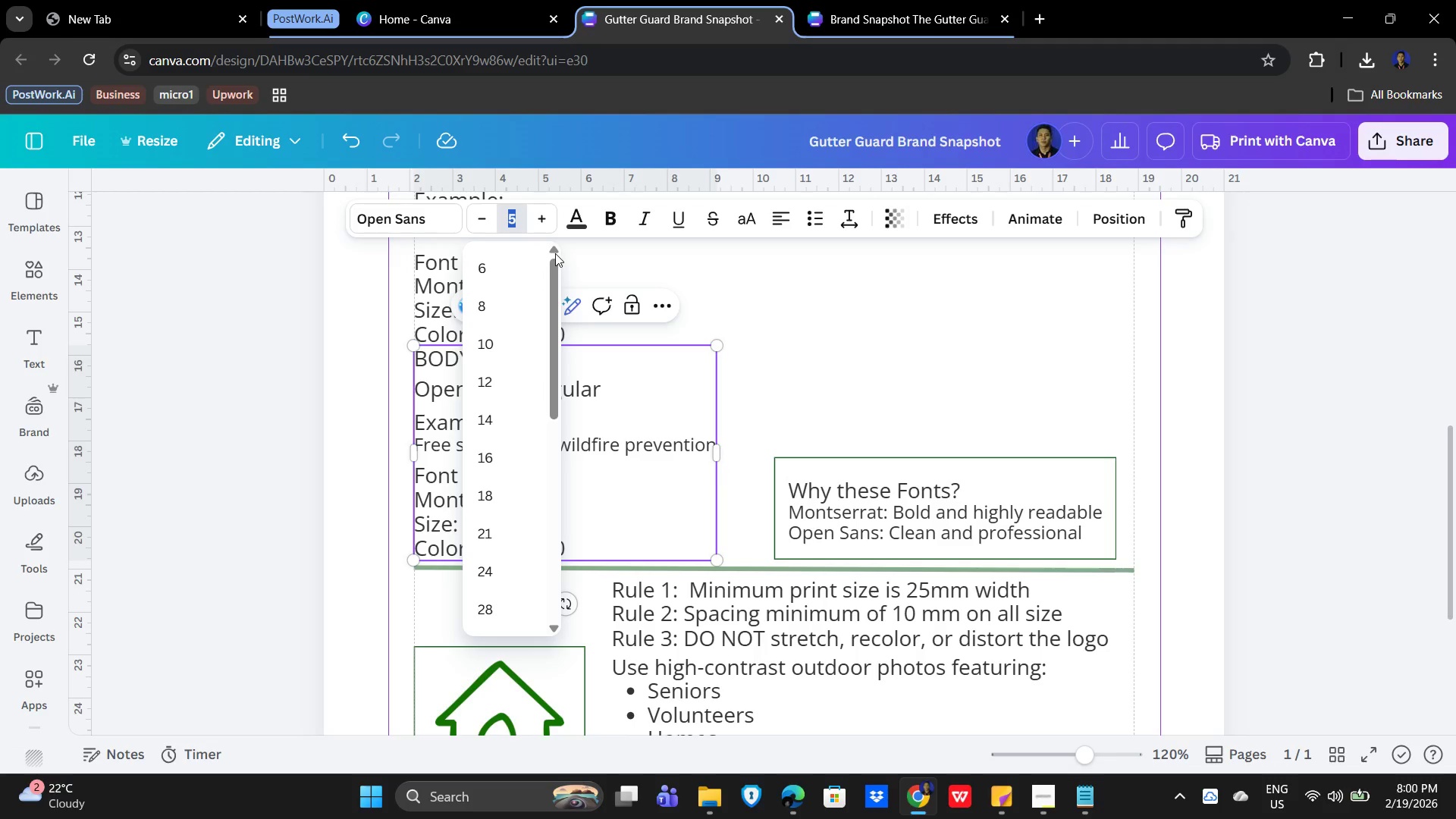 
key(Numpad4)
 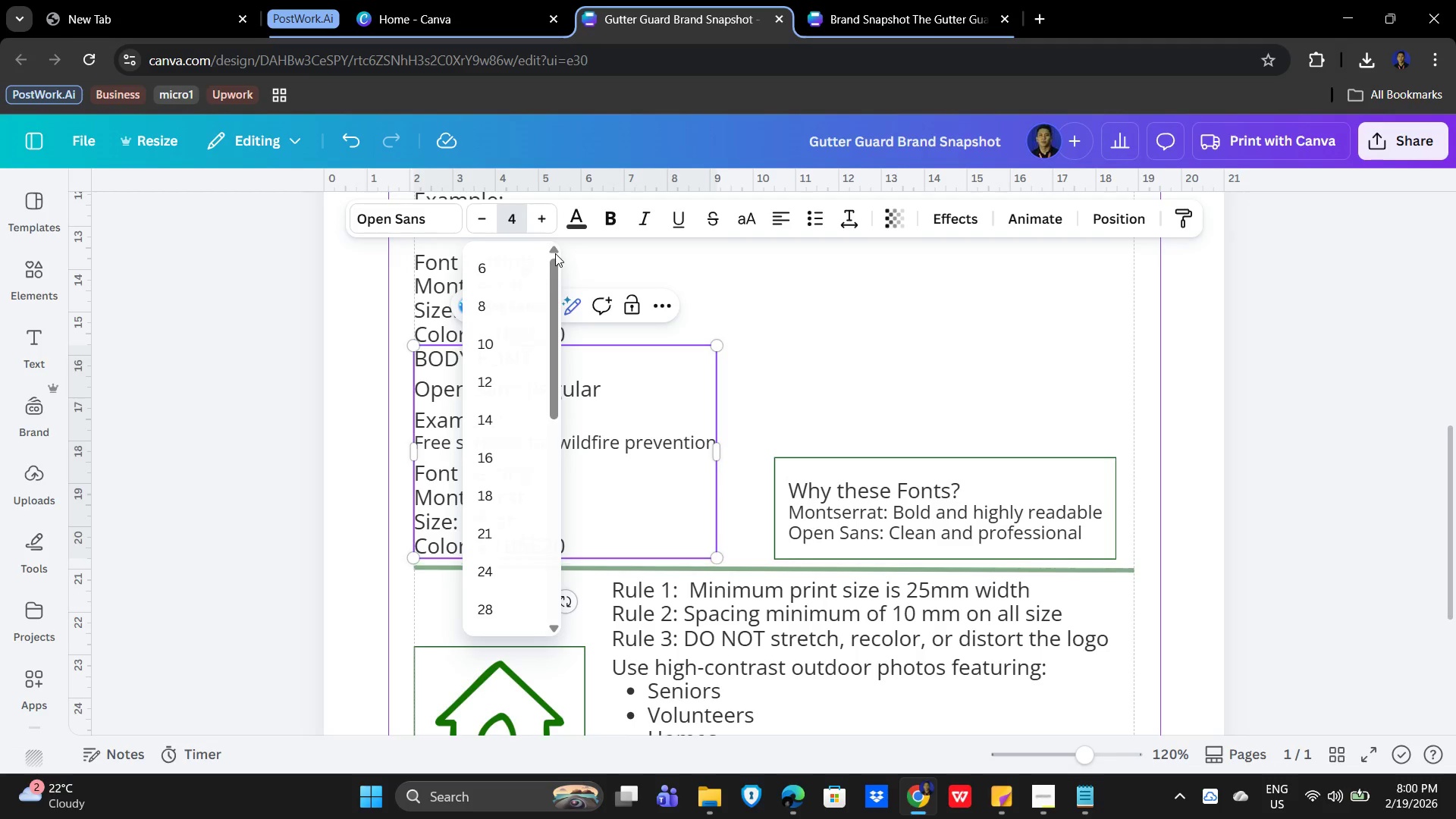 
key(NumpadEnter)
 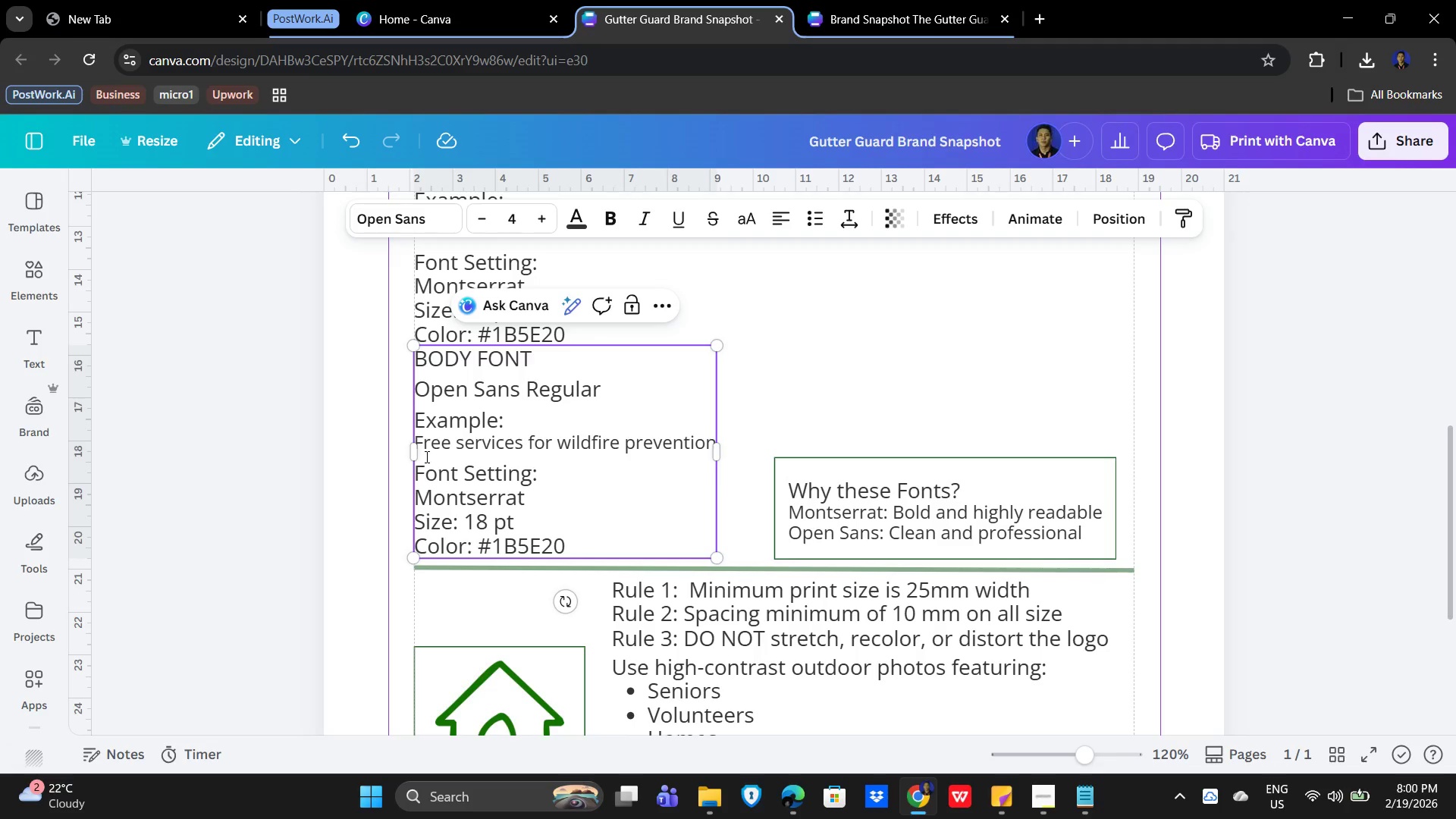 
left_click([428, 456])
 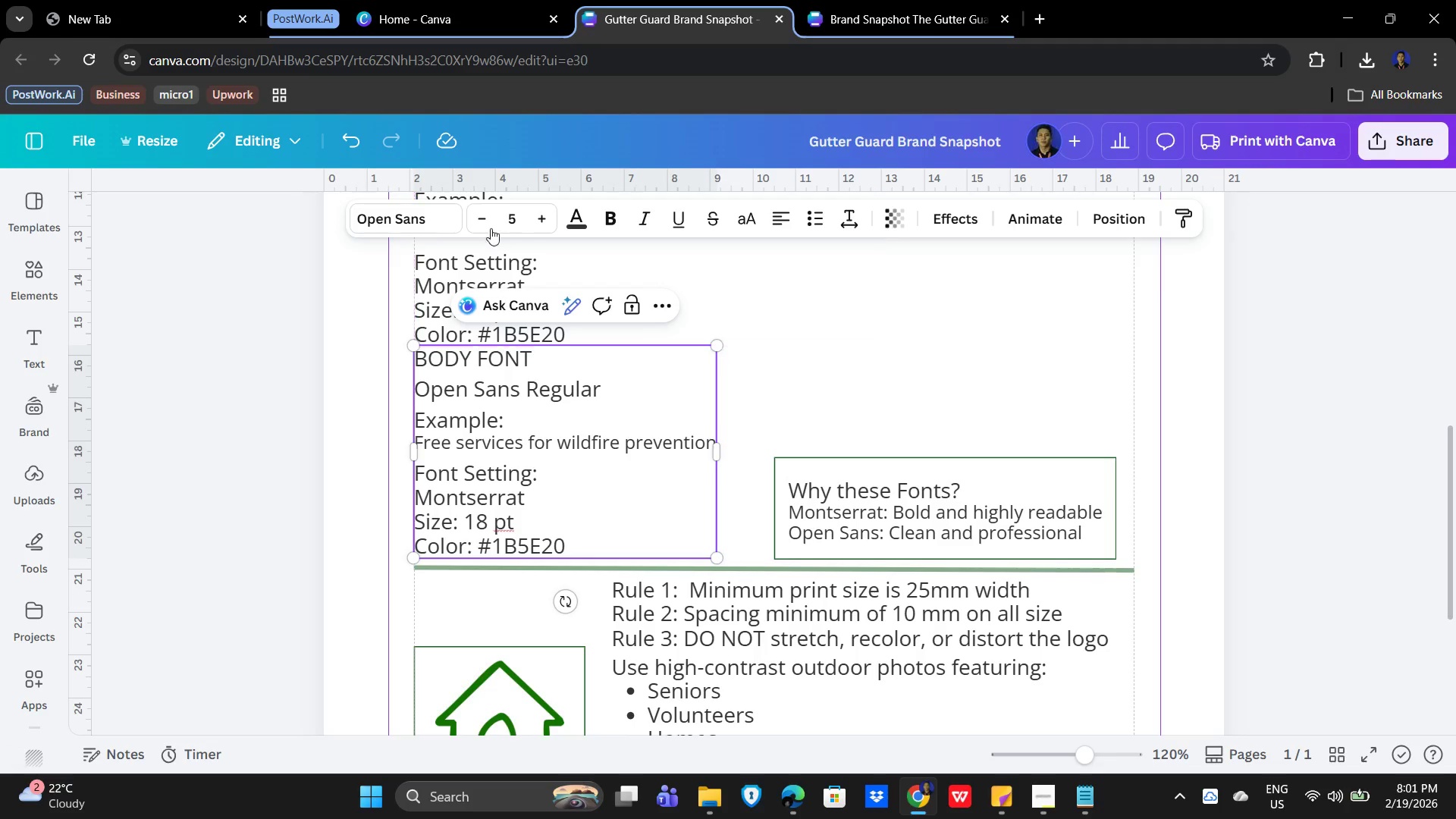 
left_click([504, 216])
 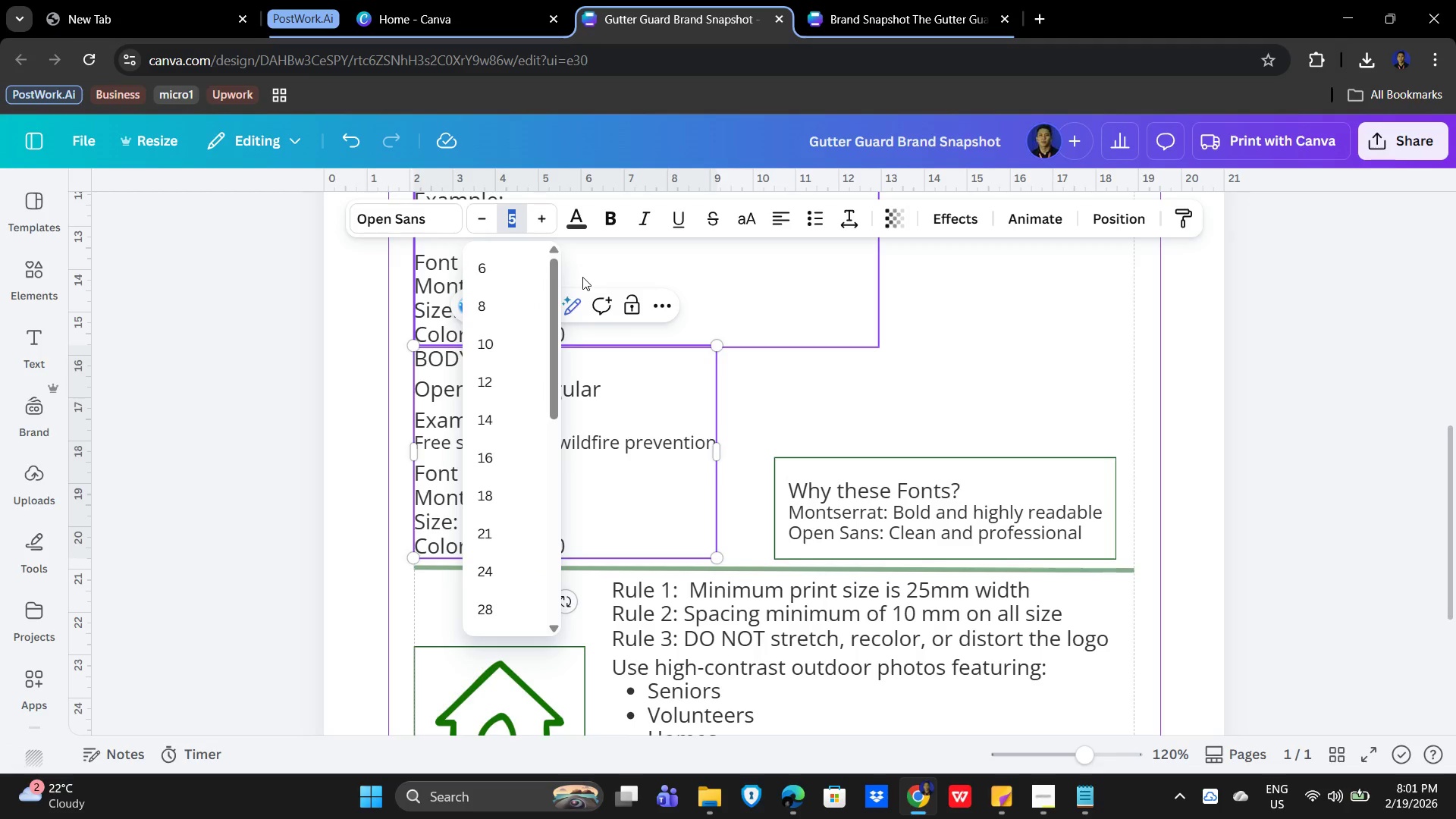 
key(Numpad4)
 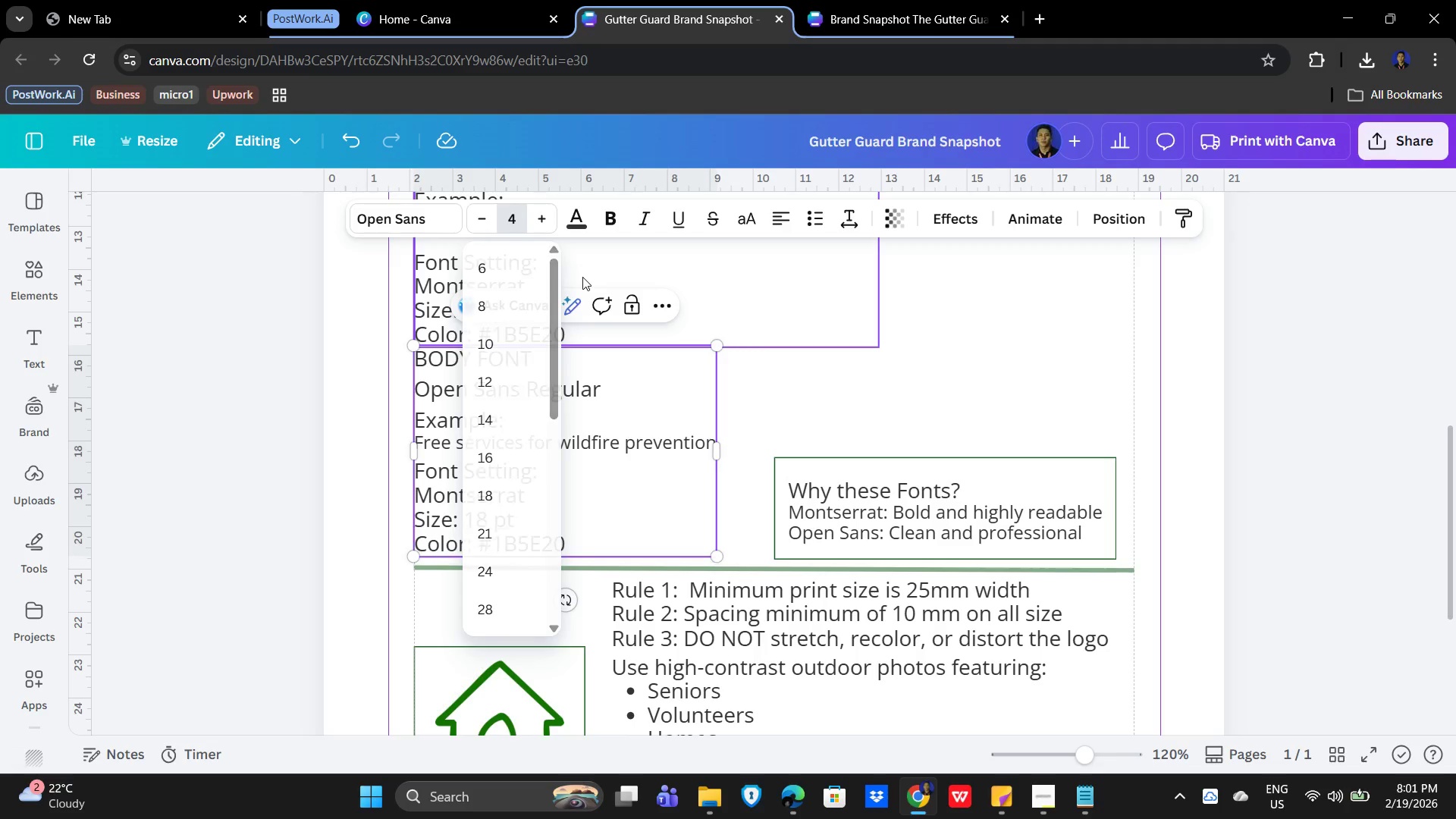 
key(NumpadEnter)
 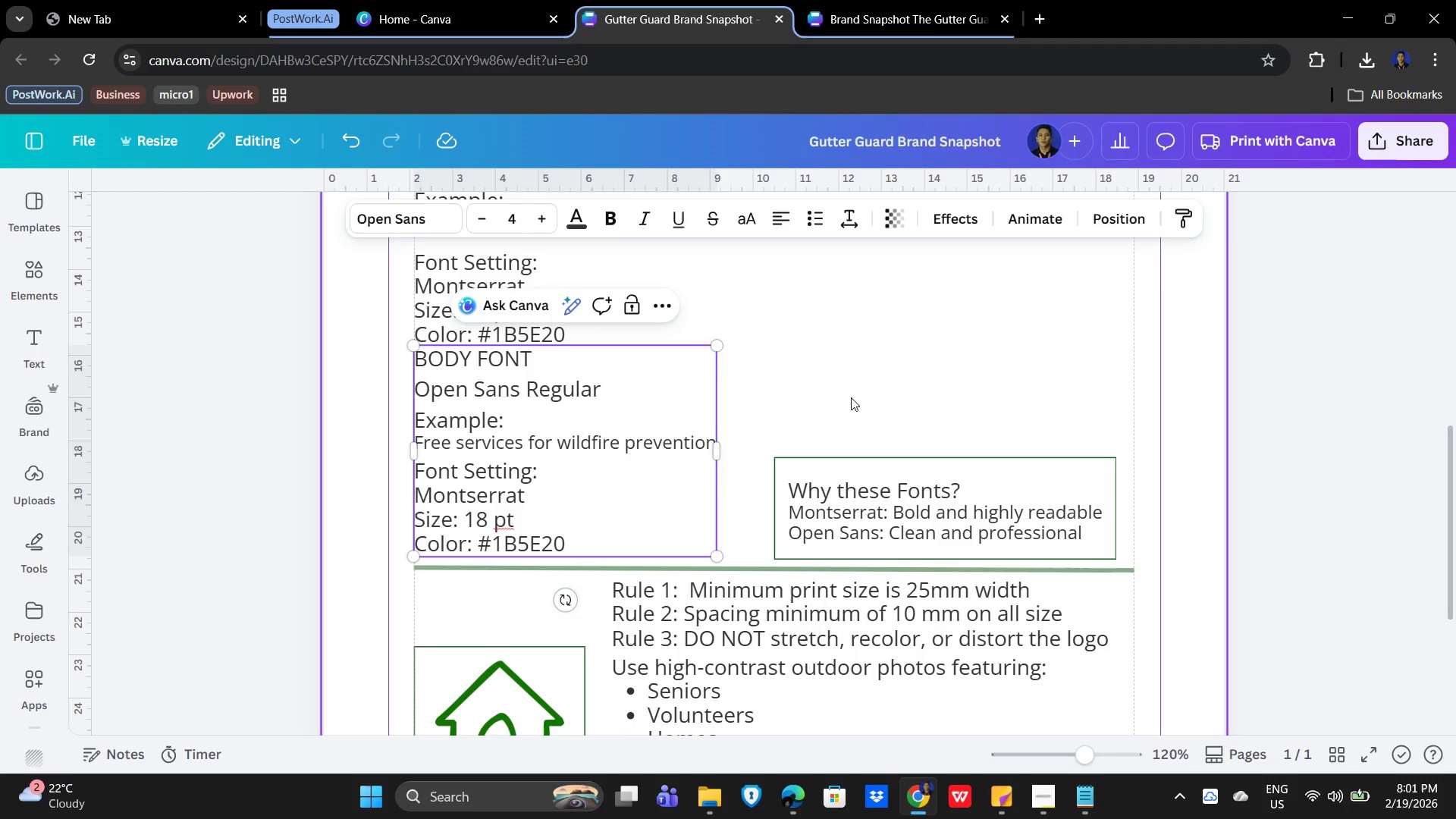 
double_click([525, 476])
 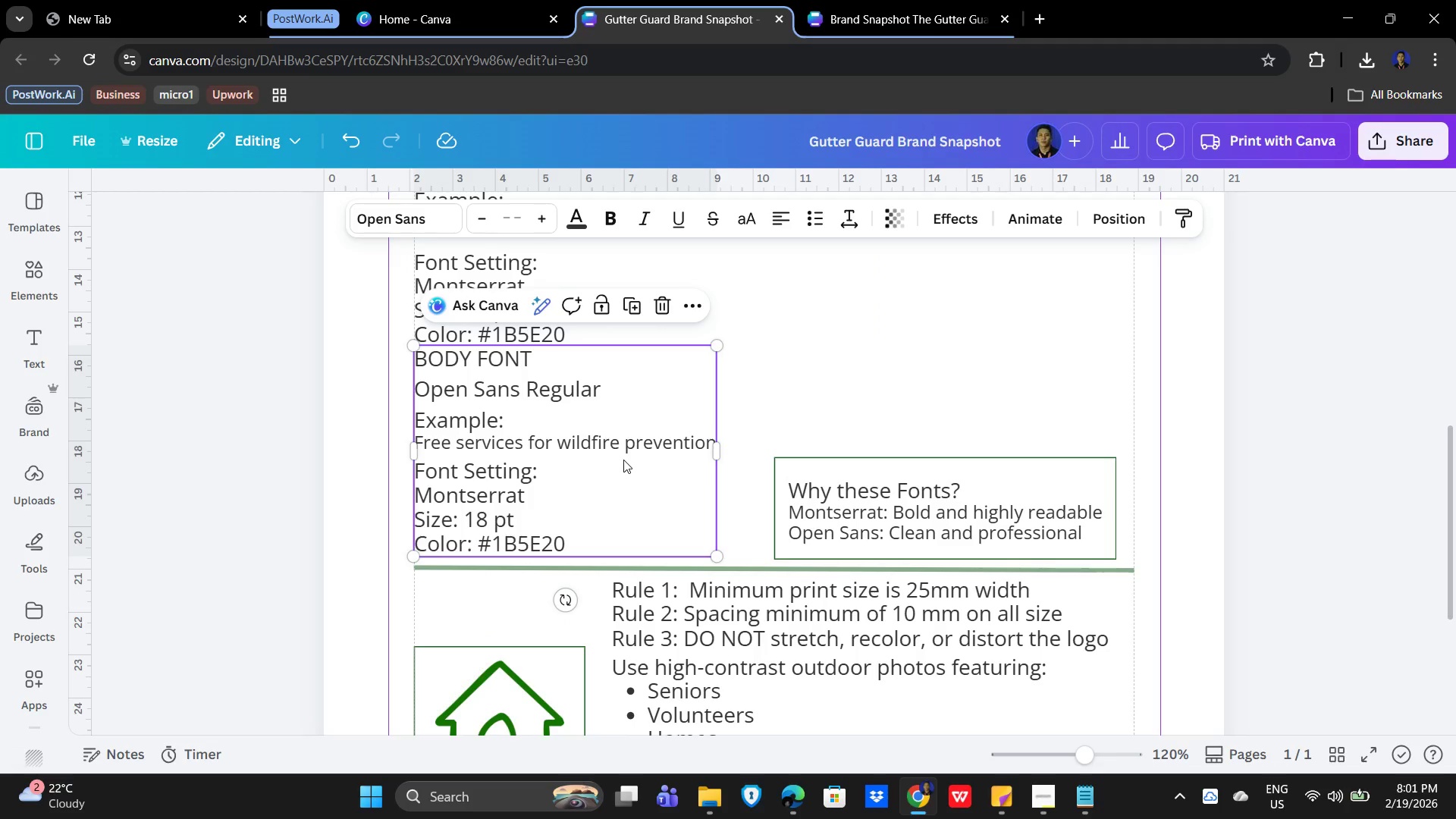 
key(ArrowDown)
 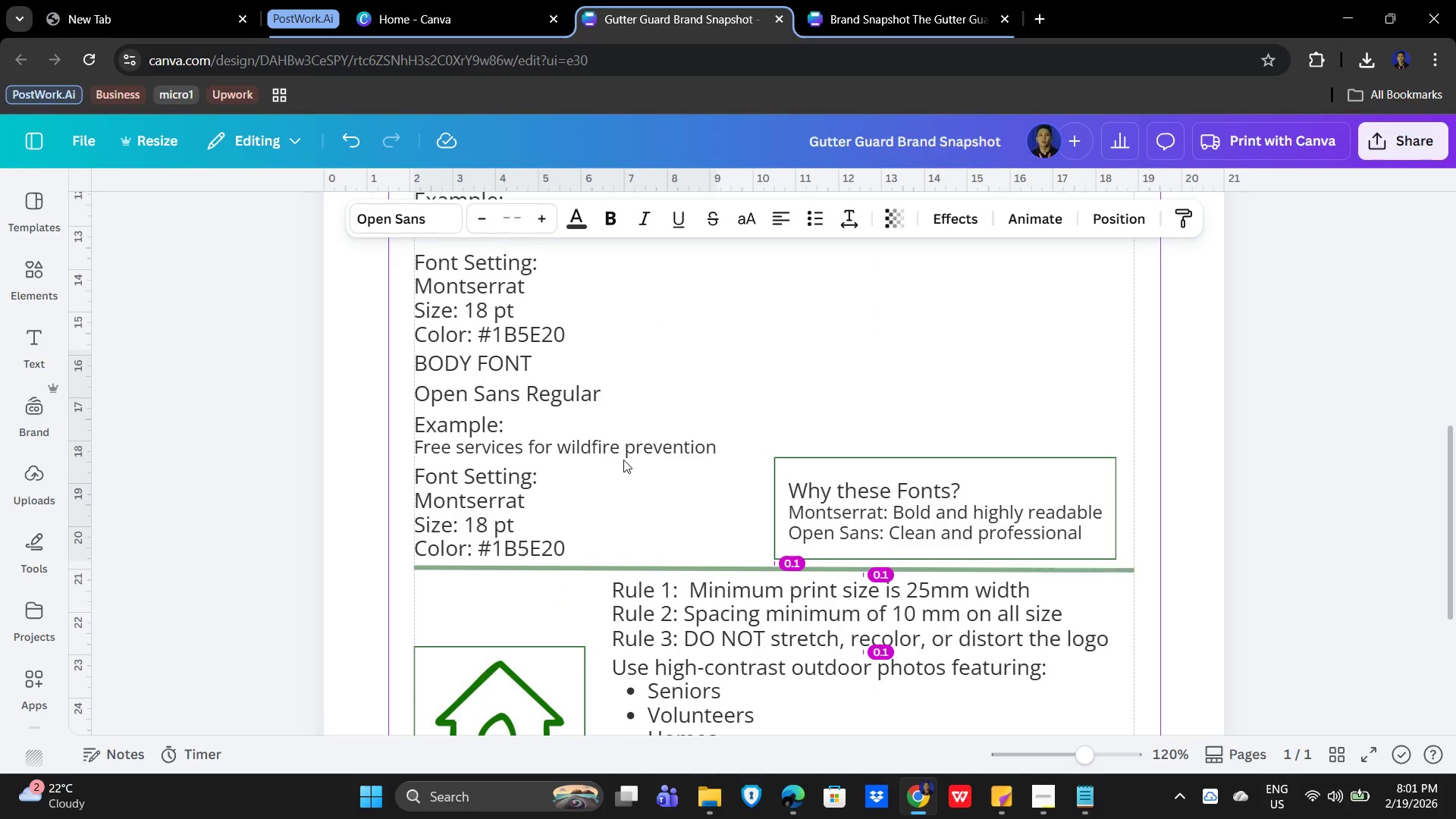 
key(ArrowDown)
 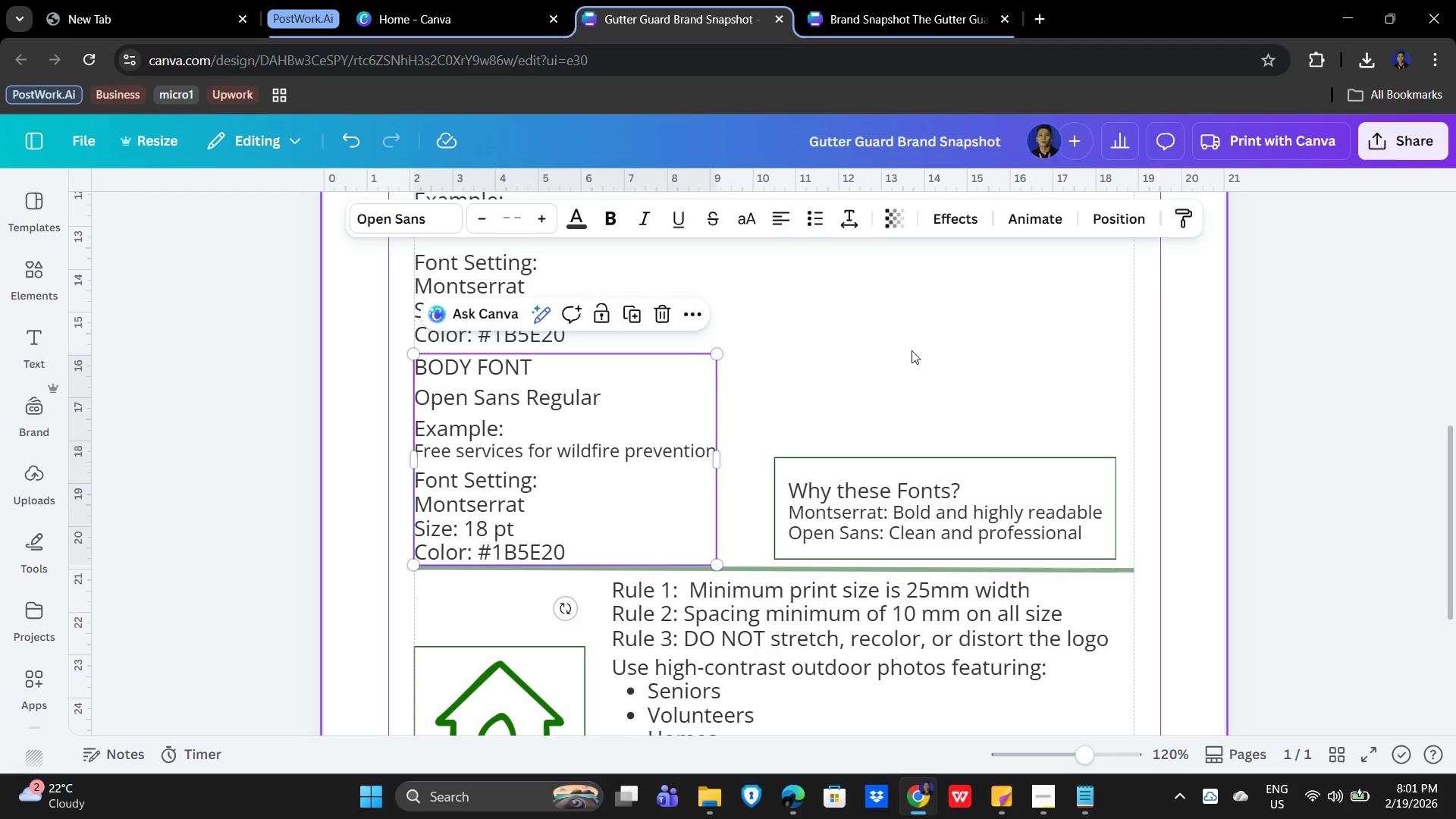 
left_click([986, 341])
 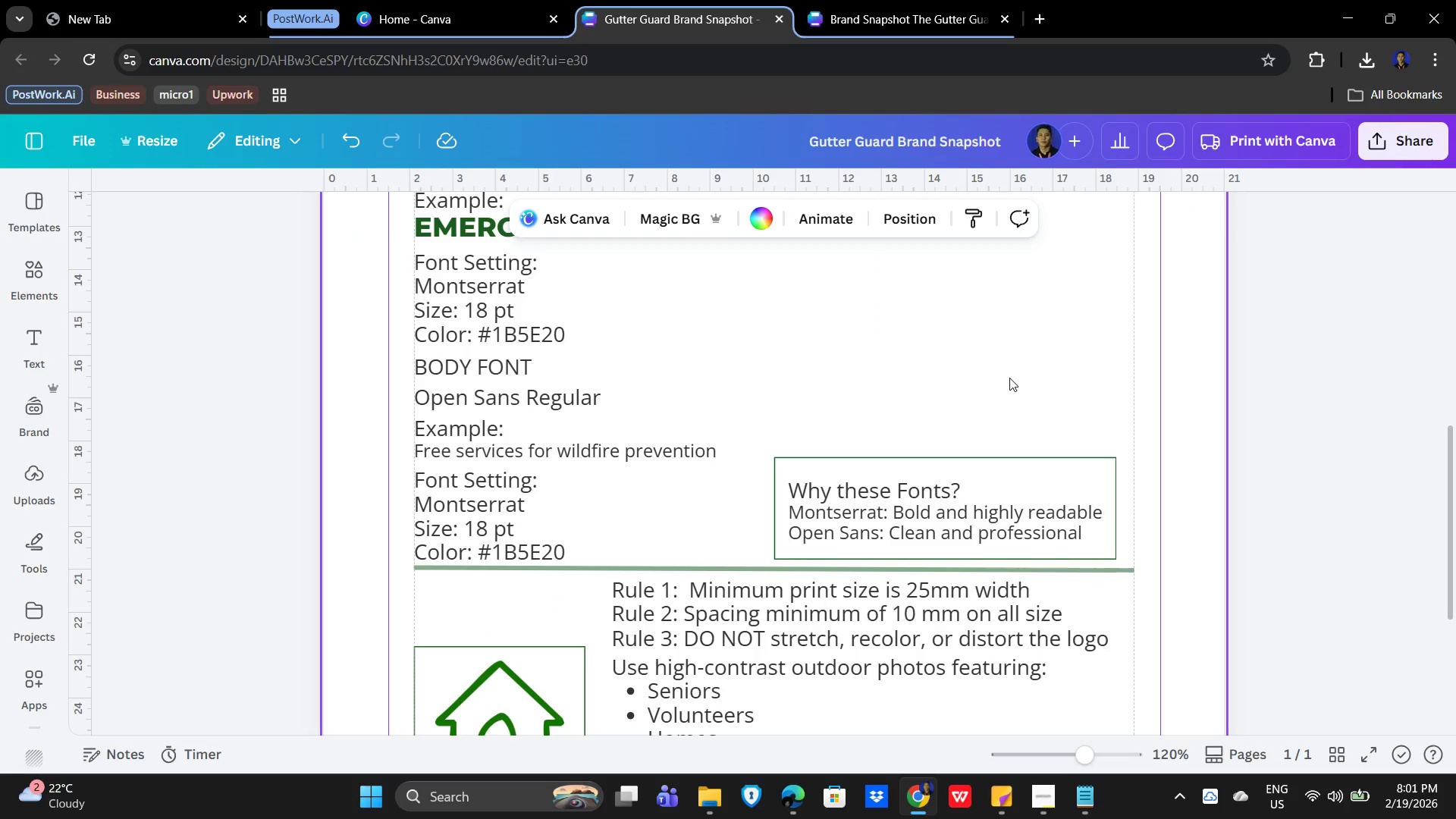 
scroll: coordinate [974, 422], scroll_direction: up, amount: 2.0
 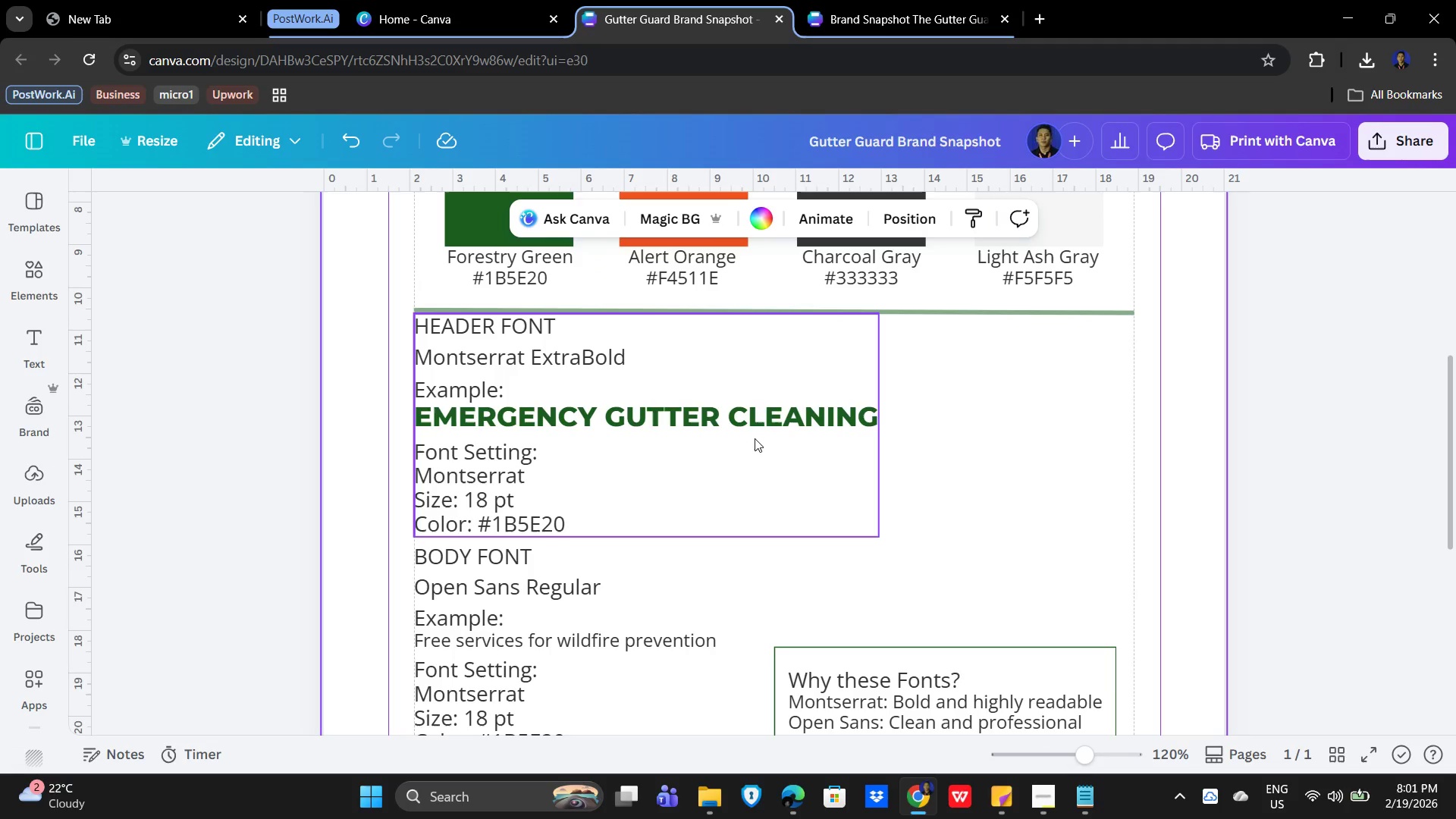 
left_click([992, 499])
 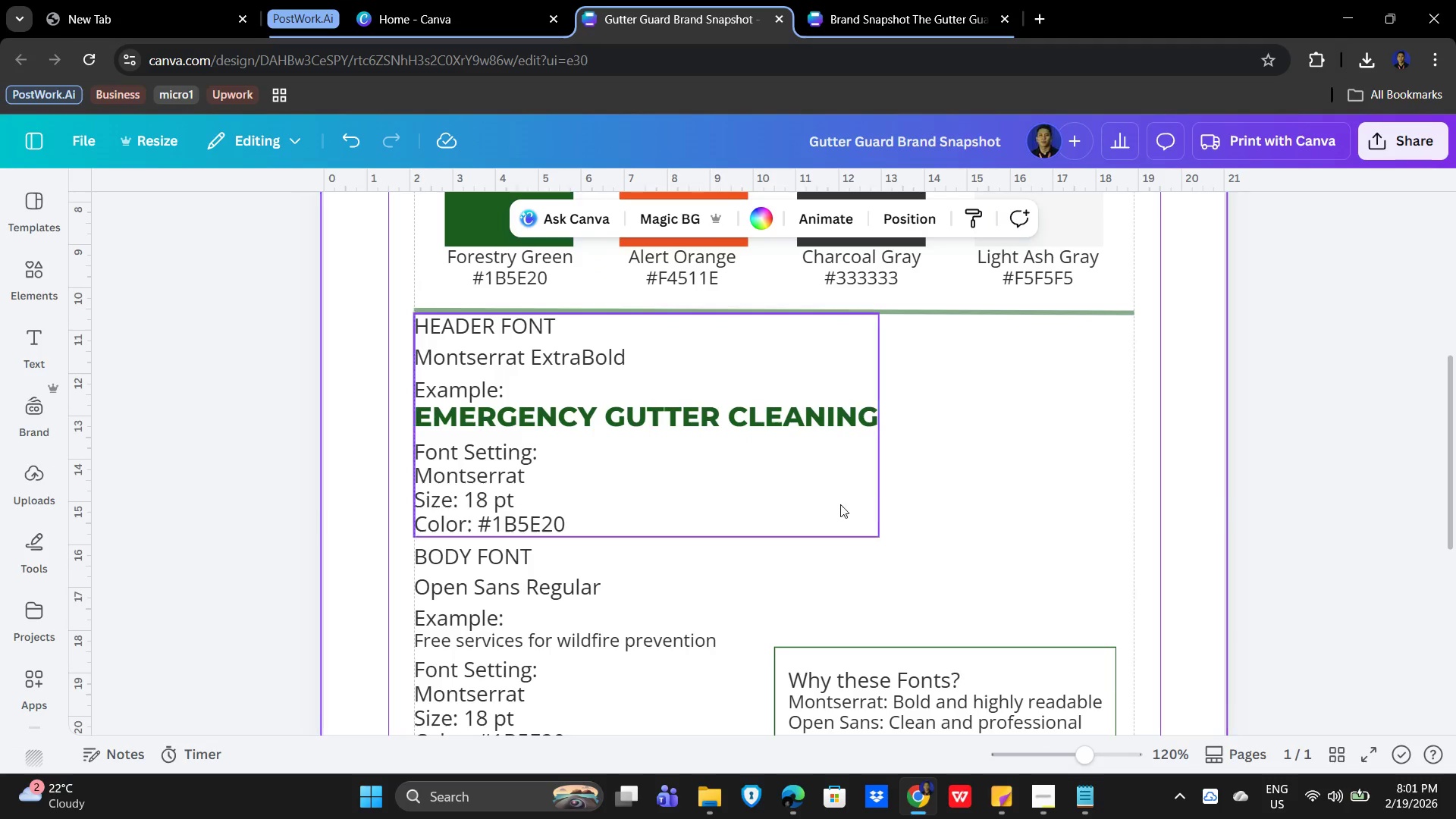 
scroll: coordinate [901, 586], scroll_direction: down, amount: 7.0
 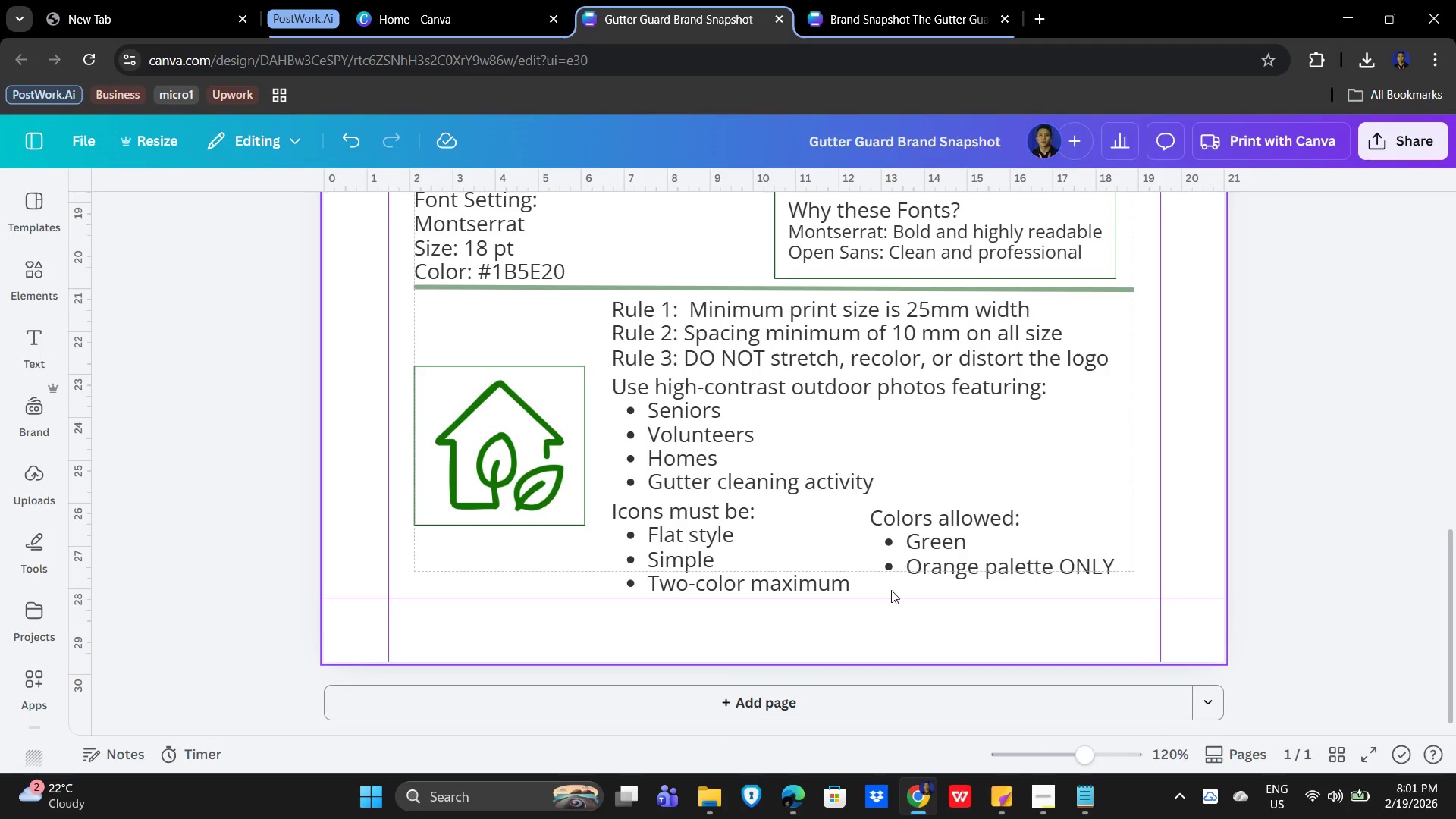 
scroll: coordinate [927, 595], scroll_direction: up, amount: 5.0
 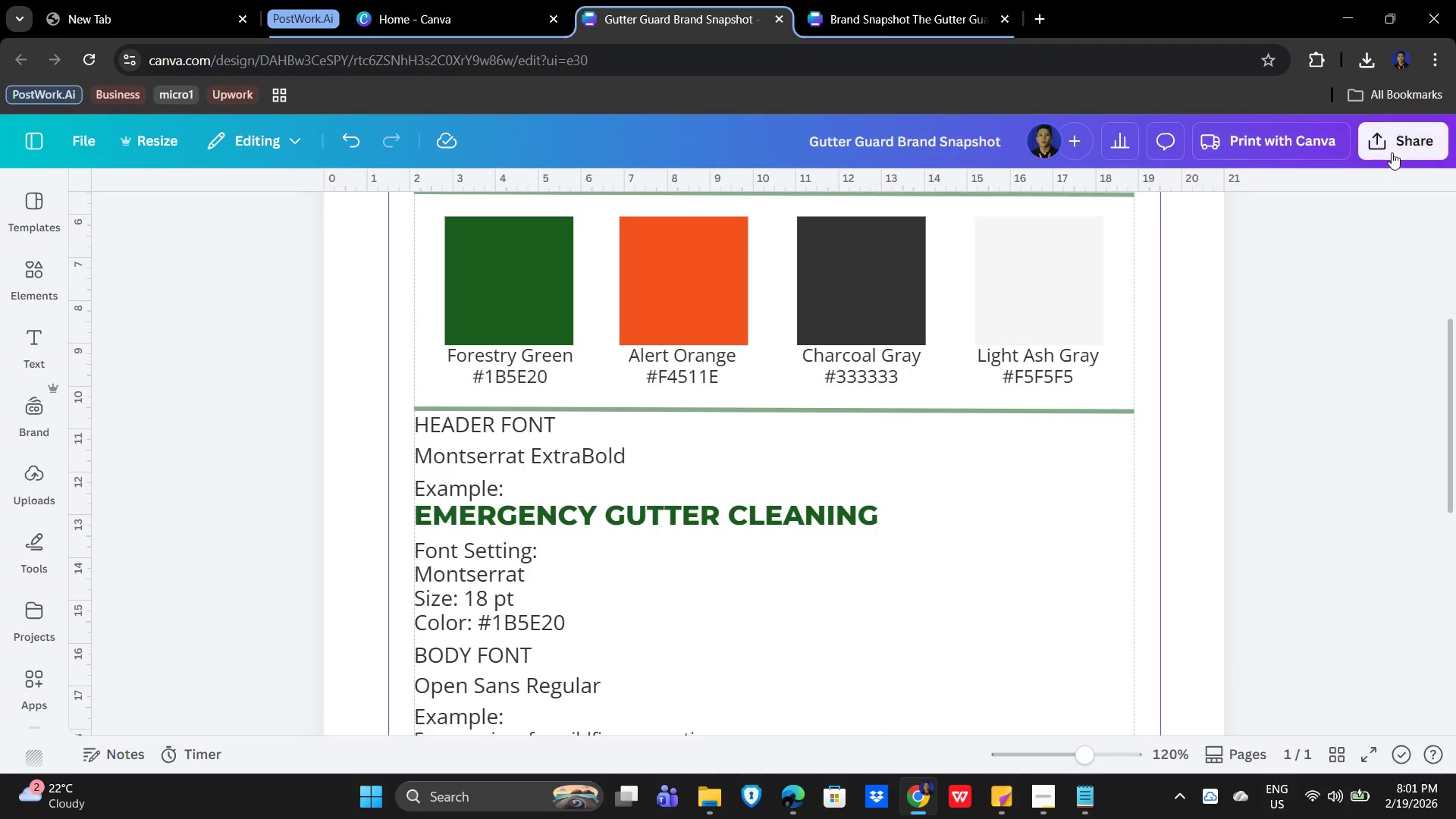 
left_click([1397, 149])
 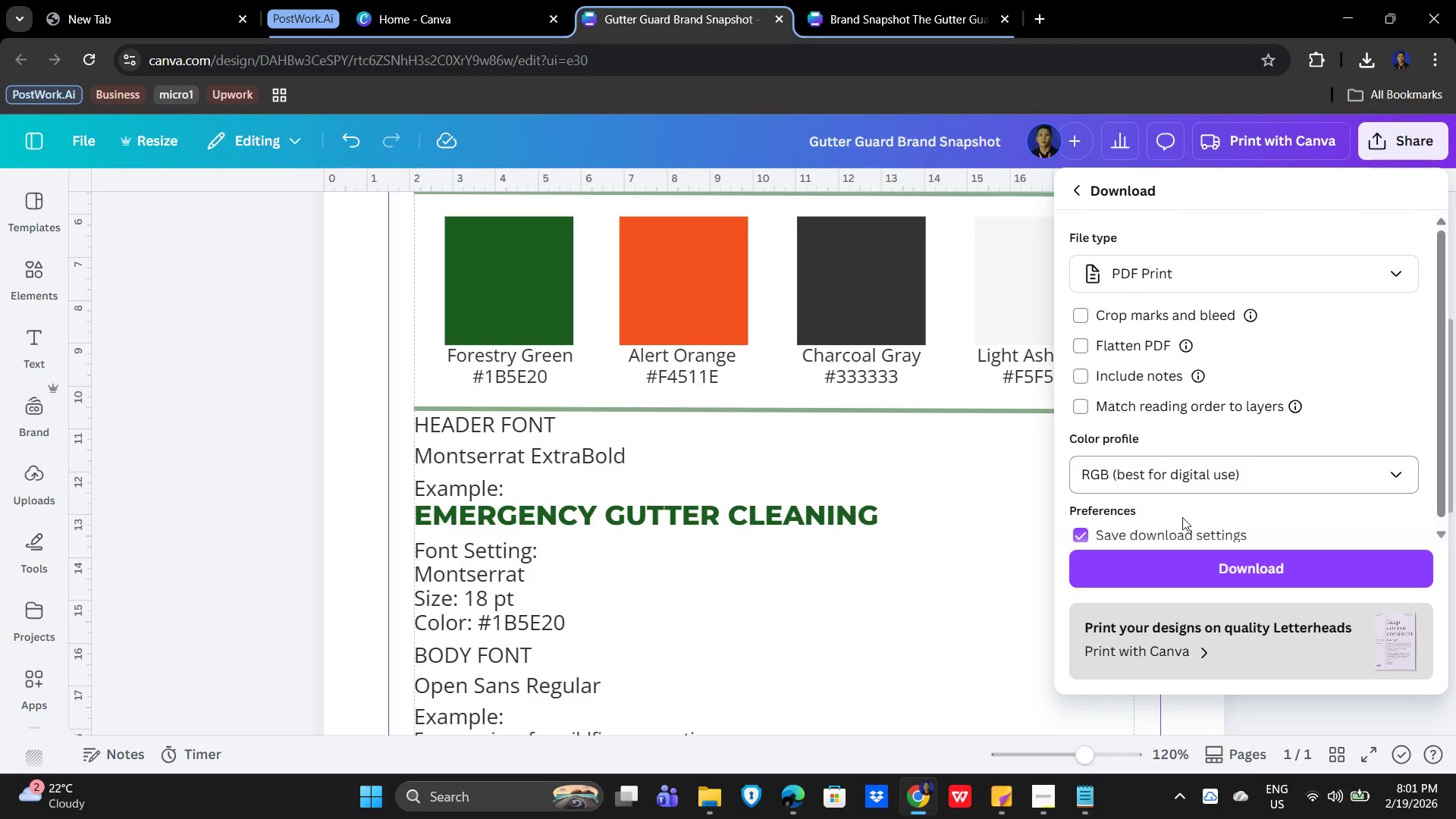 
wait(5.97)
 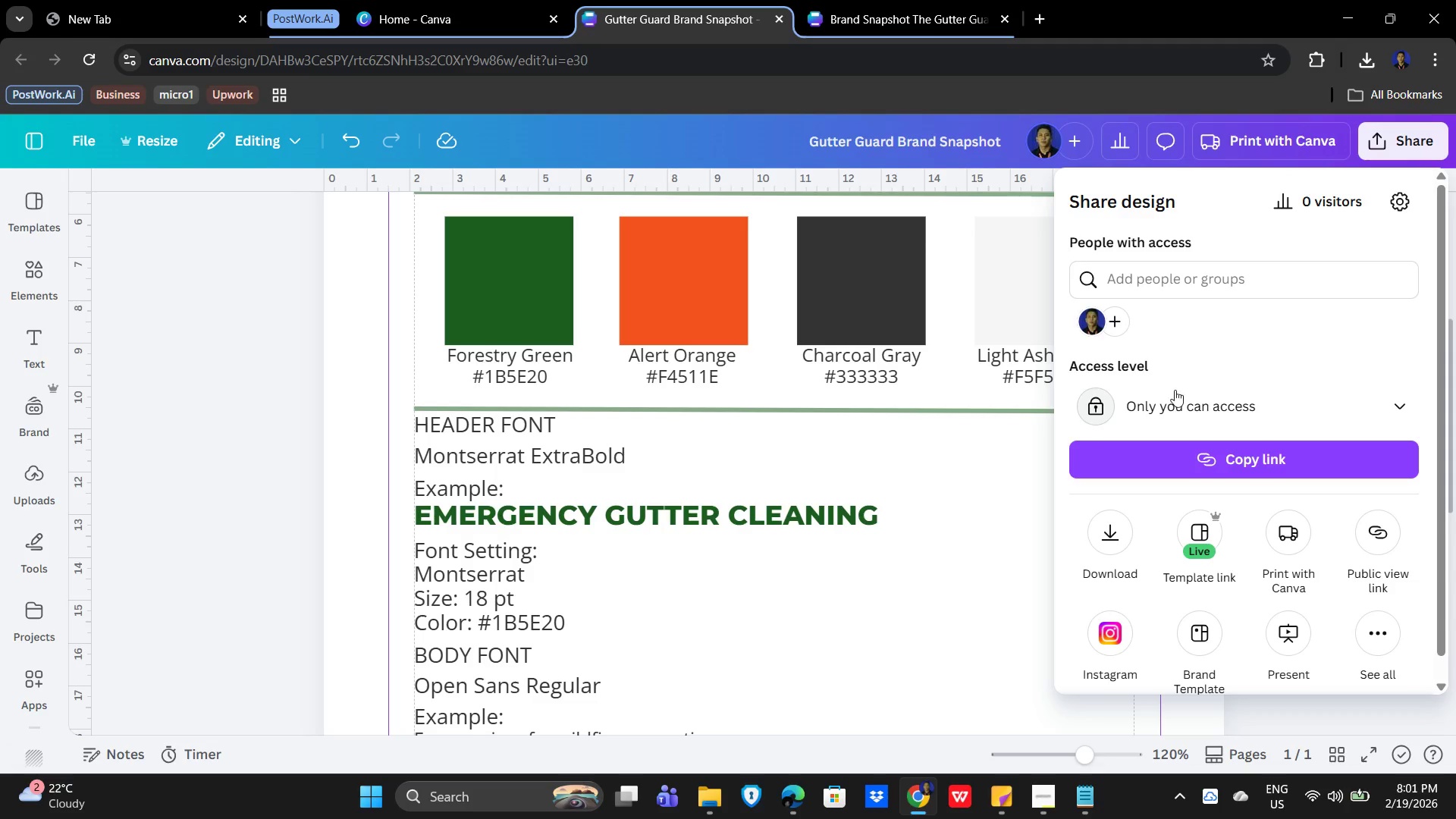 
left_click([1260, 573])
 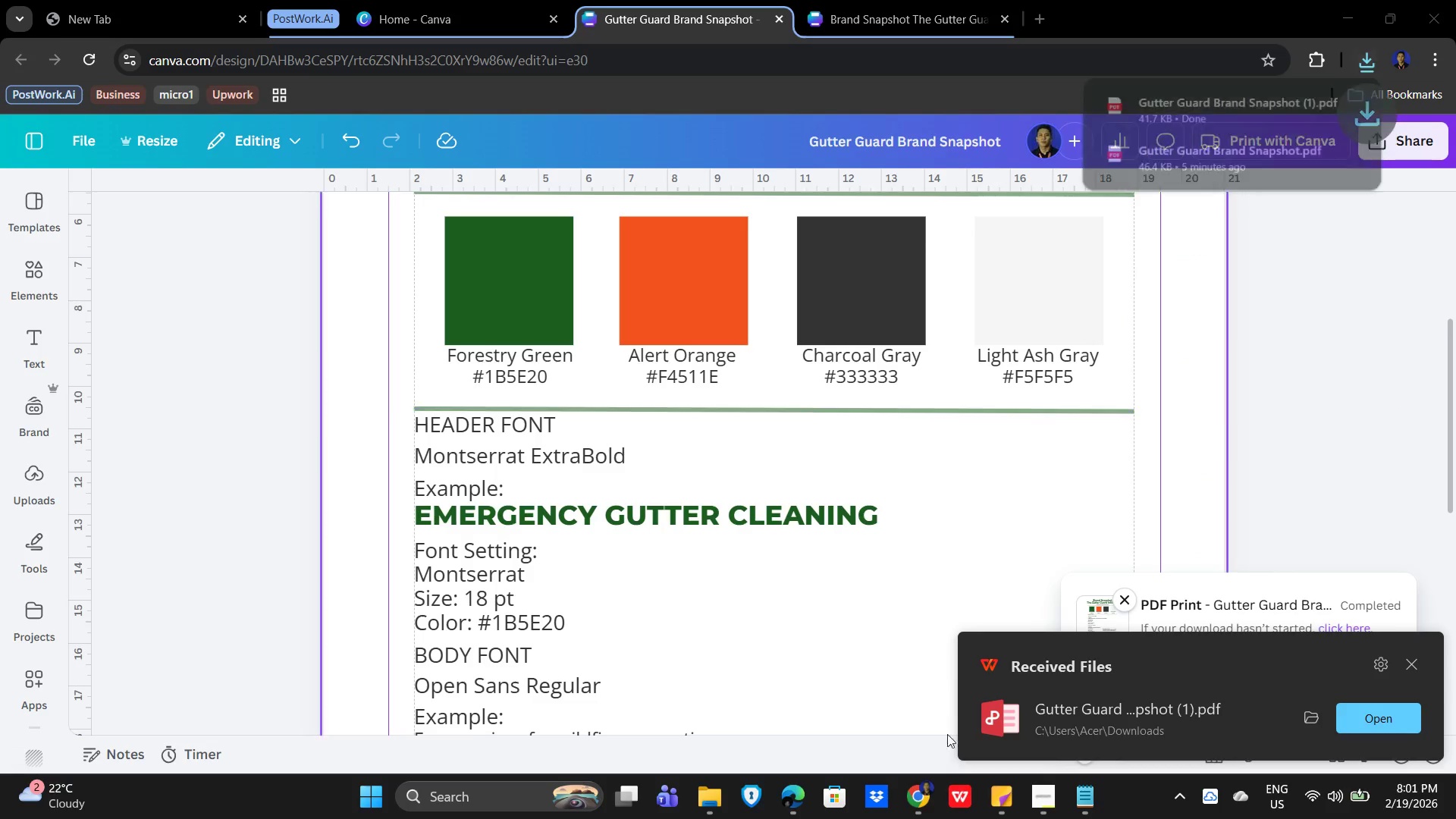 
left_click([717, 792])
 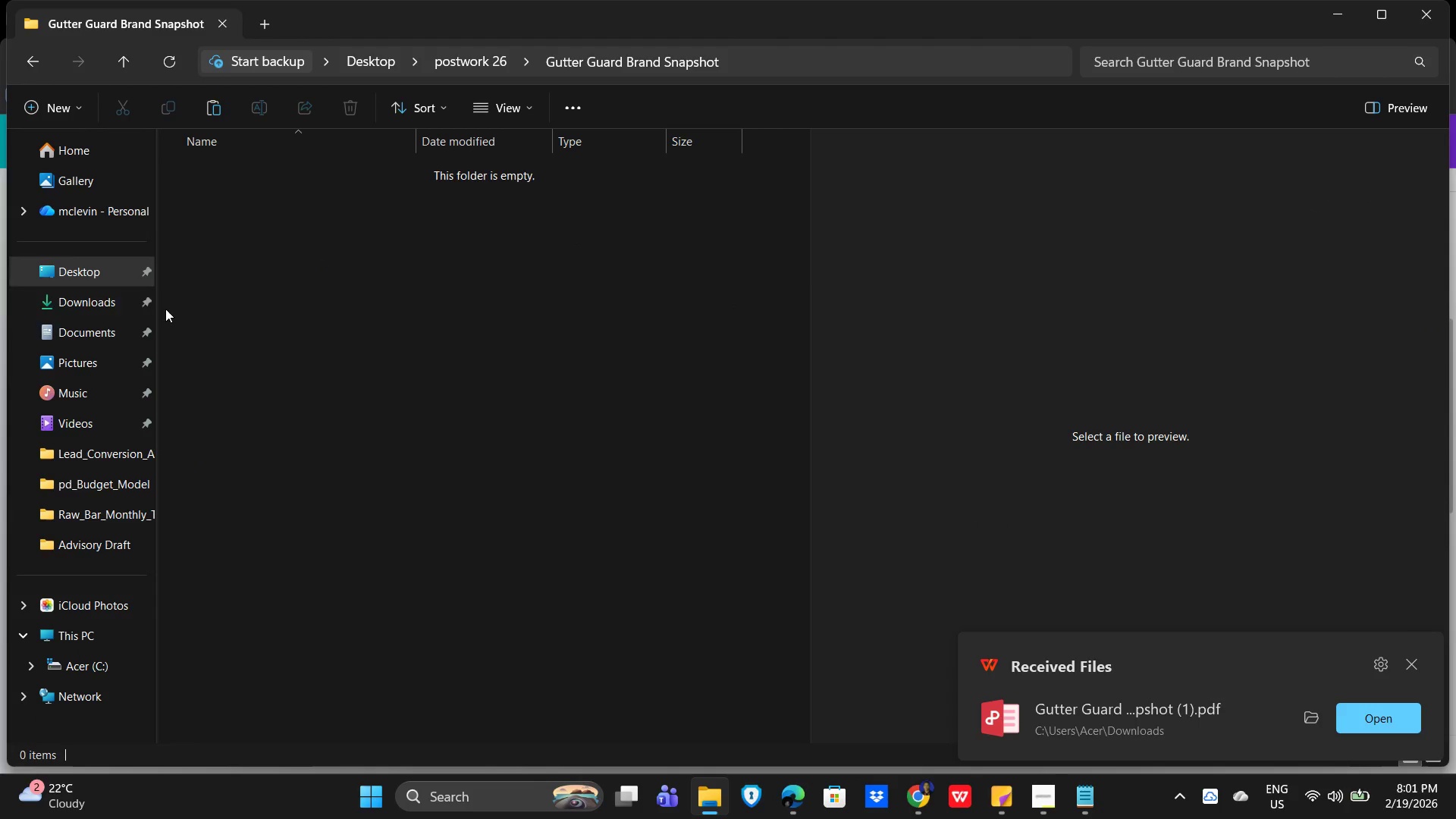 
left_click([76, 291])
 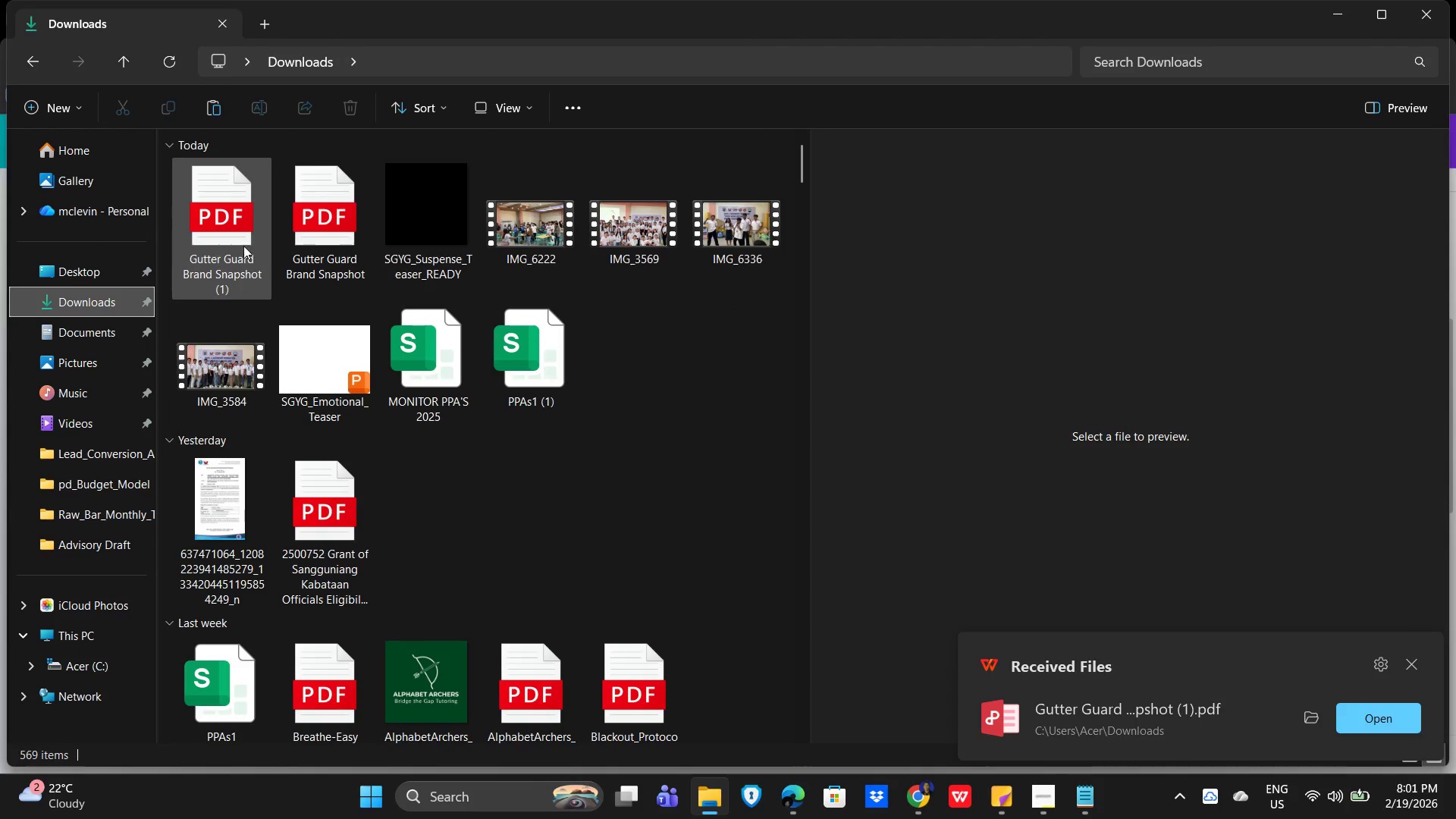 
left_click([309, 230])
 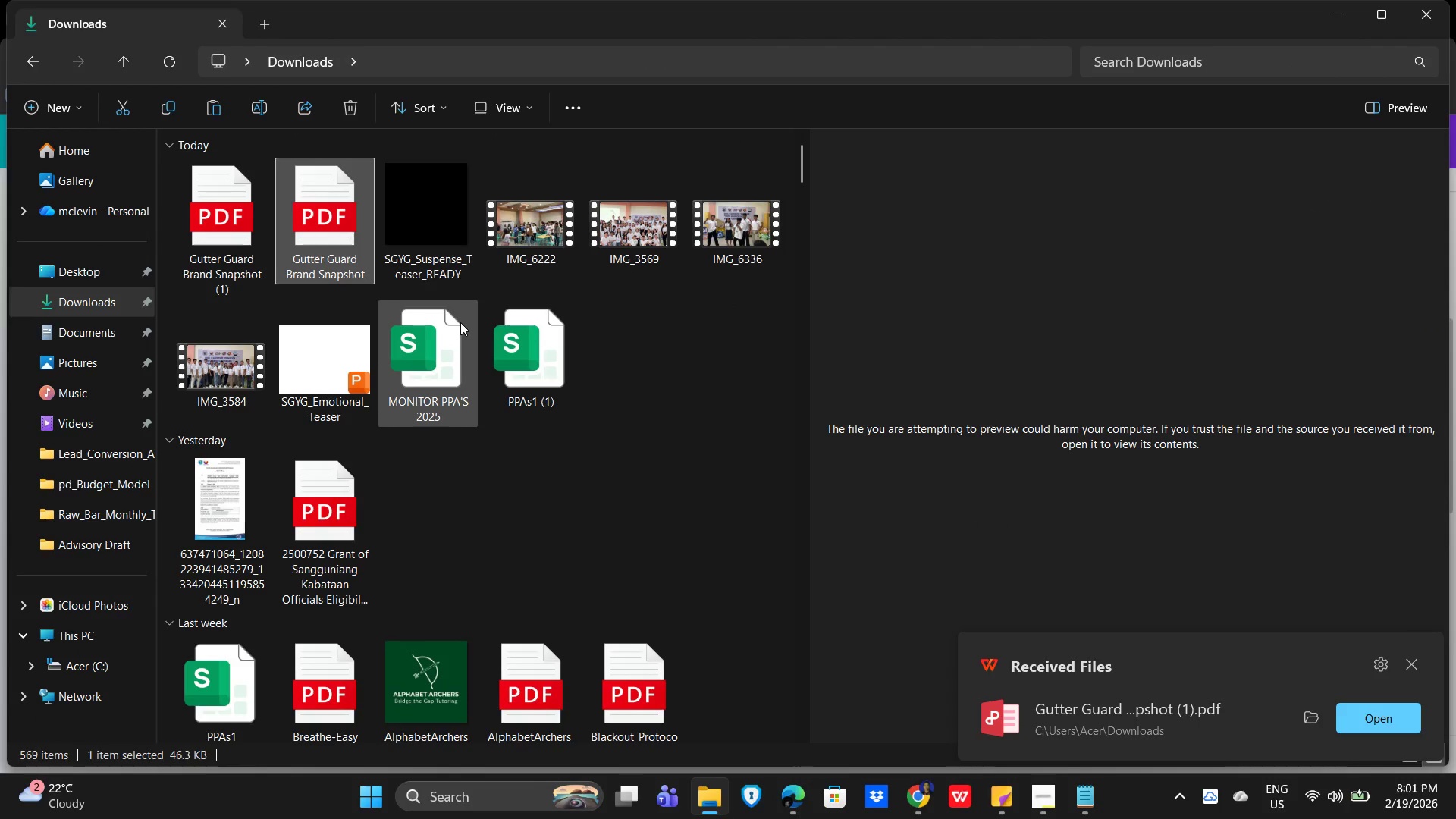 
key(Delete)
 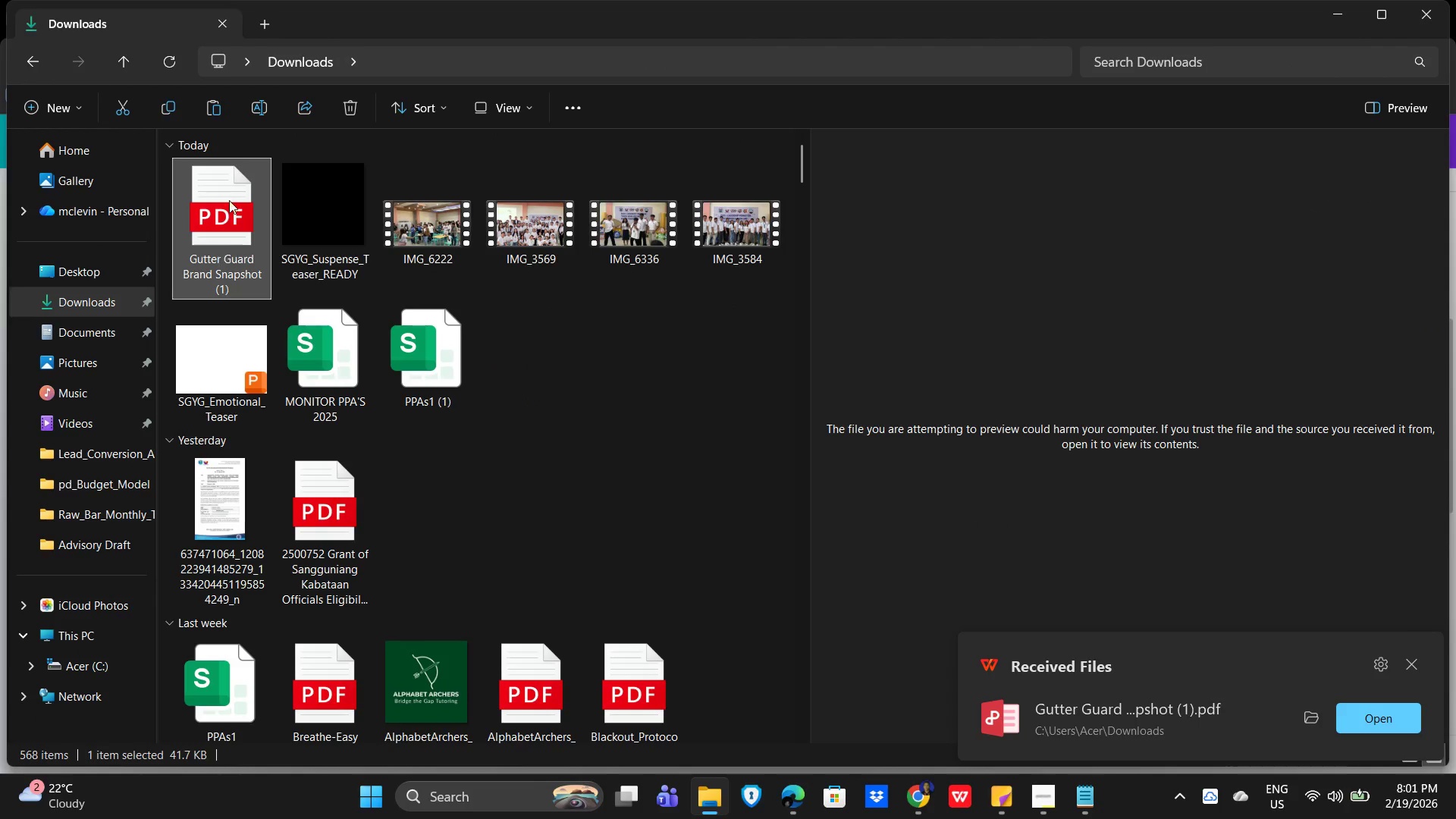 
left_click([251, 99])
 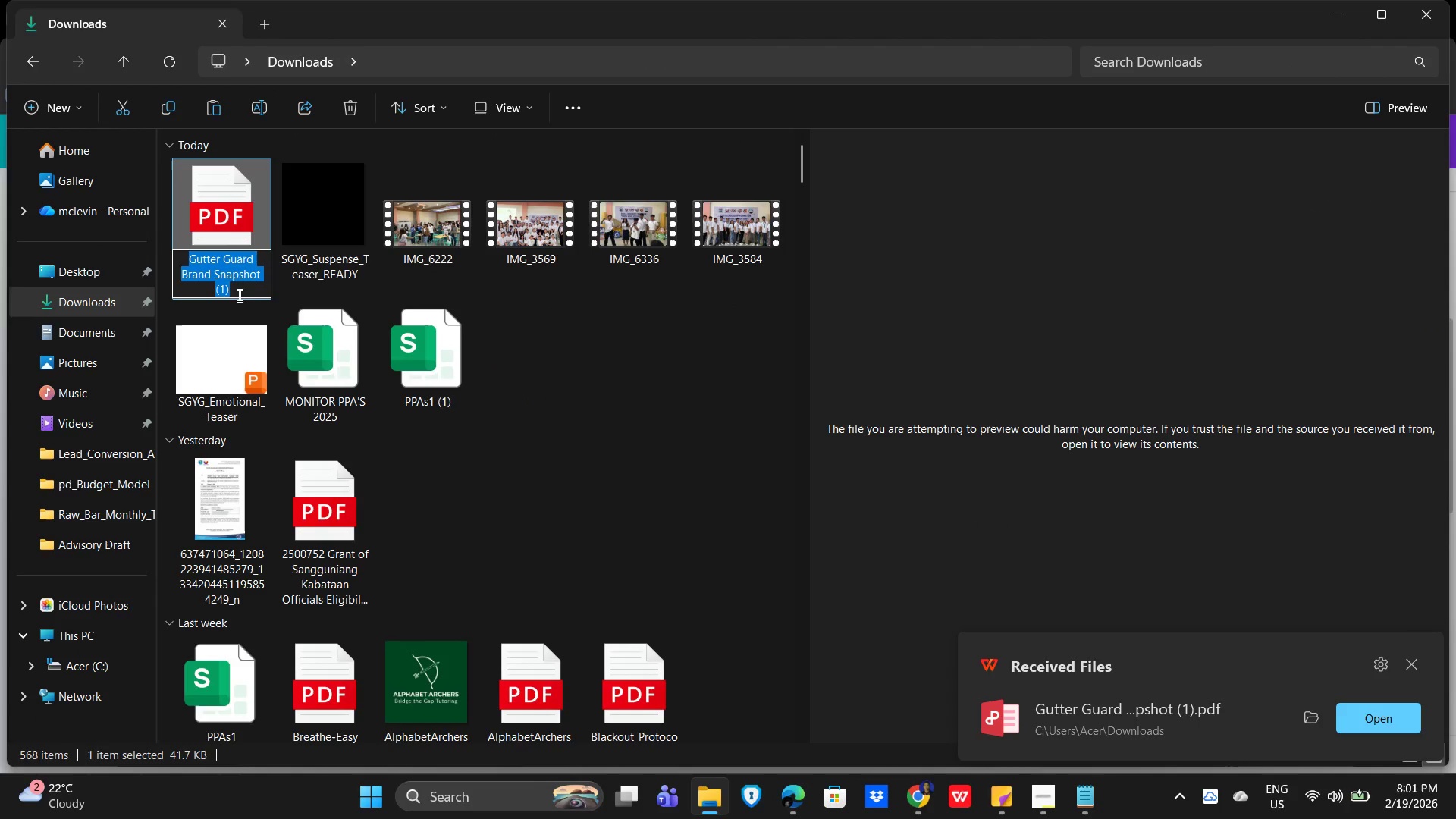 
left_click([240, 290])
 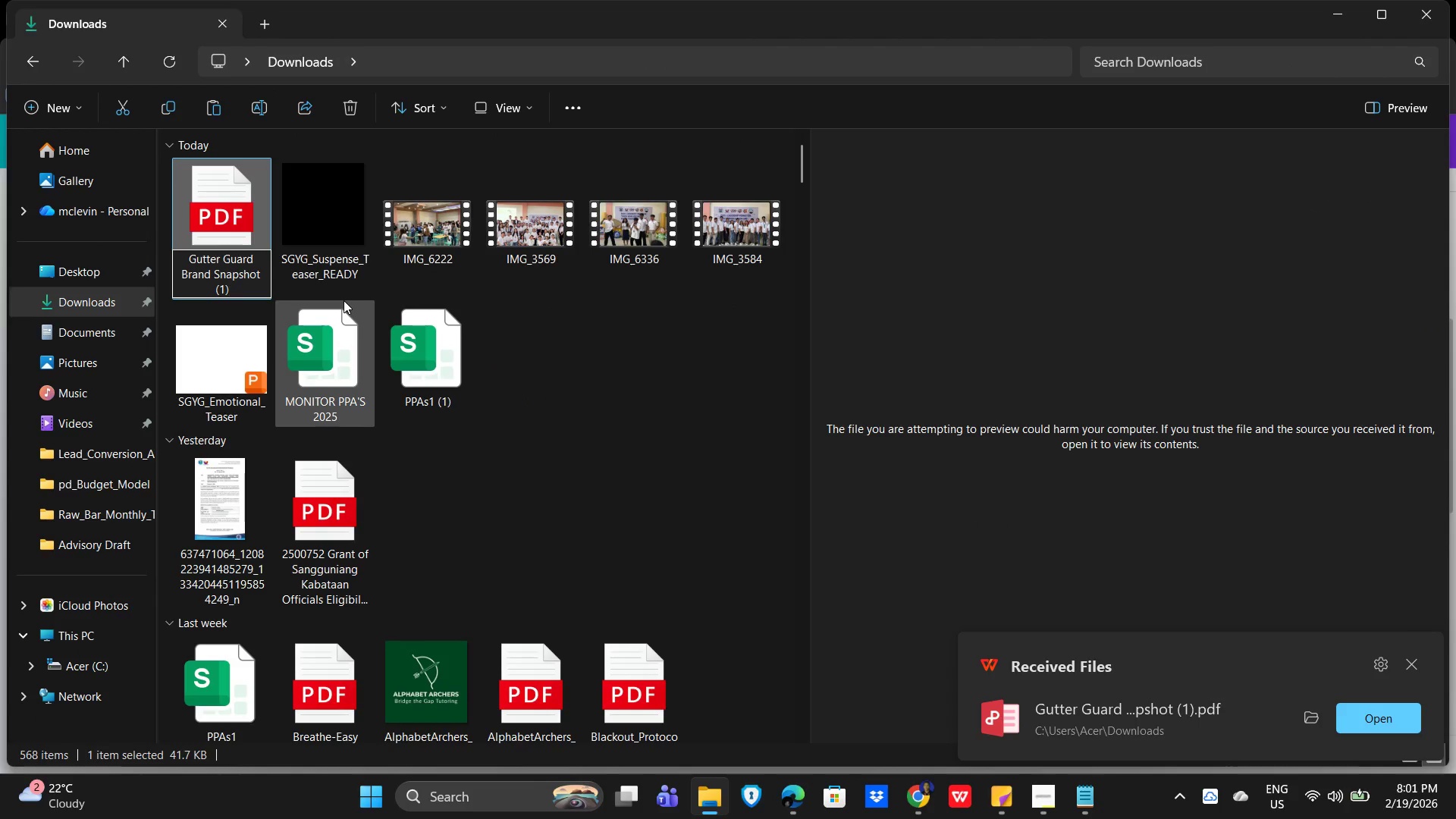 
key(Backspace)
 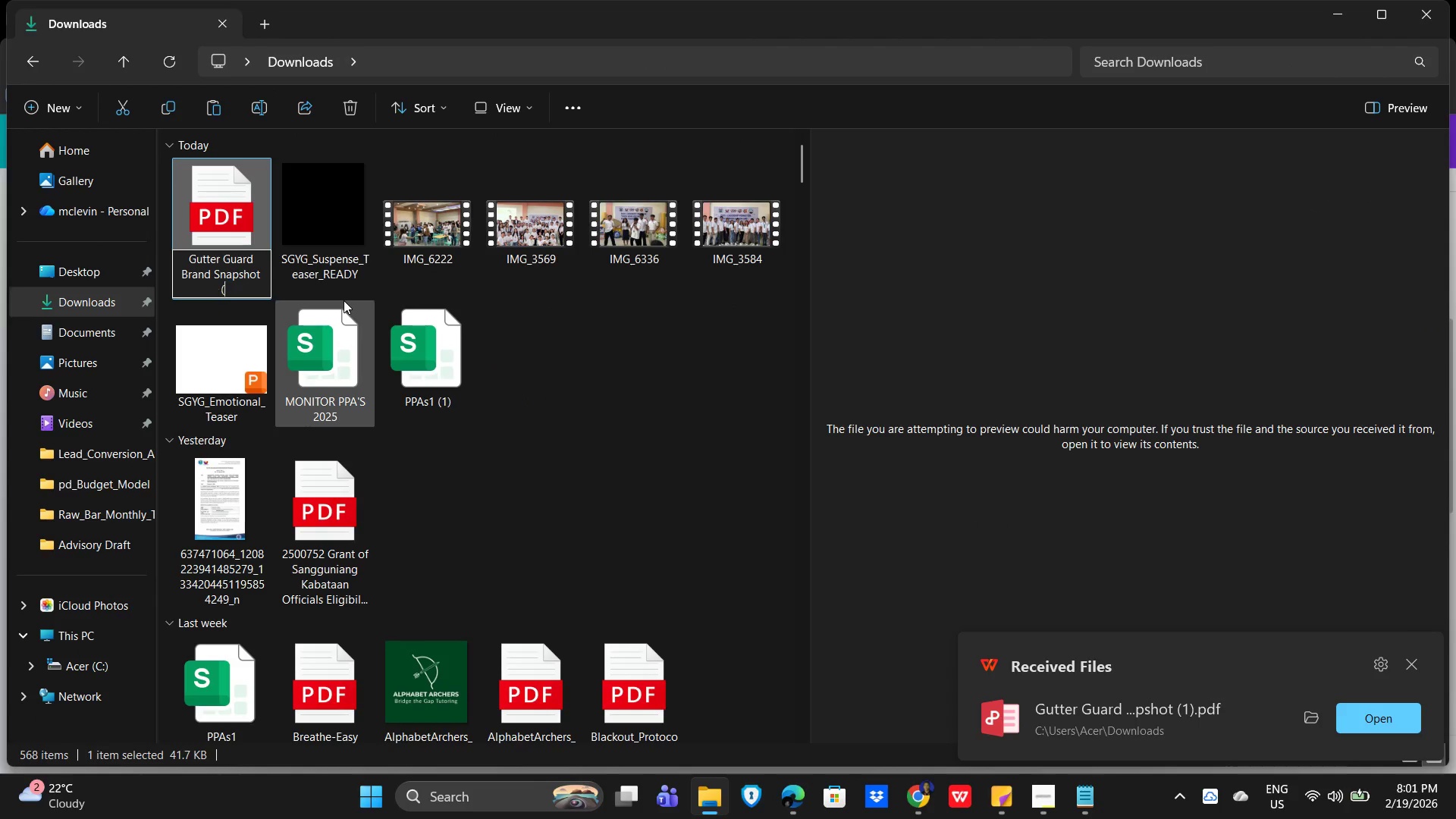 
key(Backspace)
 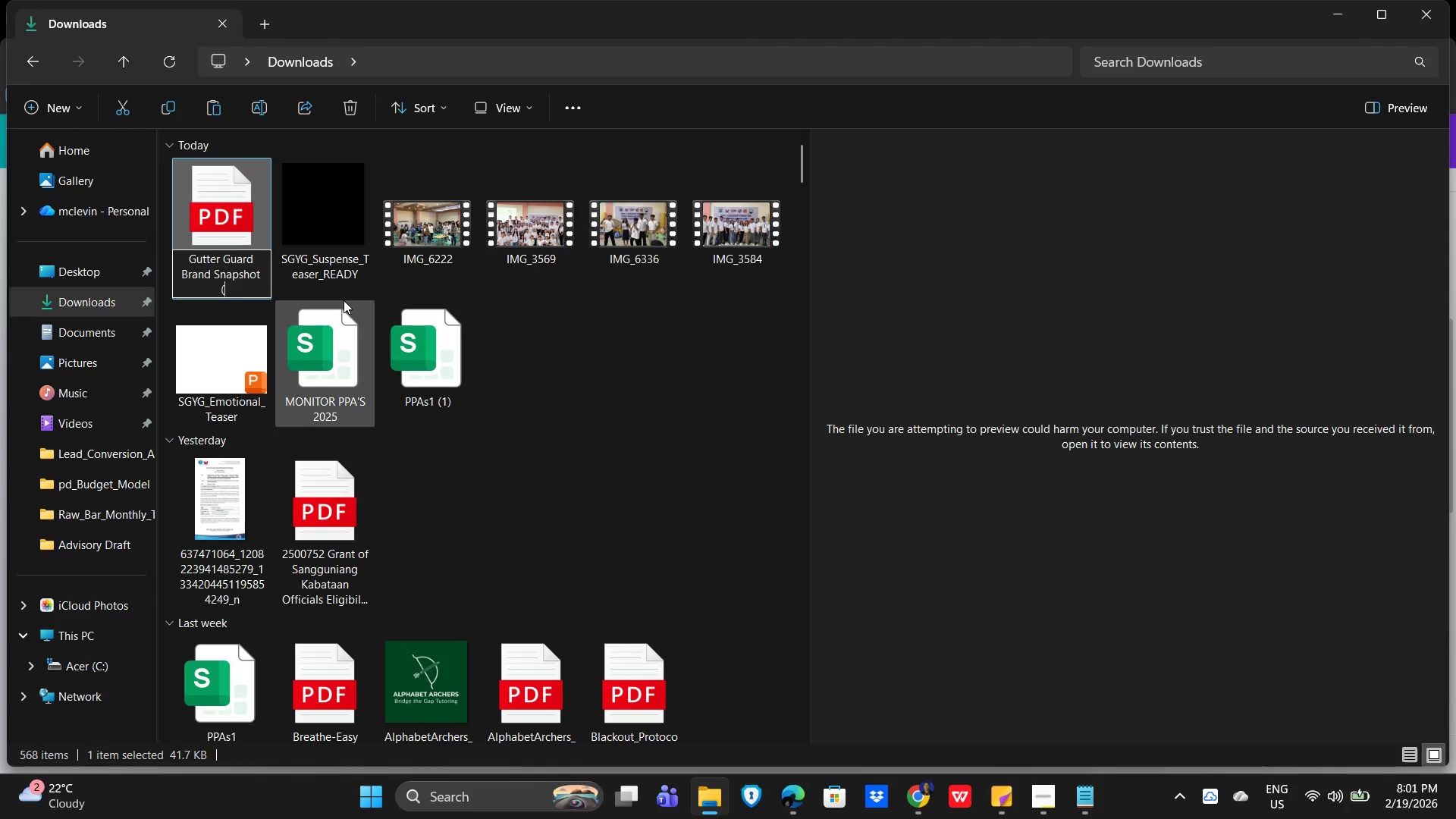 
key(Backspace)
 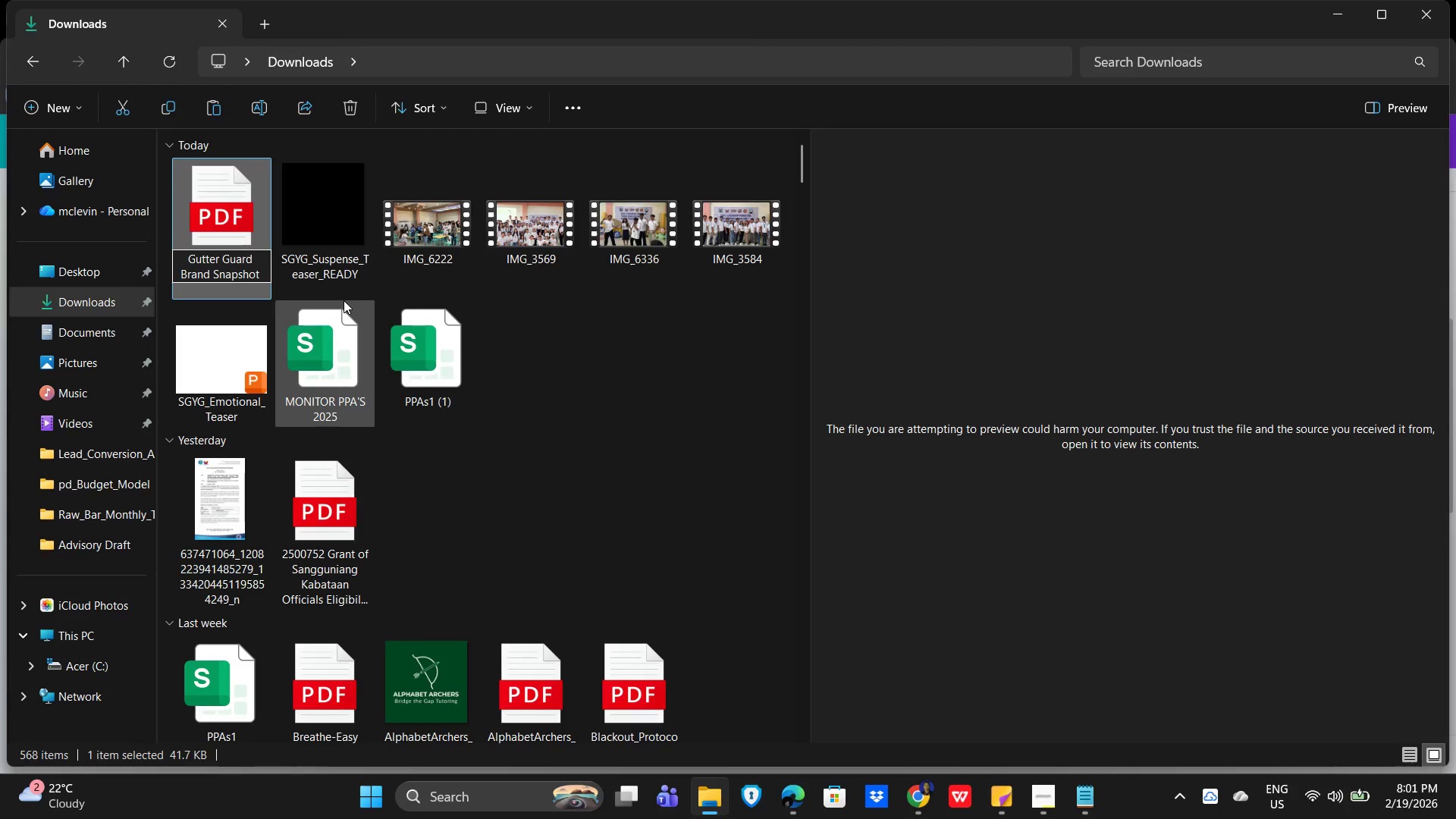 
key(Backspace)
 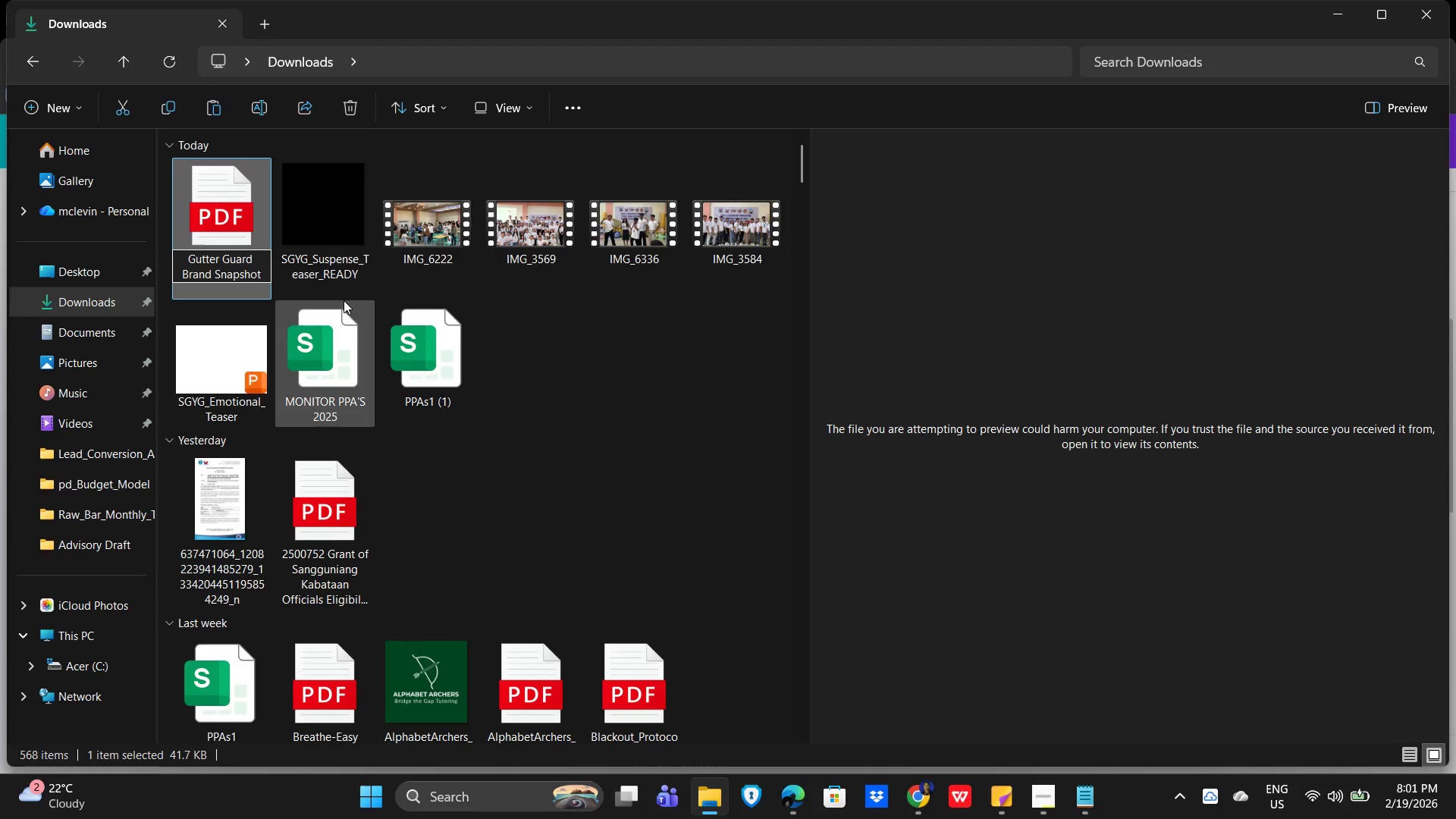 
key(Enter)
 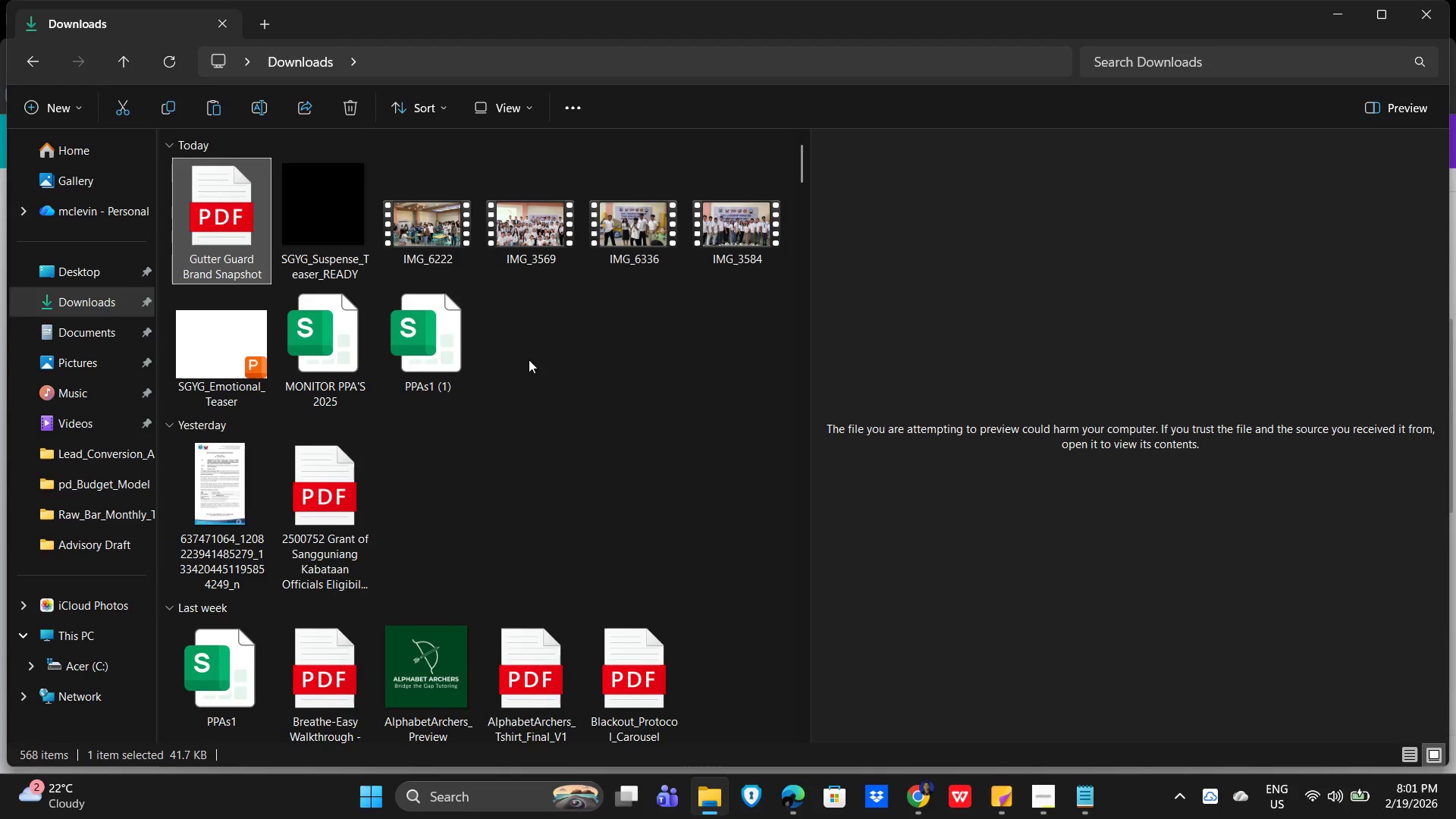 
left_click([643, 348])
 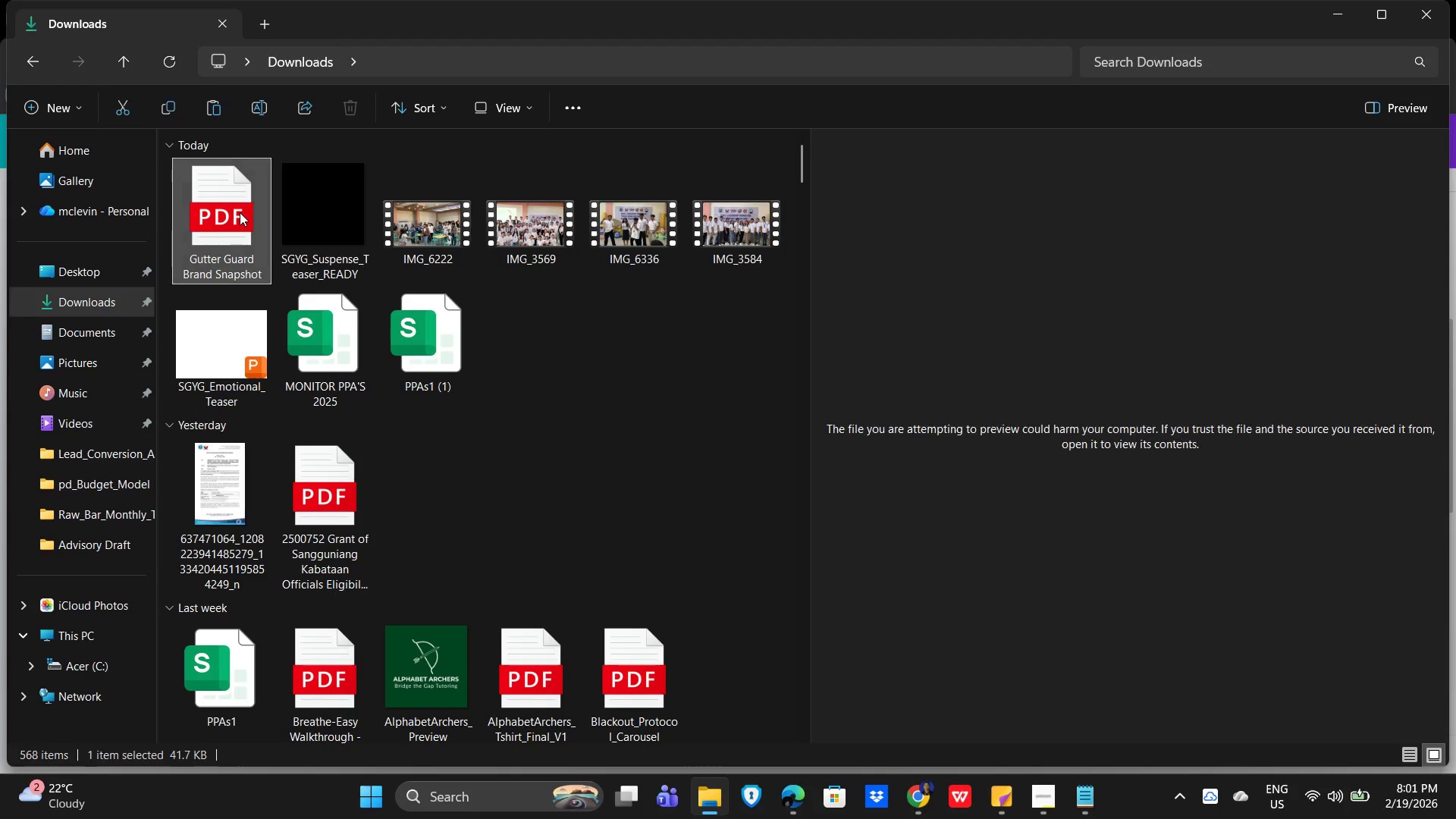 
right_click([238, 212])
 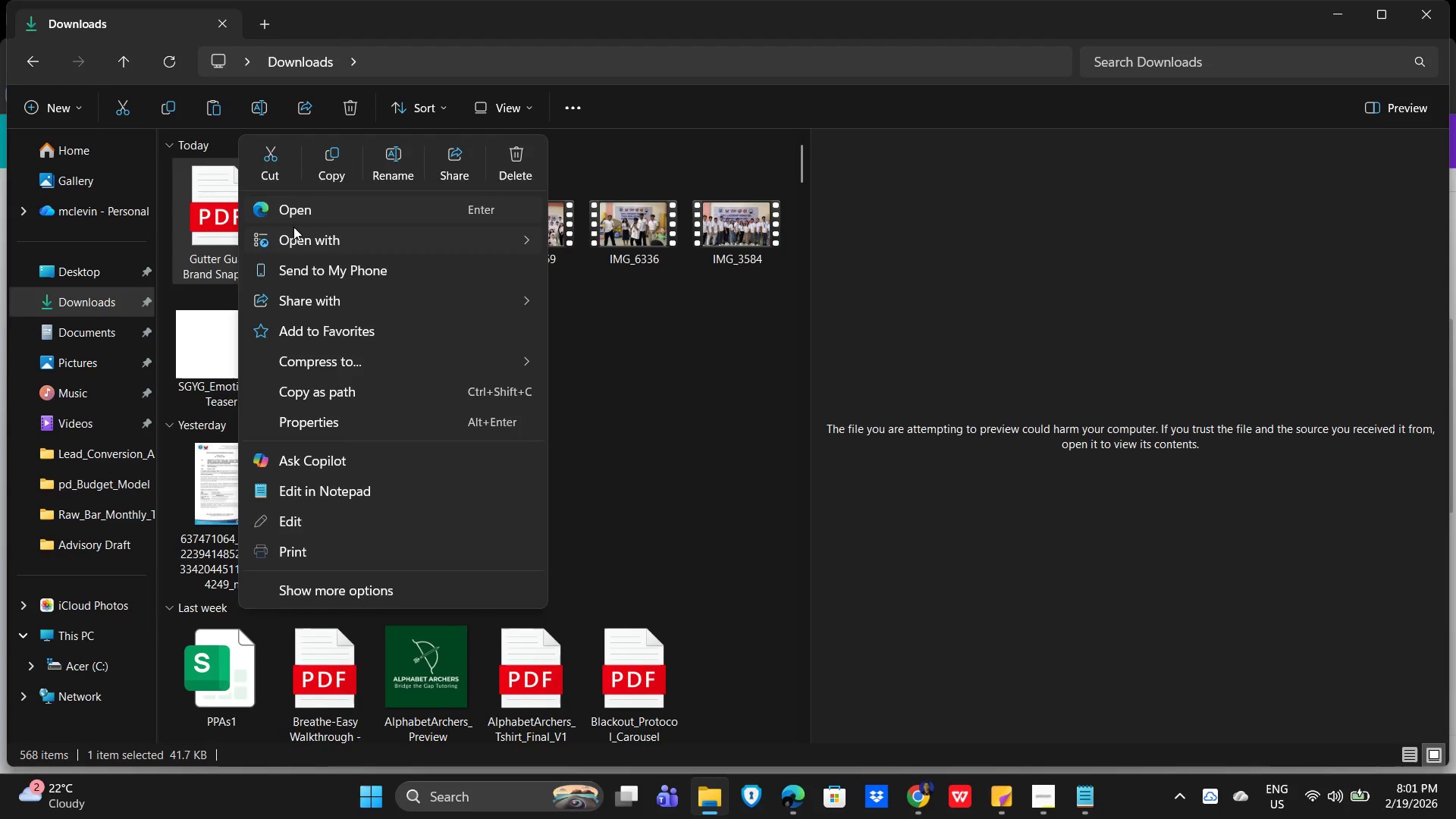 
left_click([310, 211])
 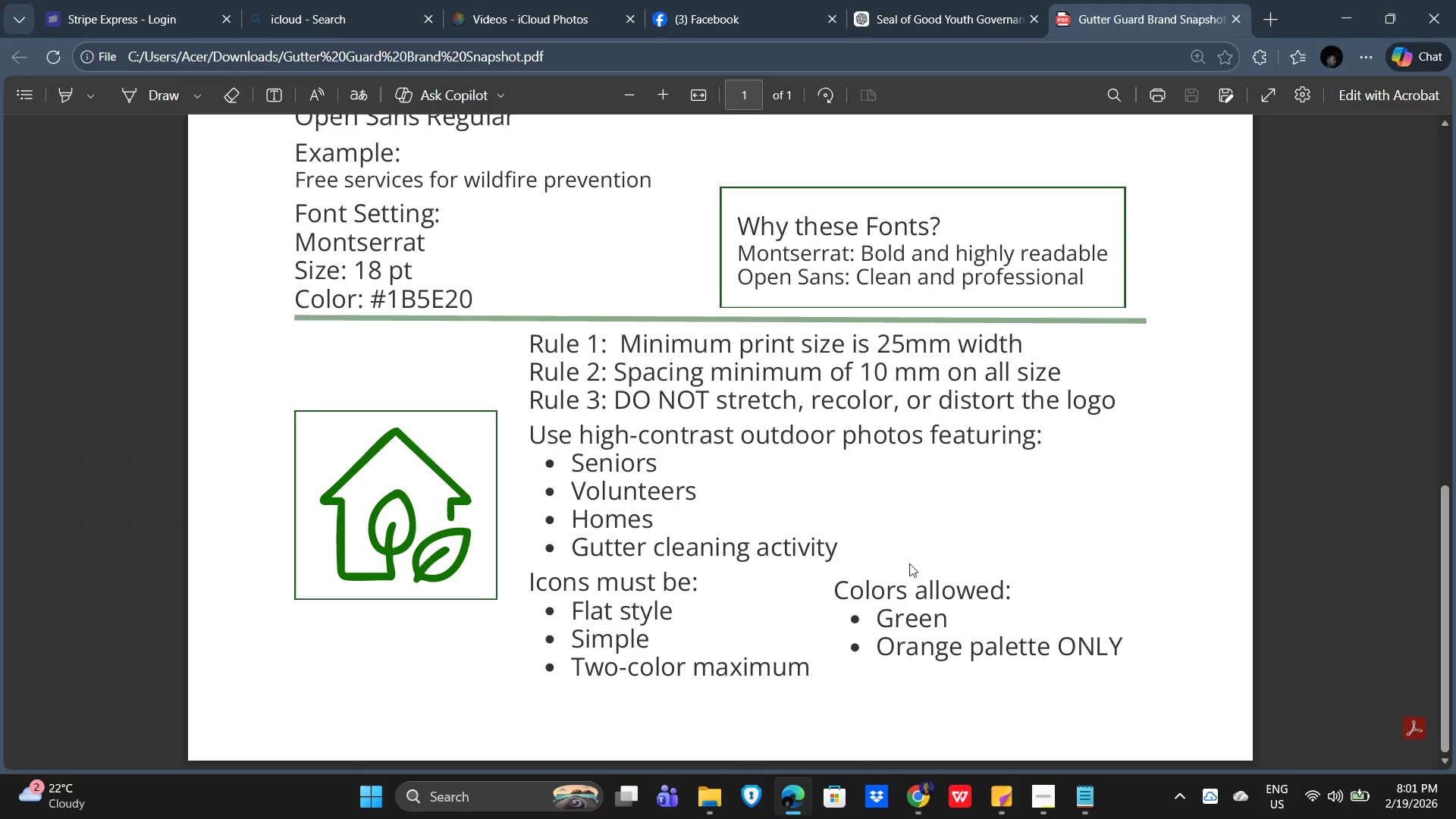 
scroll: coordinate [850, 466], scroll_direction: up, amount: 9.0
 